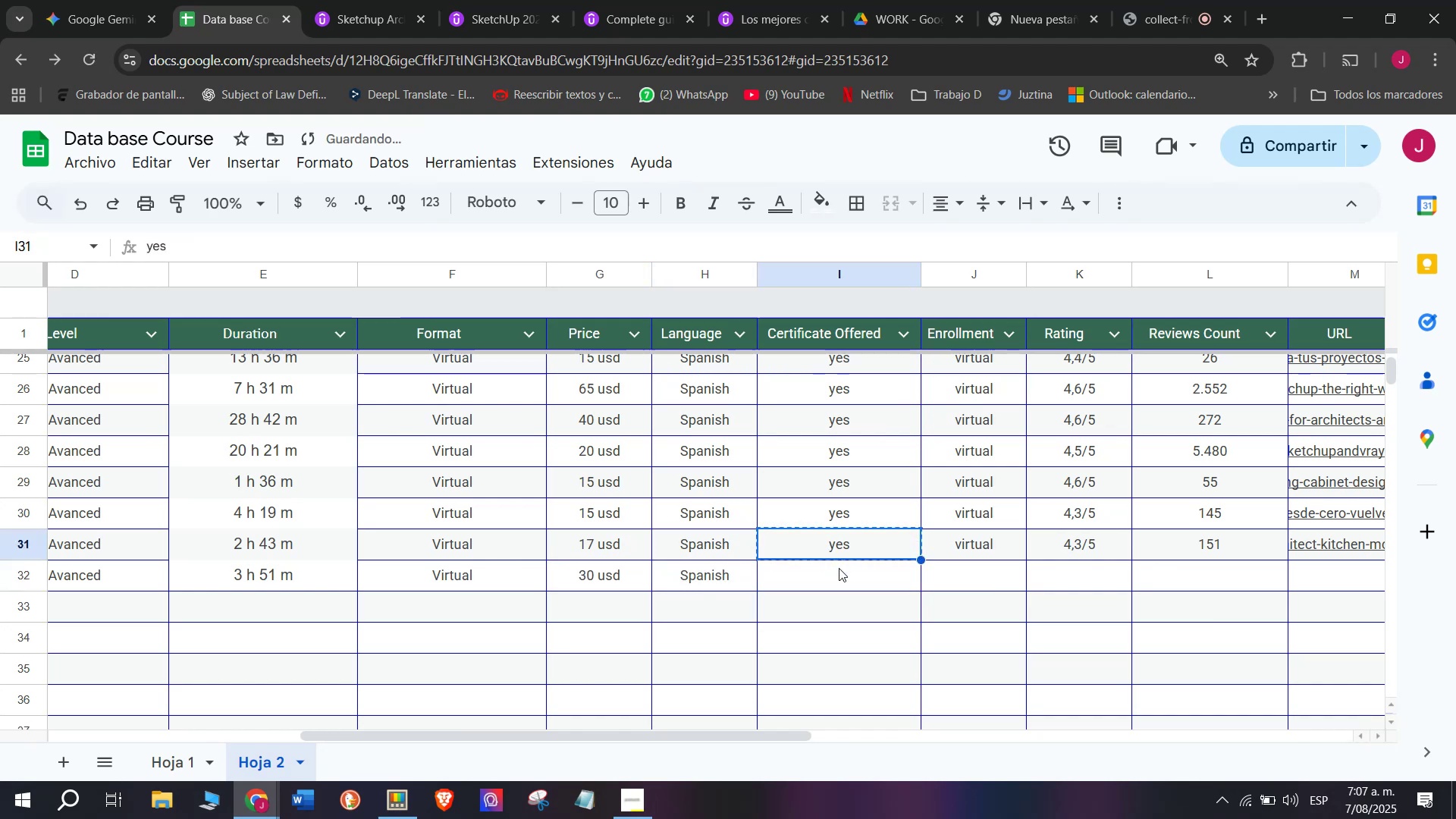 
triple_click([839, 568])
 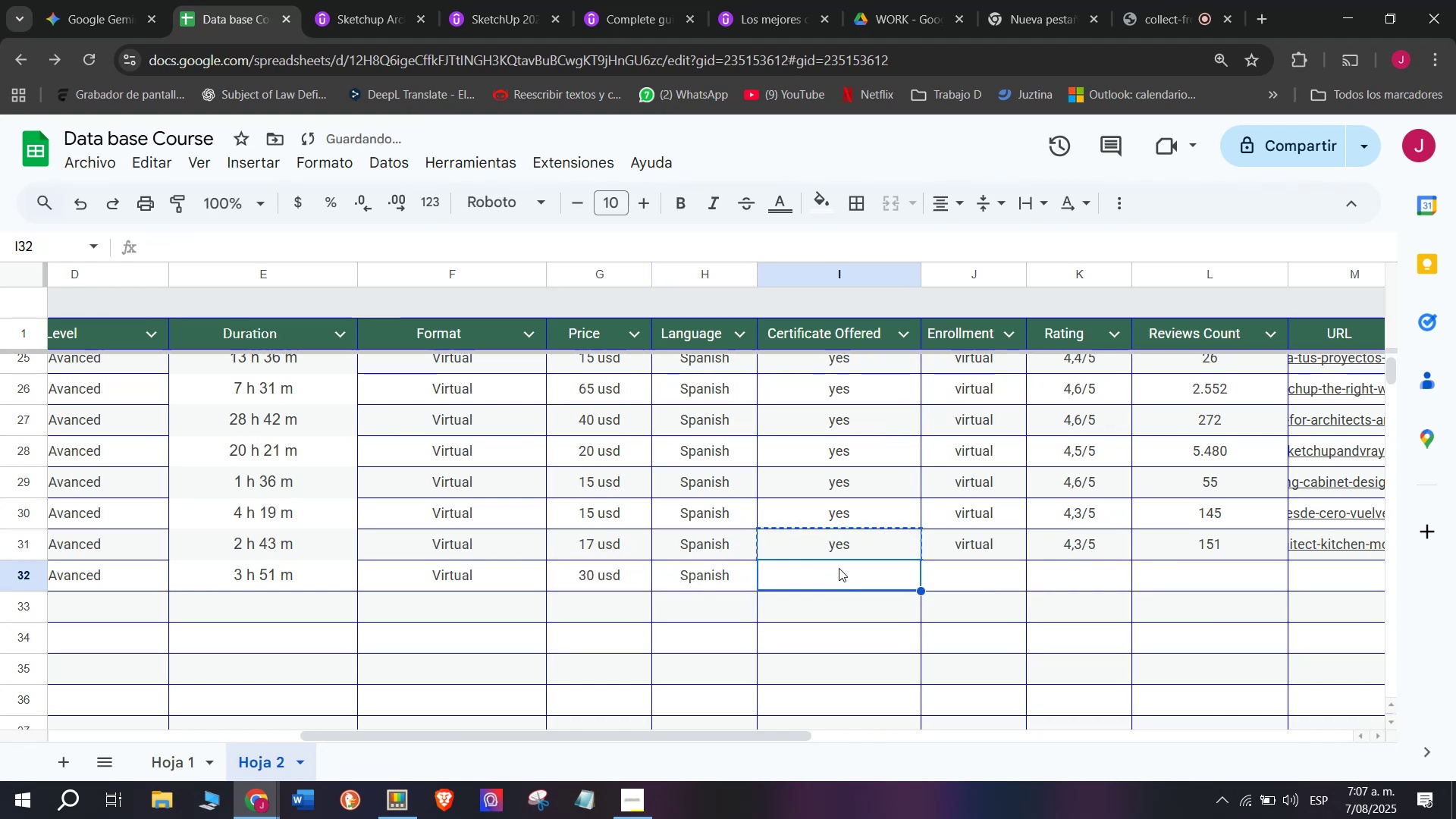 
key(Control+ControlLeft)
 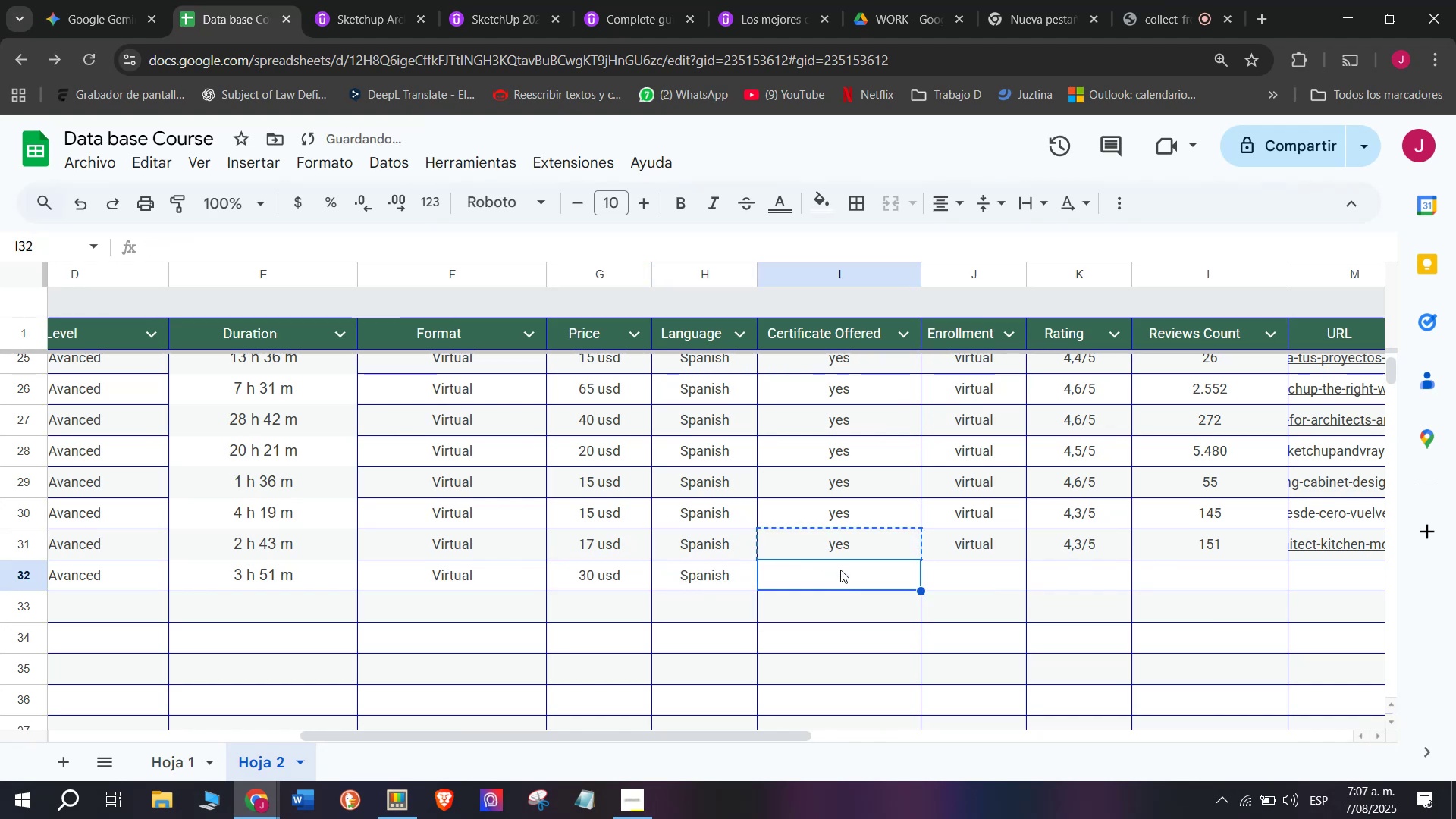 
key(Z)
 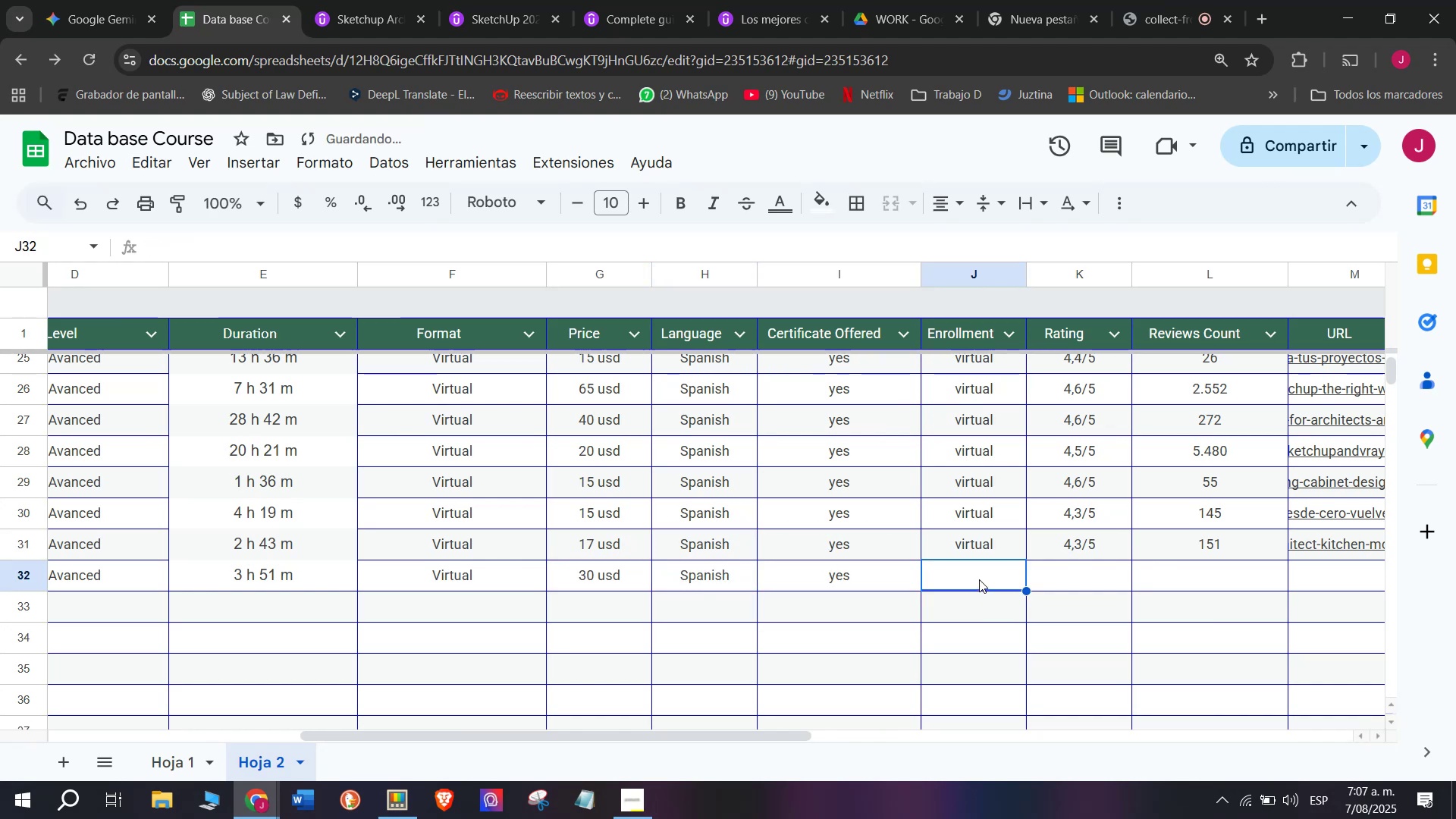 
key(Control+V)
 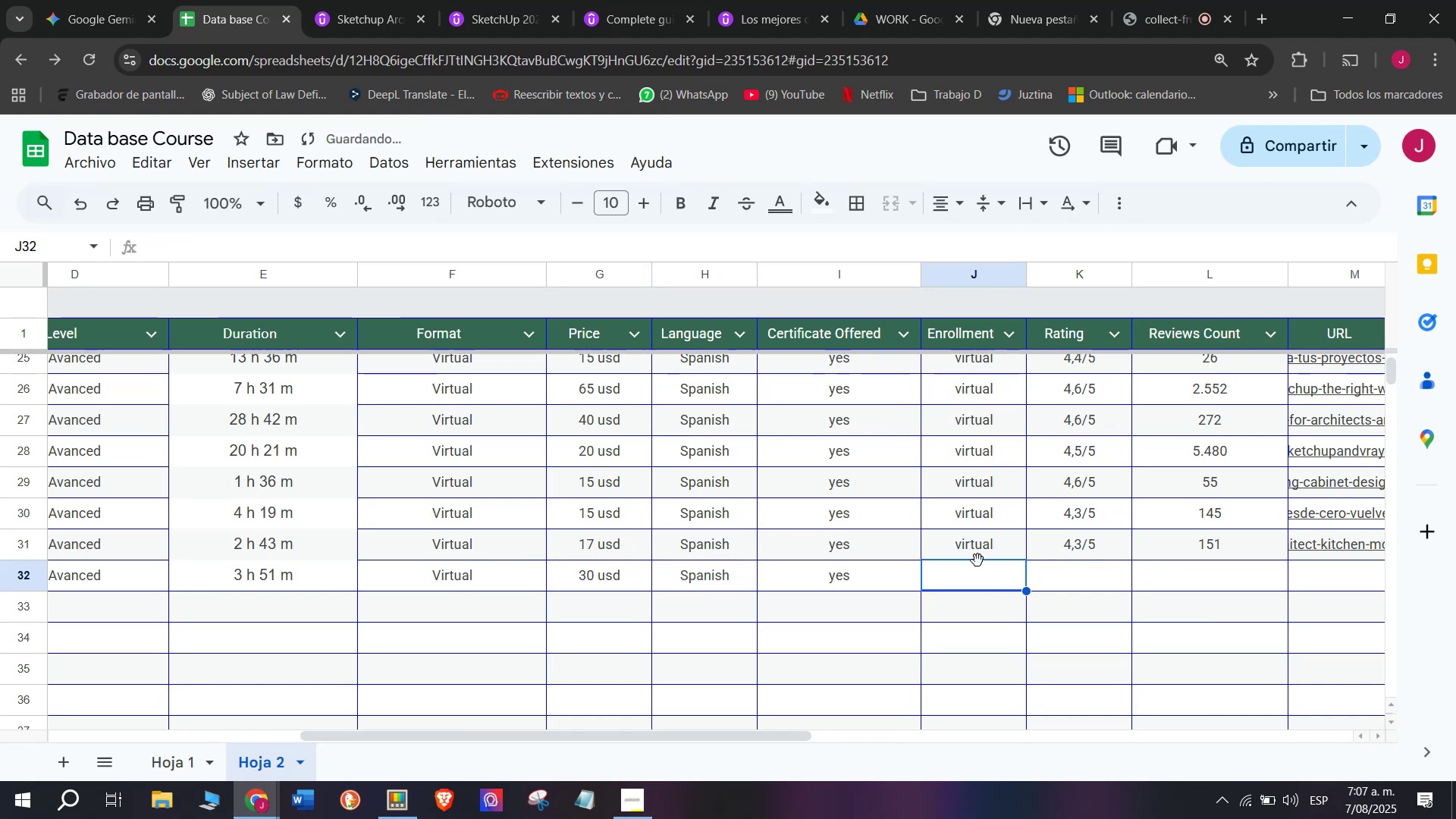 
left_click([976, 546])
 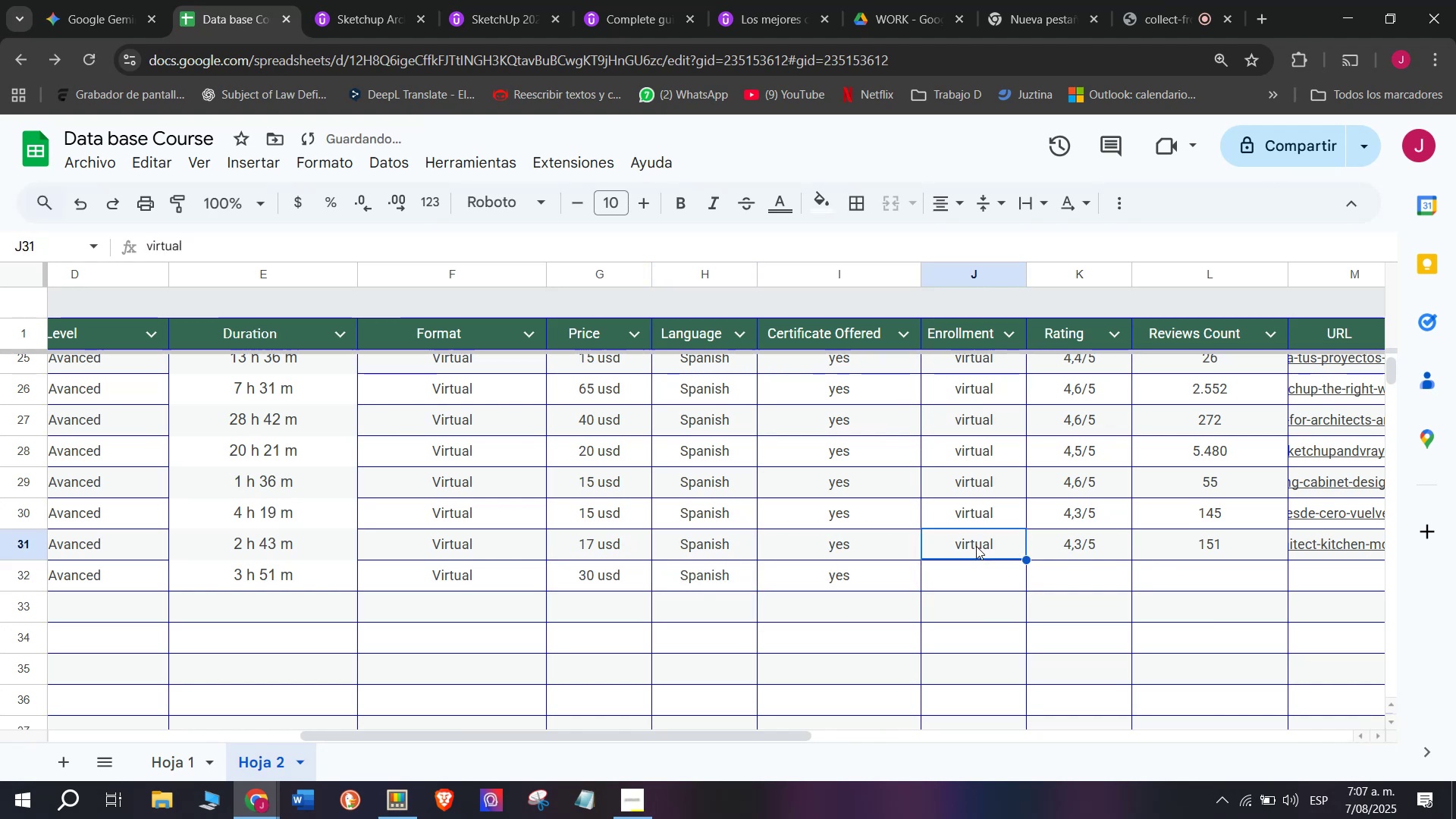 
key(Control+ControlLeft)
 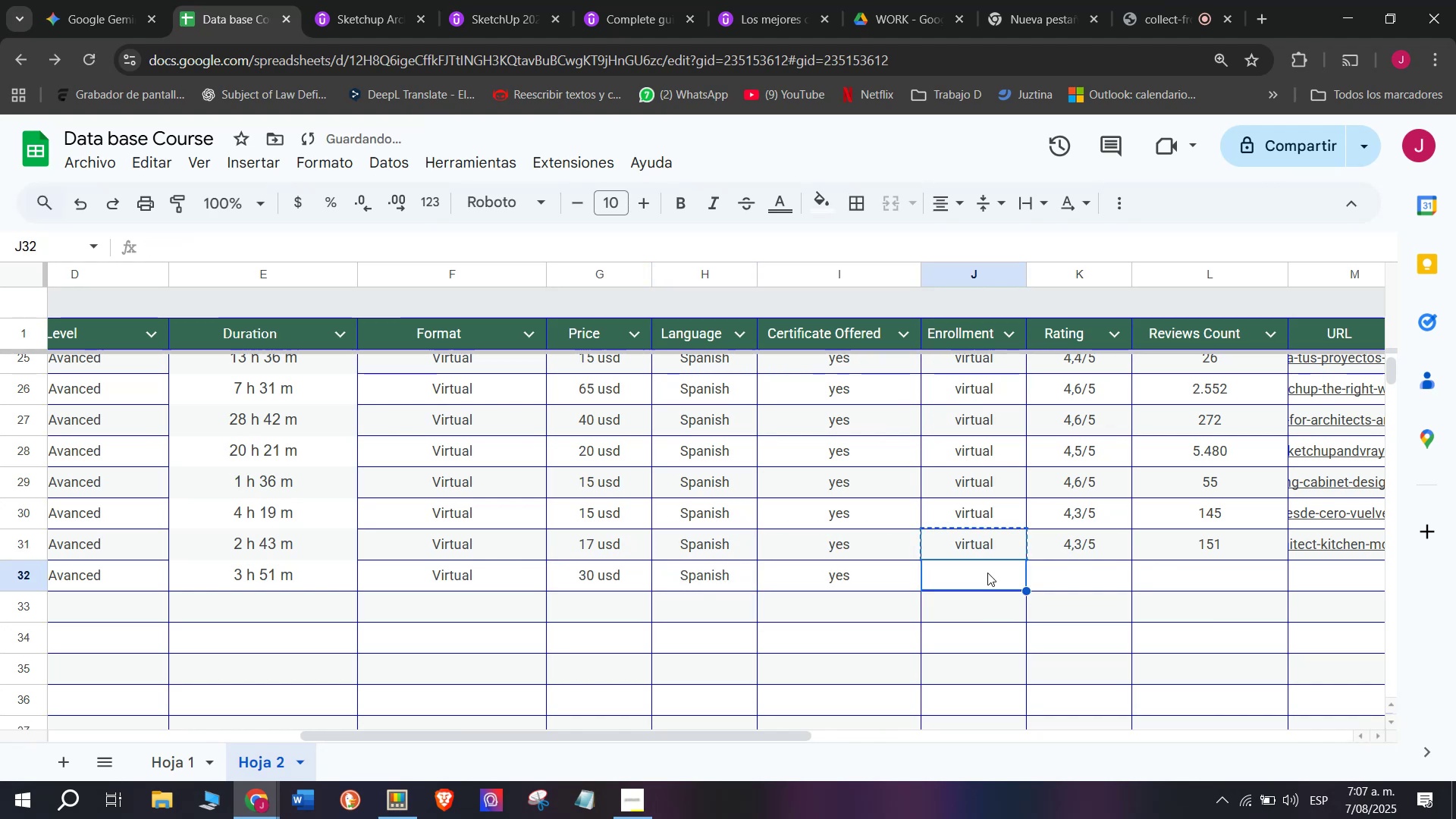 
key(Break)
 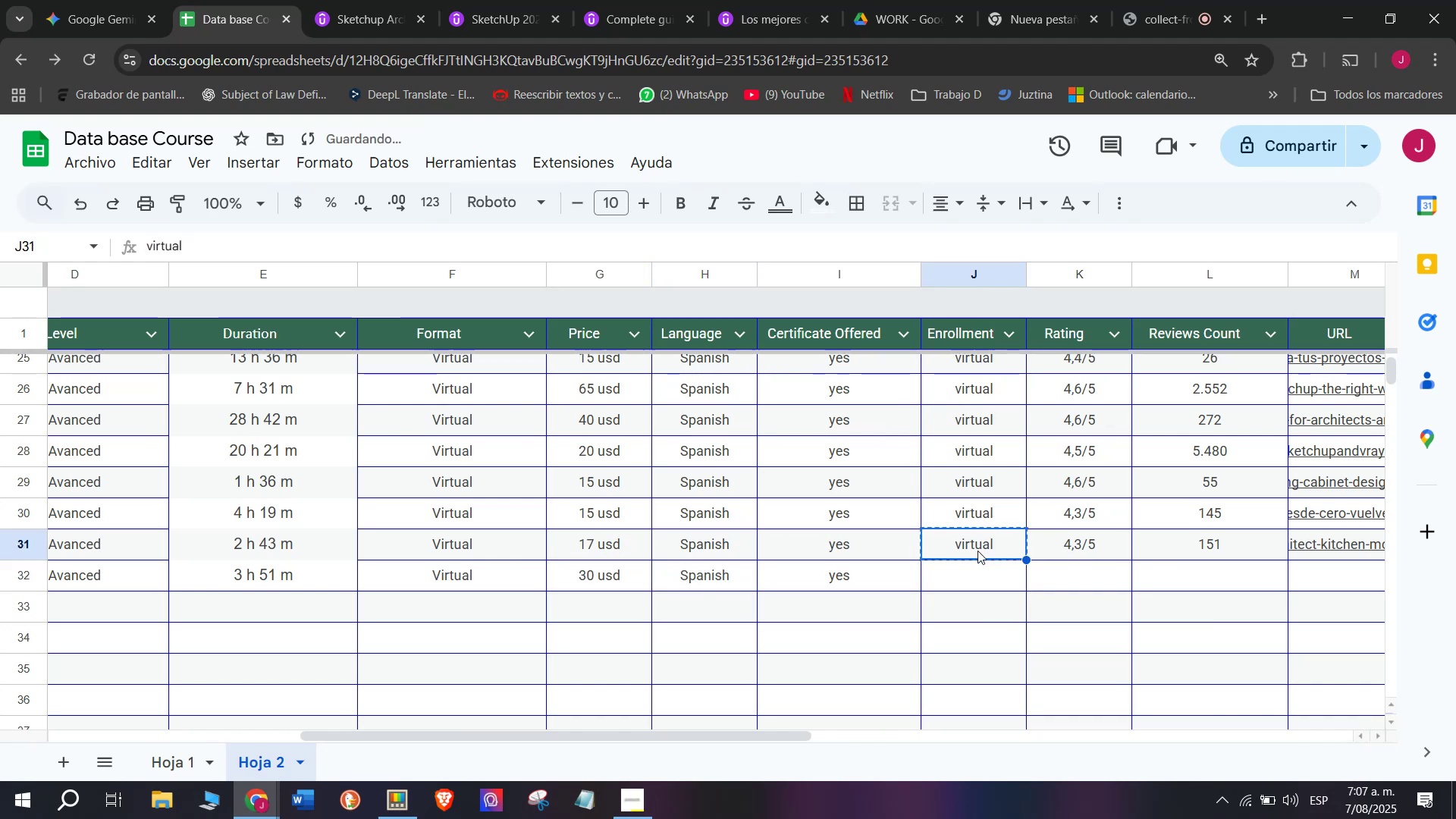 
key(Control+C)
 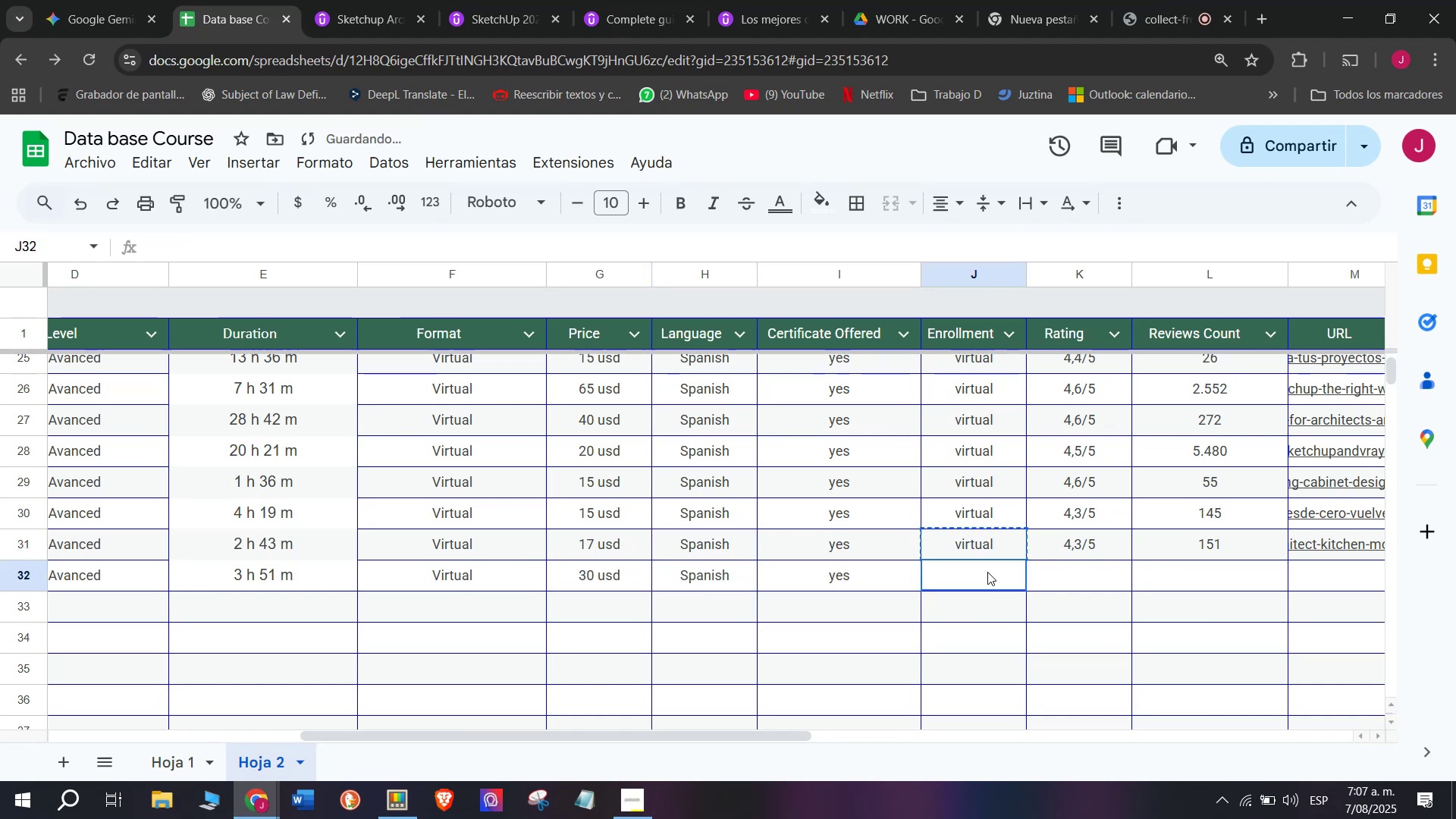 
key(Z)
 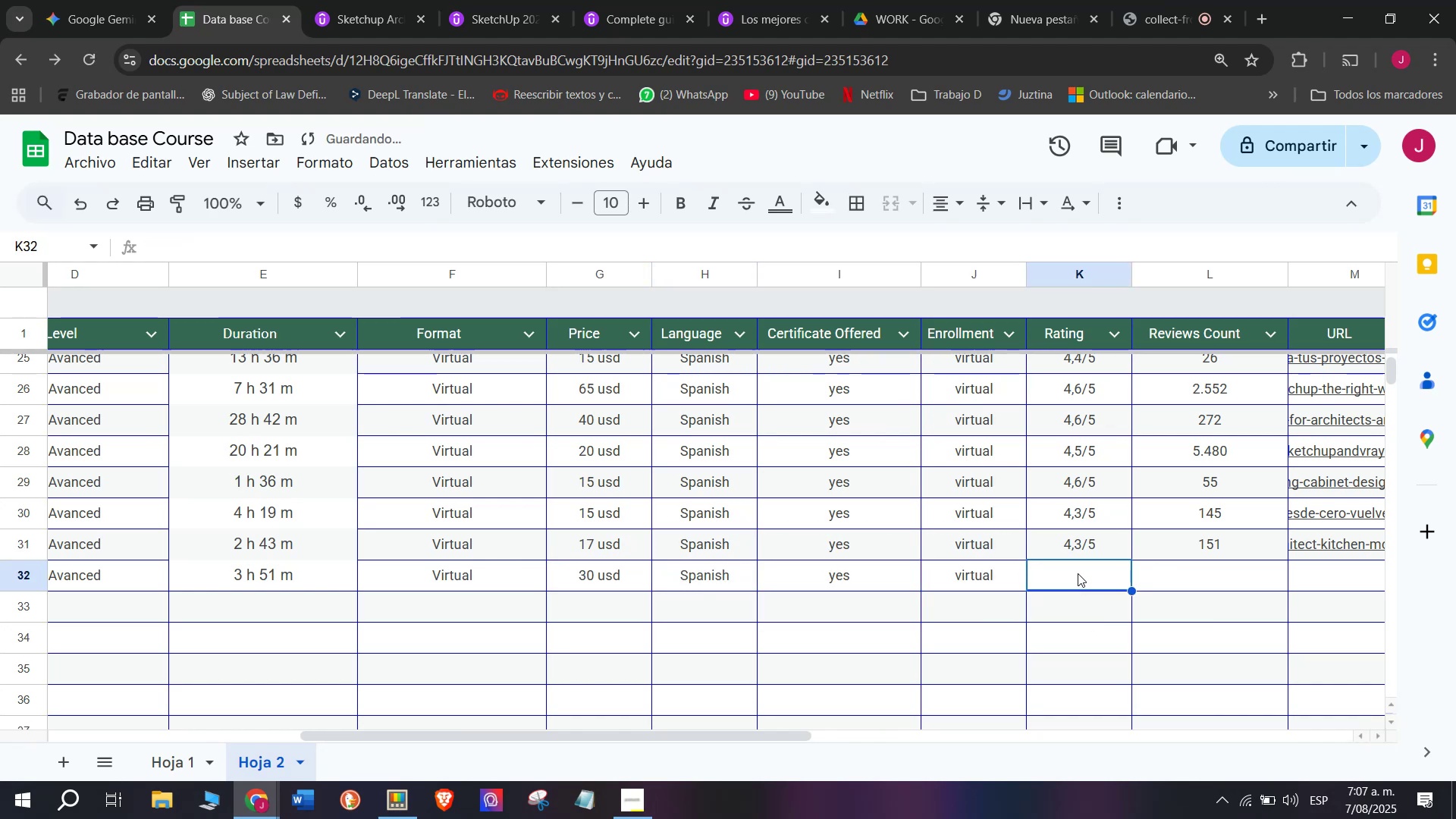 
key(Control+ControlLeft)
 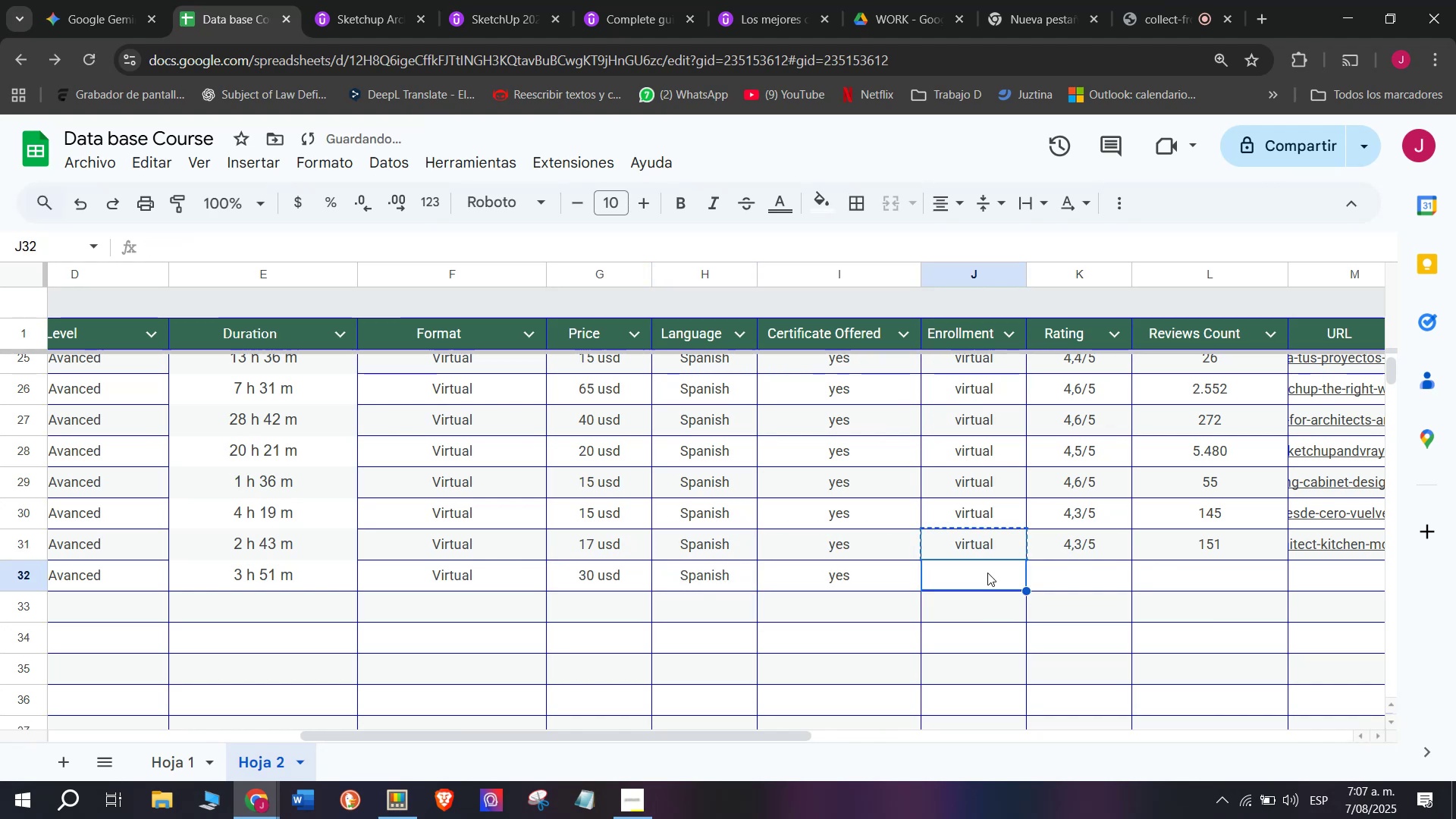 
key(Control+V)
 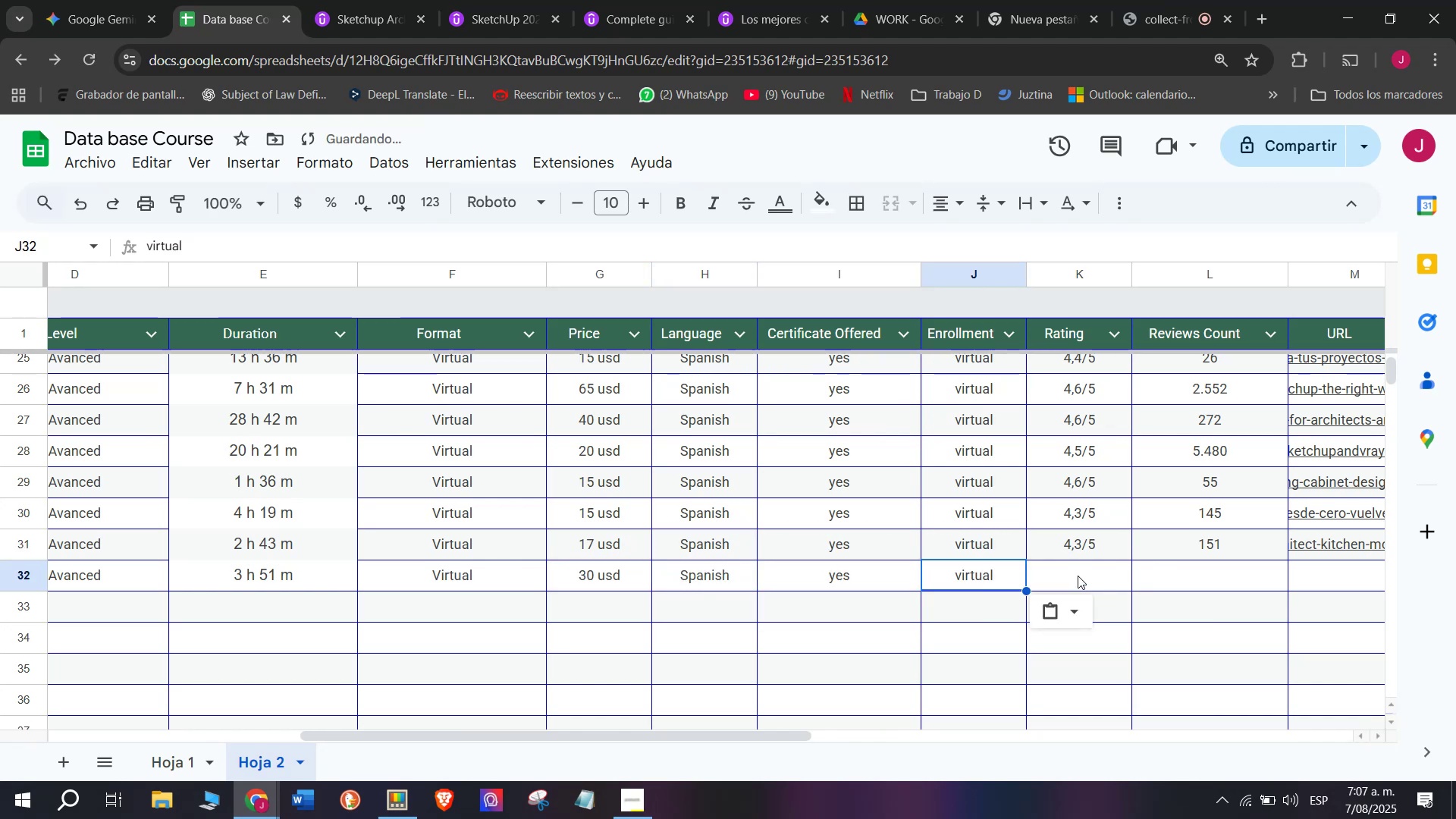 
triple_click([1078, 576])
 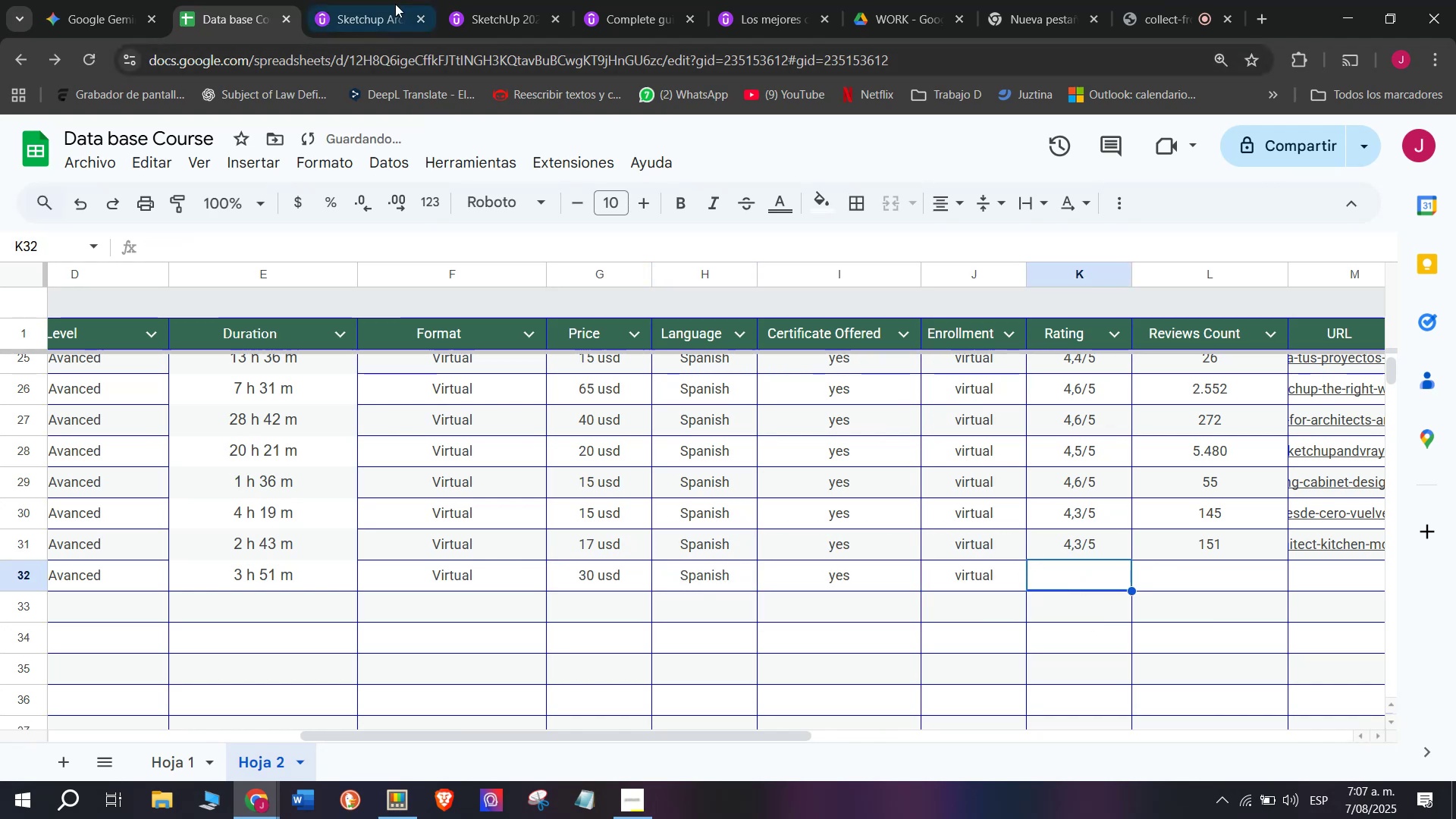 
left_click([363, 0])
 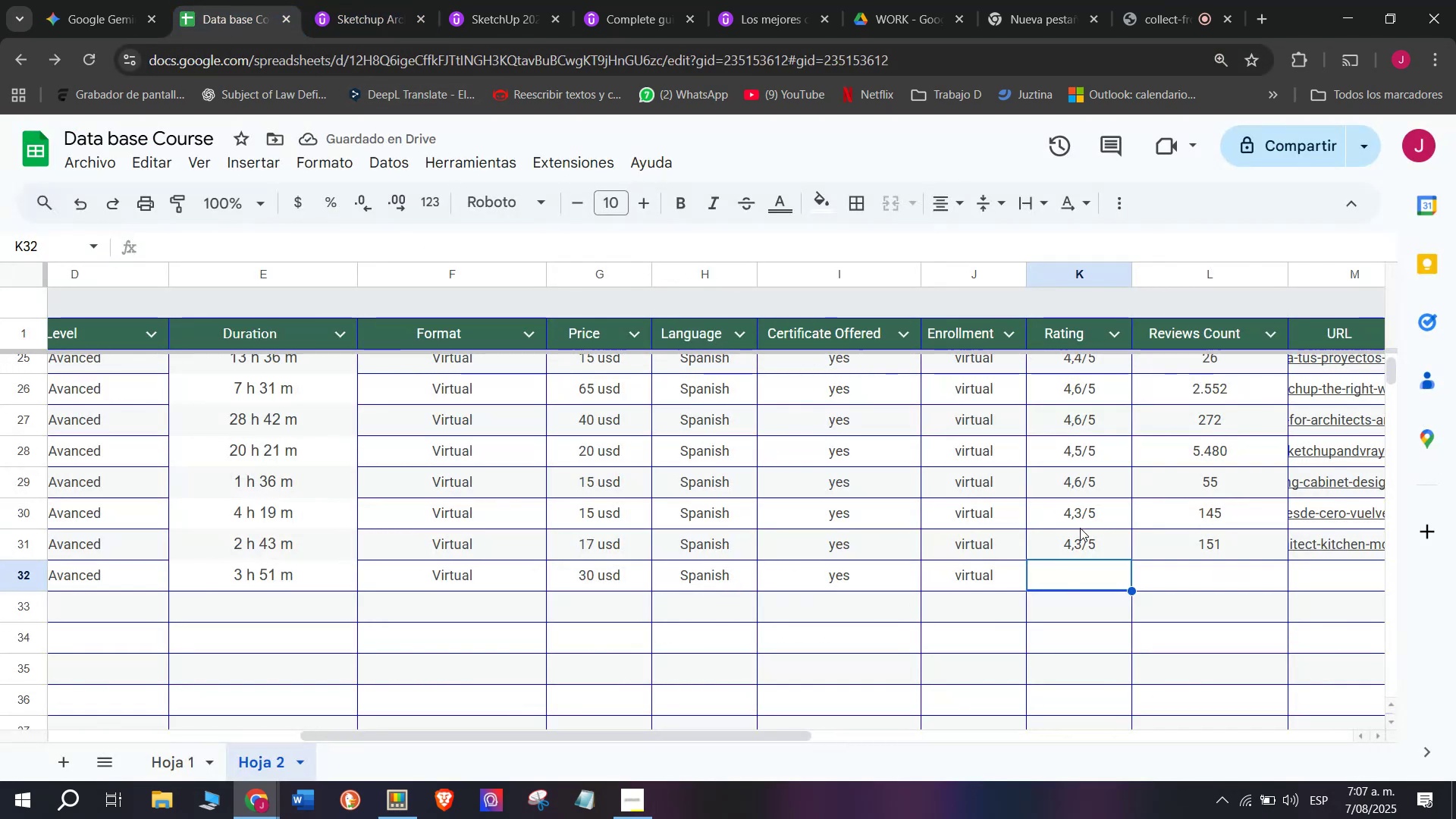 
left_click([1099, 448])
 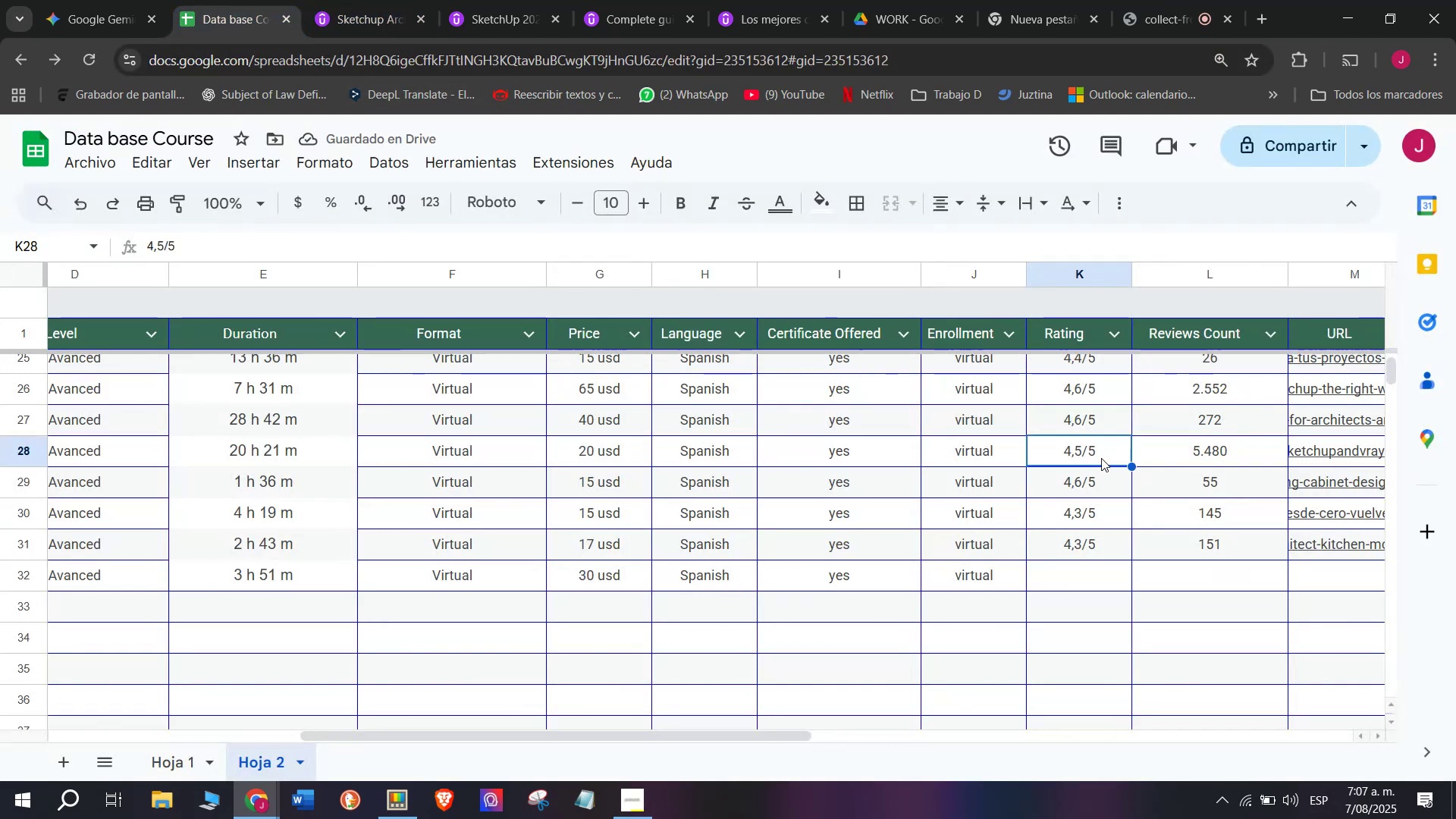 
key(Control+ControlLeft)
 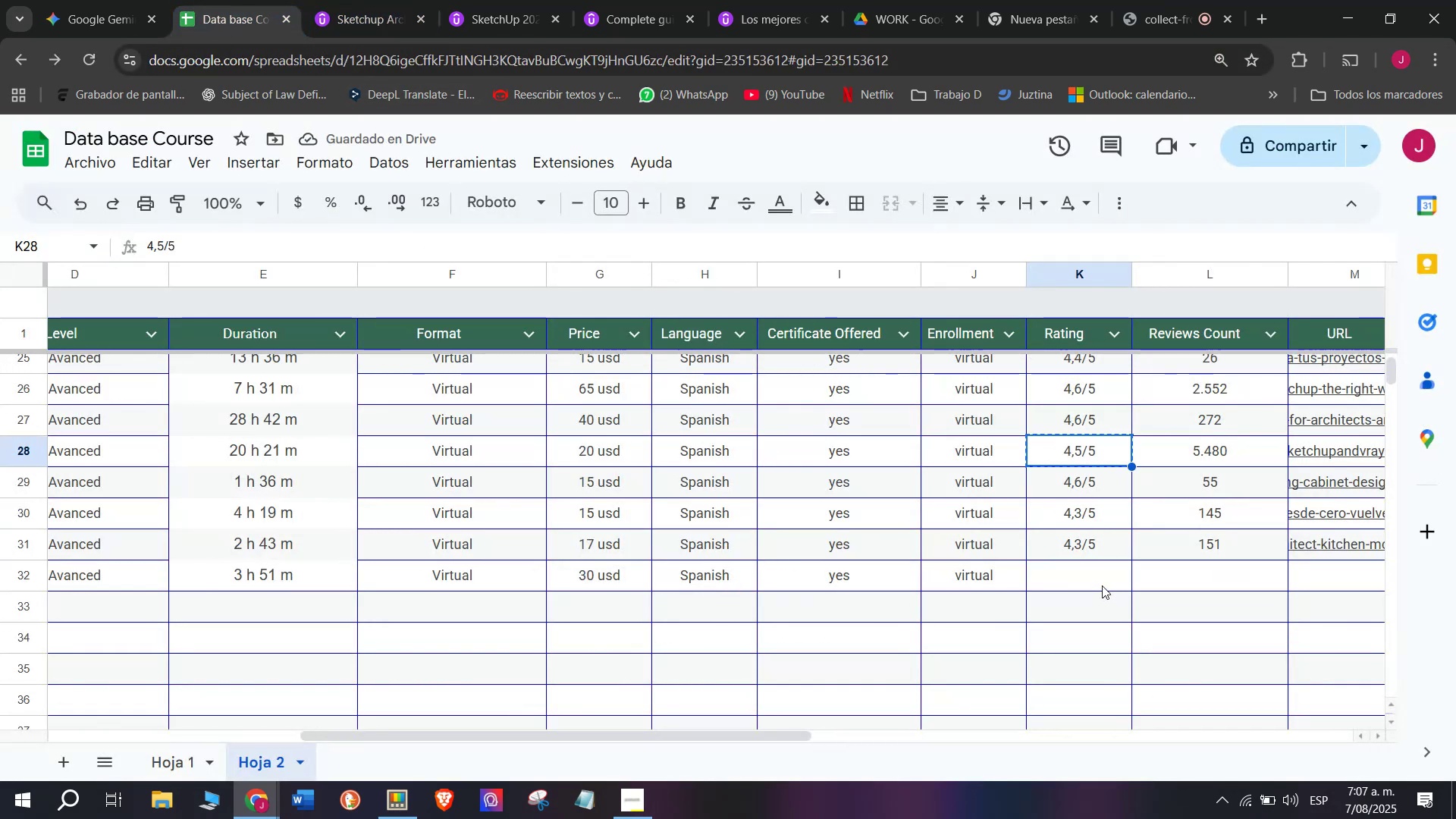 
key(Break)
 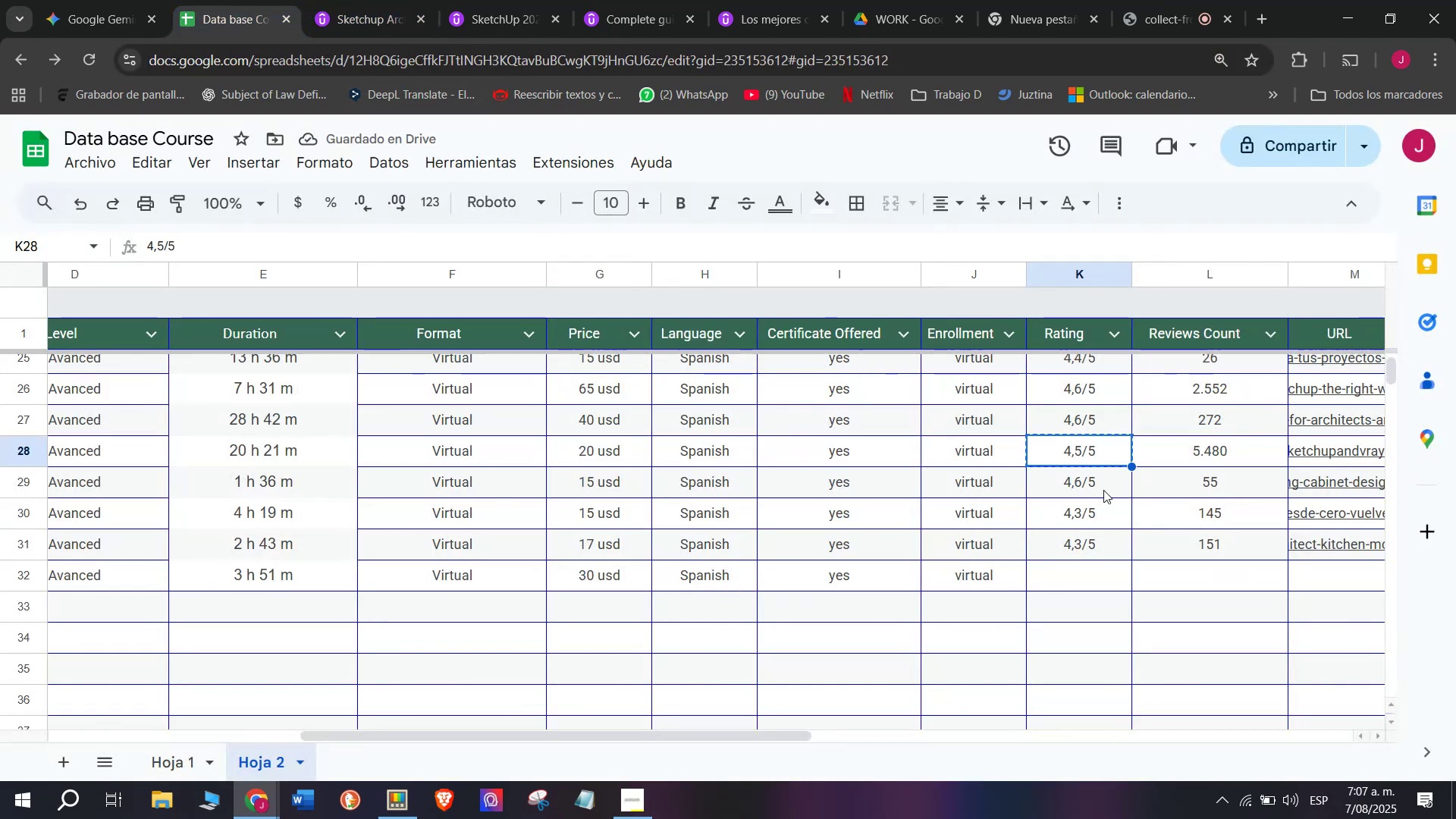 
key(Control+C)
 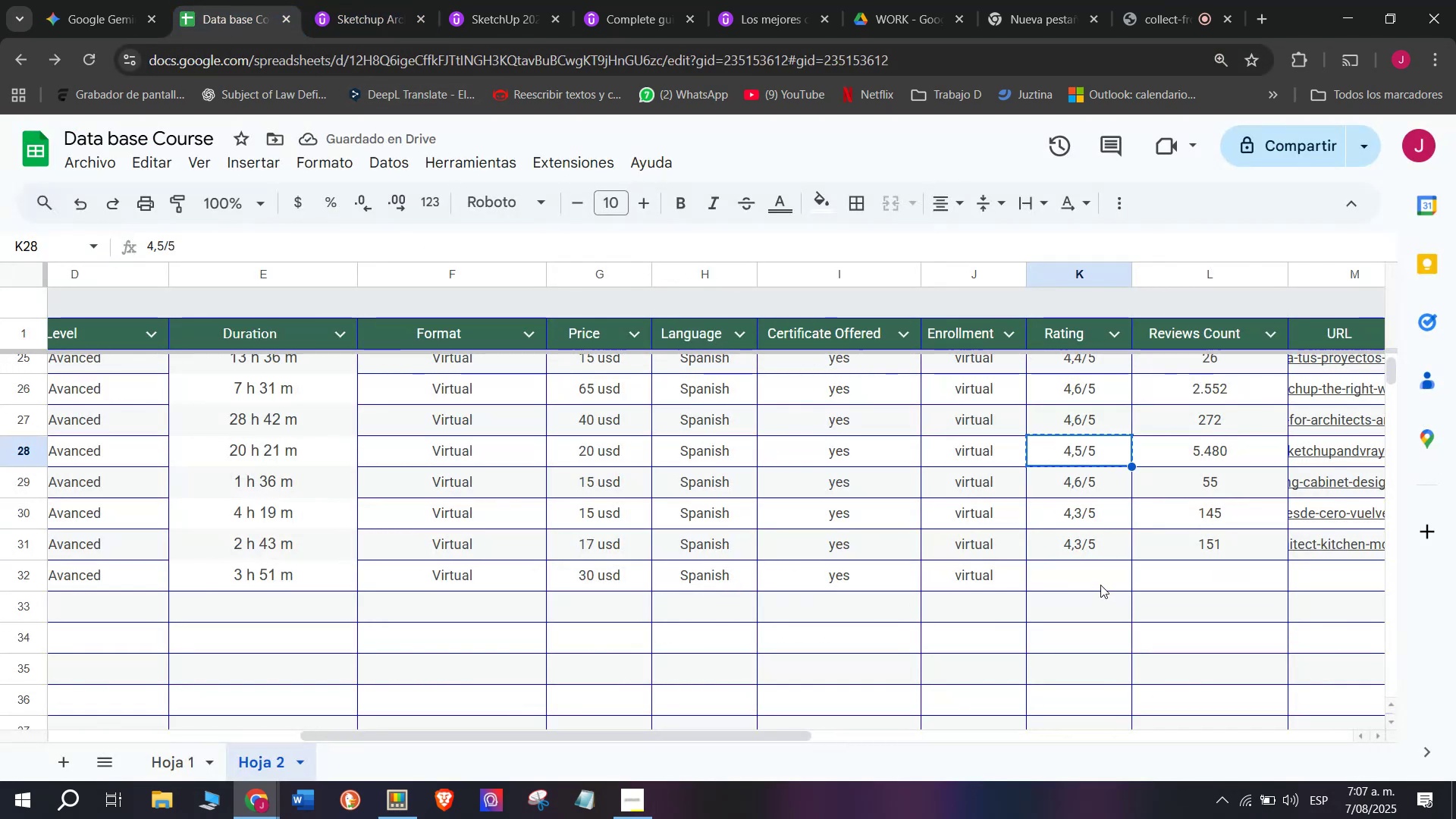 
left_click([1100, 582])
 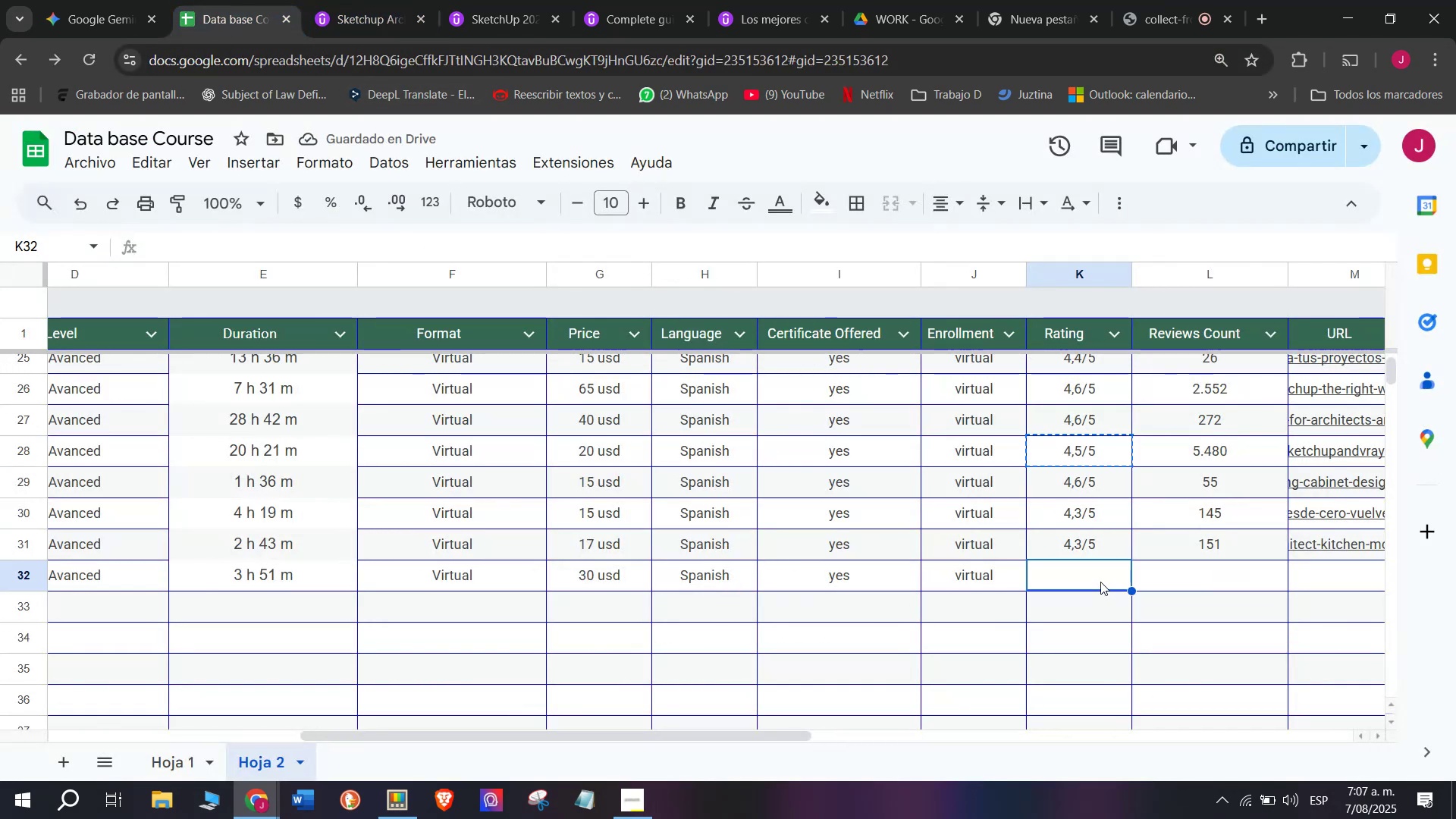 
key(Control+ControlLeft)
 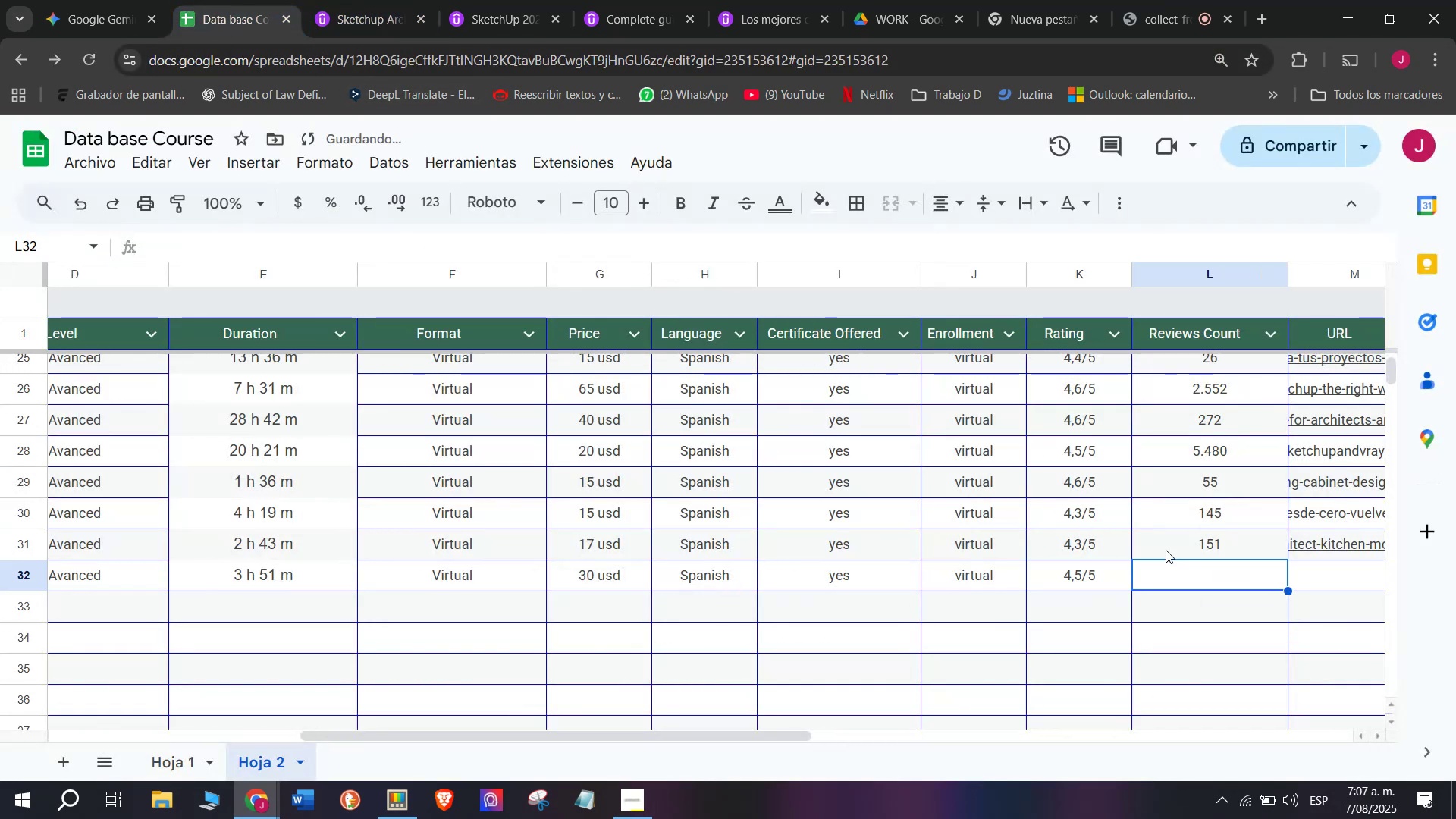 
key(Z)
 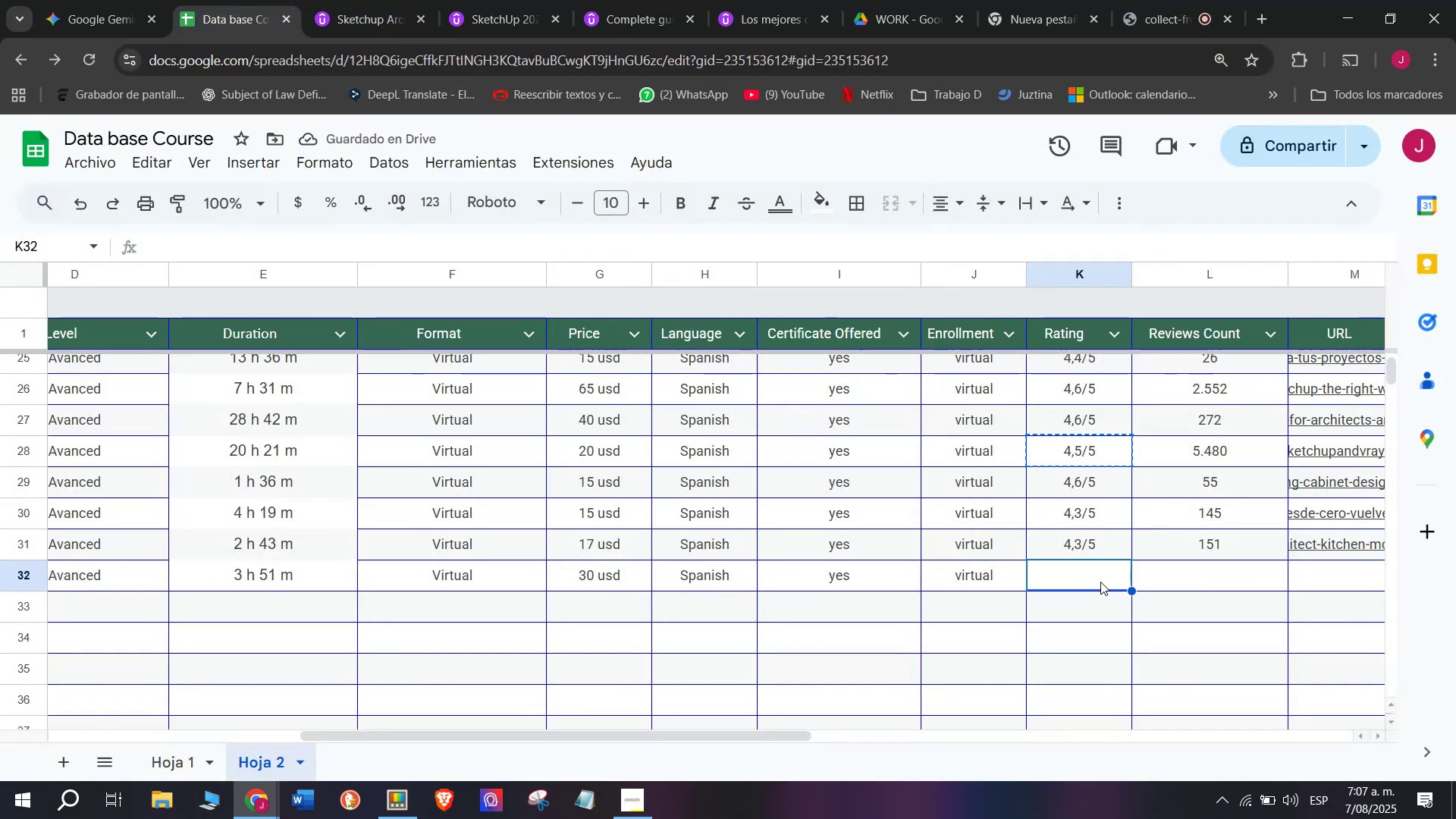 
key(Control+V)
 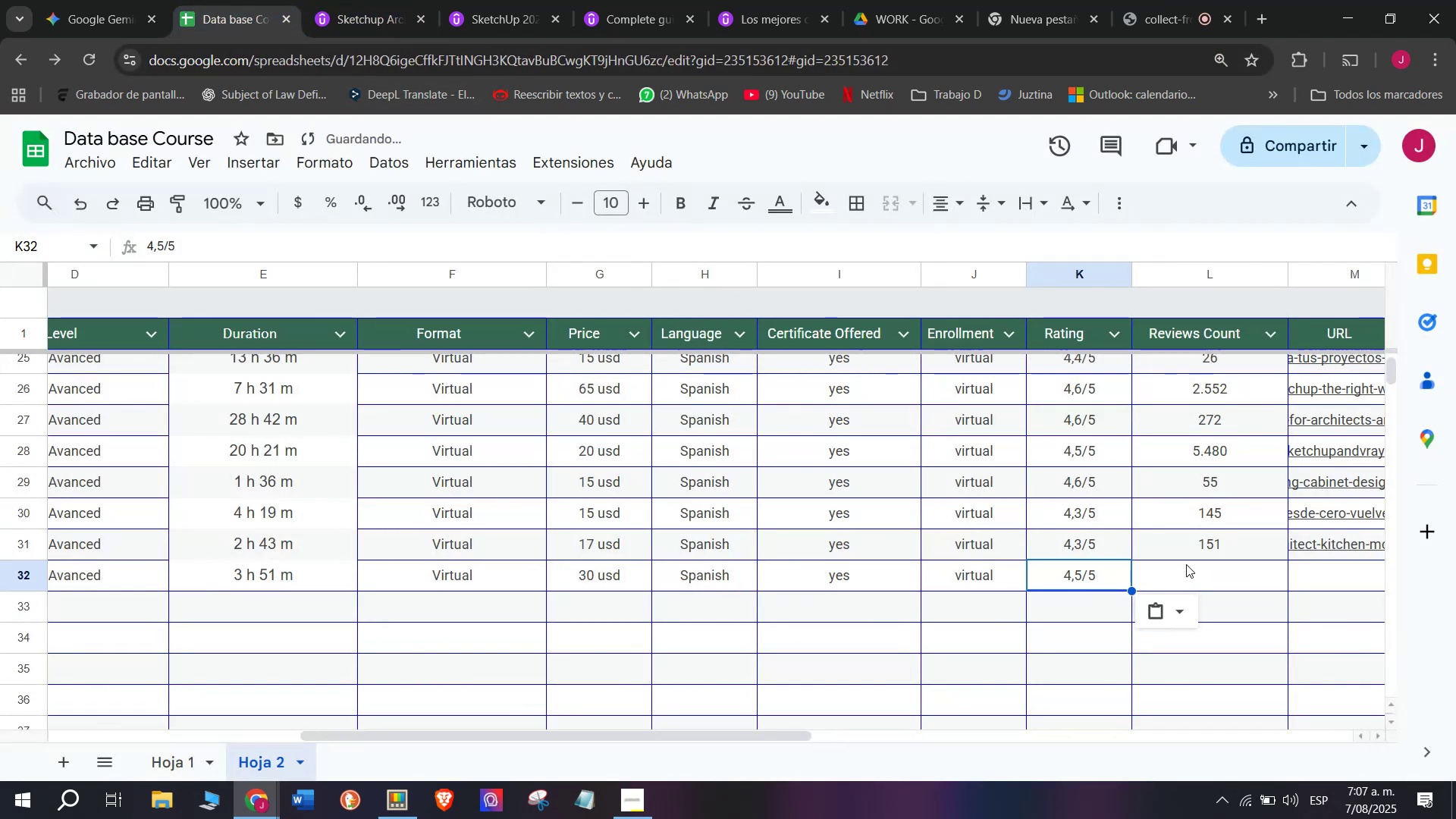 
double_click([1186, 564])
 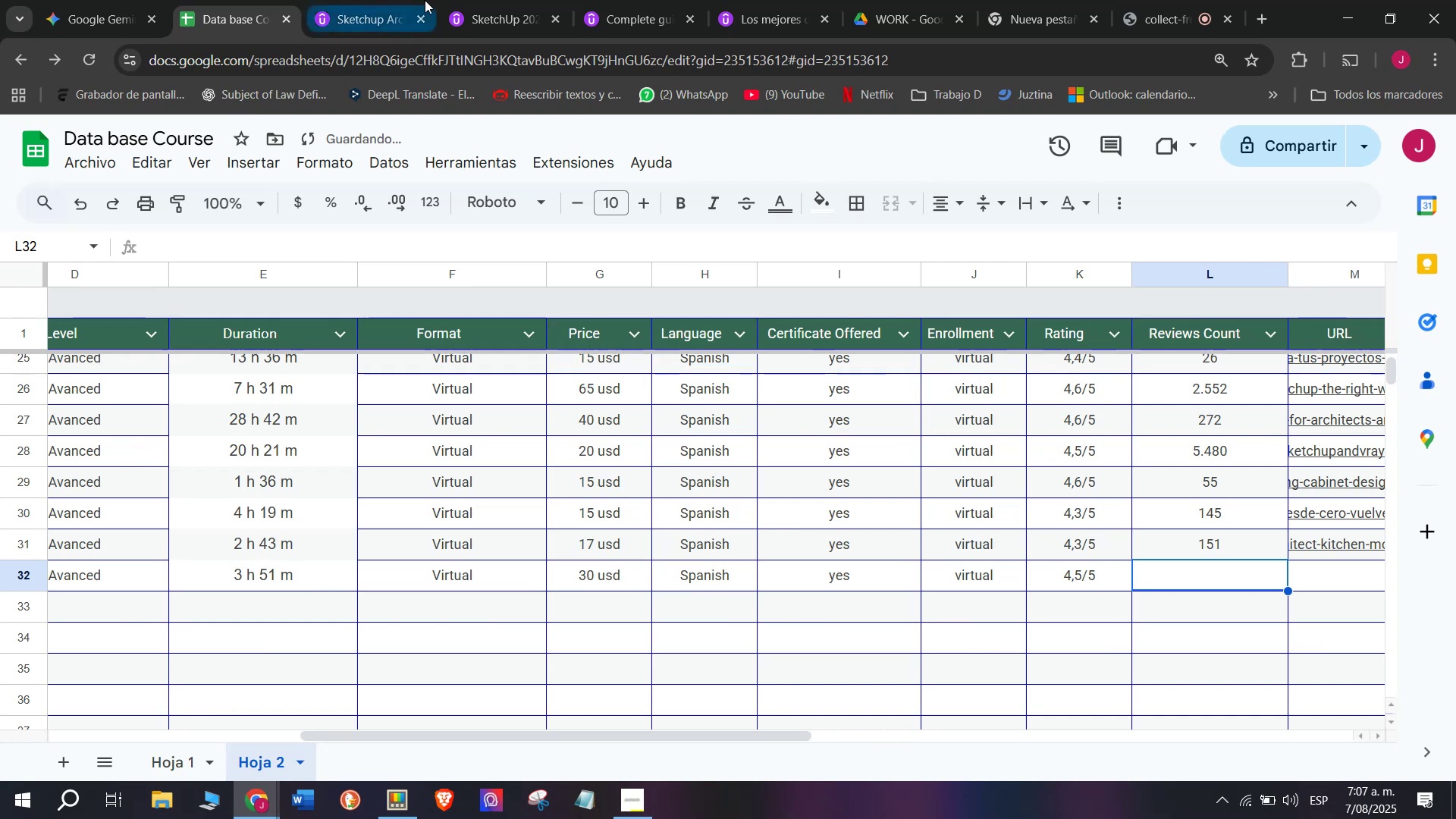 
left_click([388, 0])
 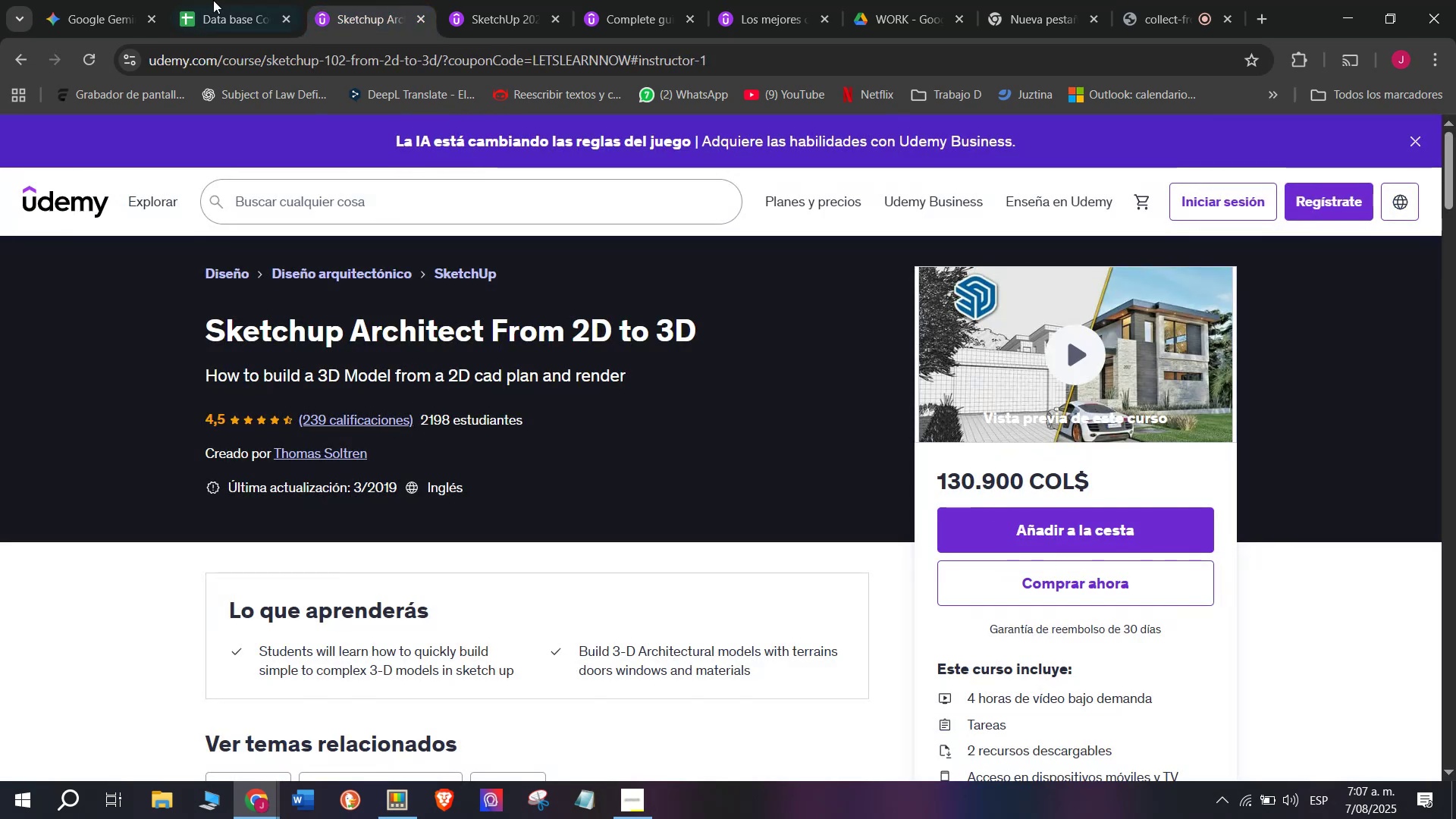 
left_click([205, 0])
 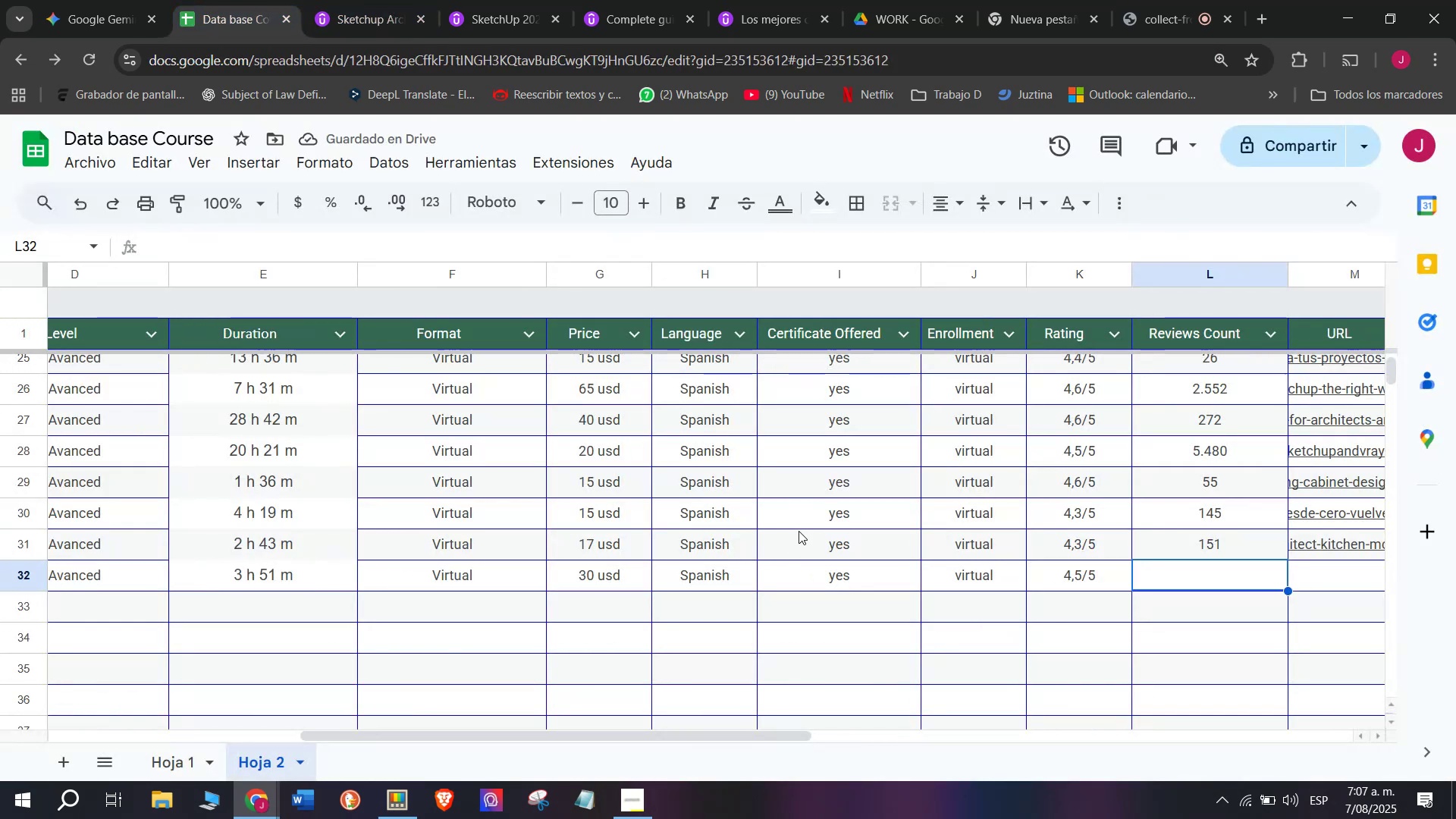 
type(239)
 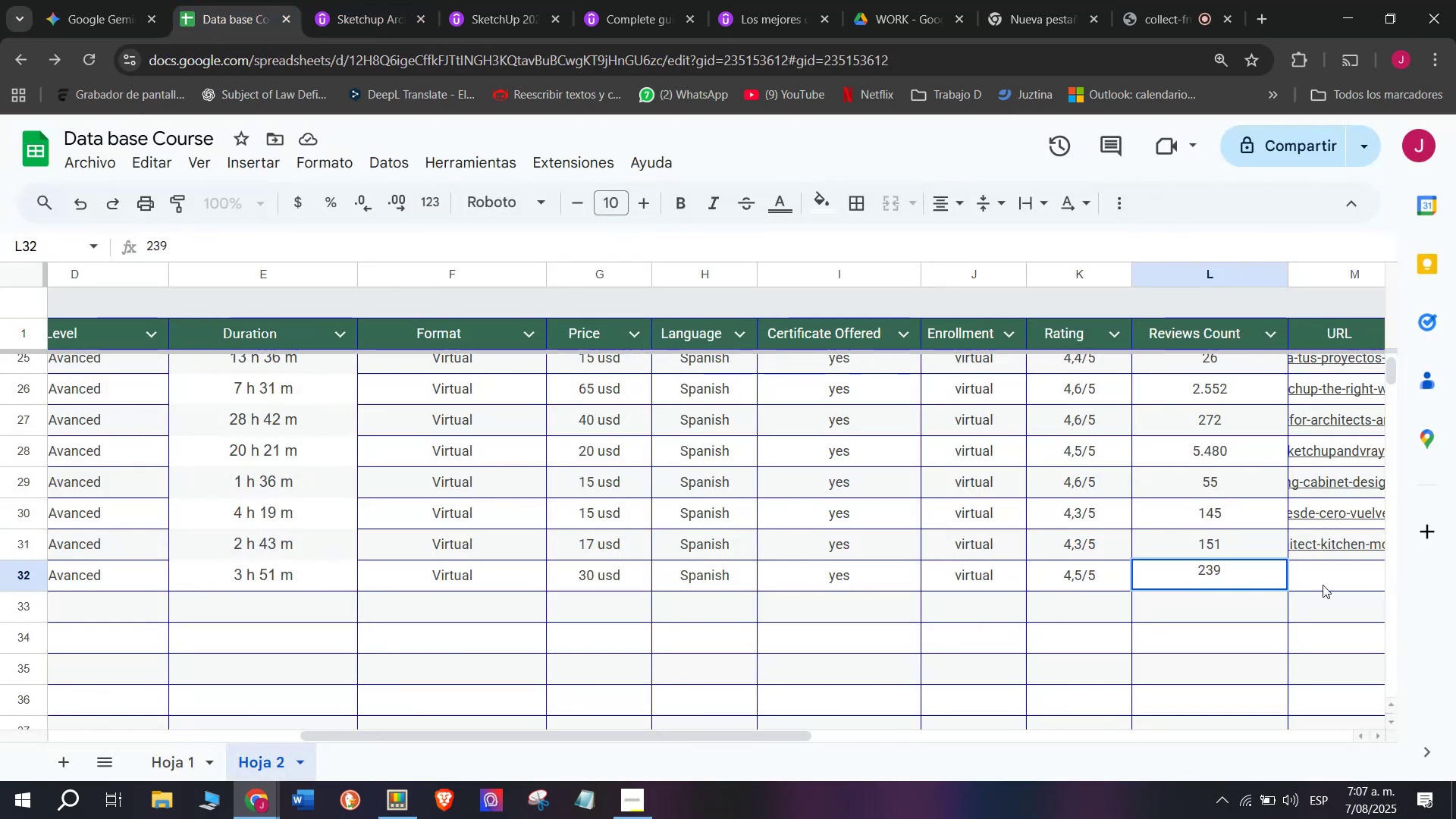 
left_click([1327, 585])
 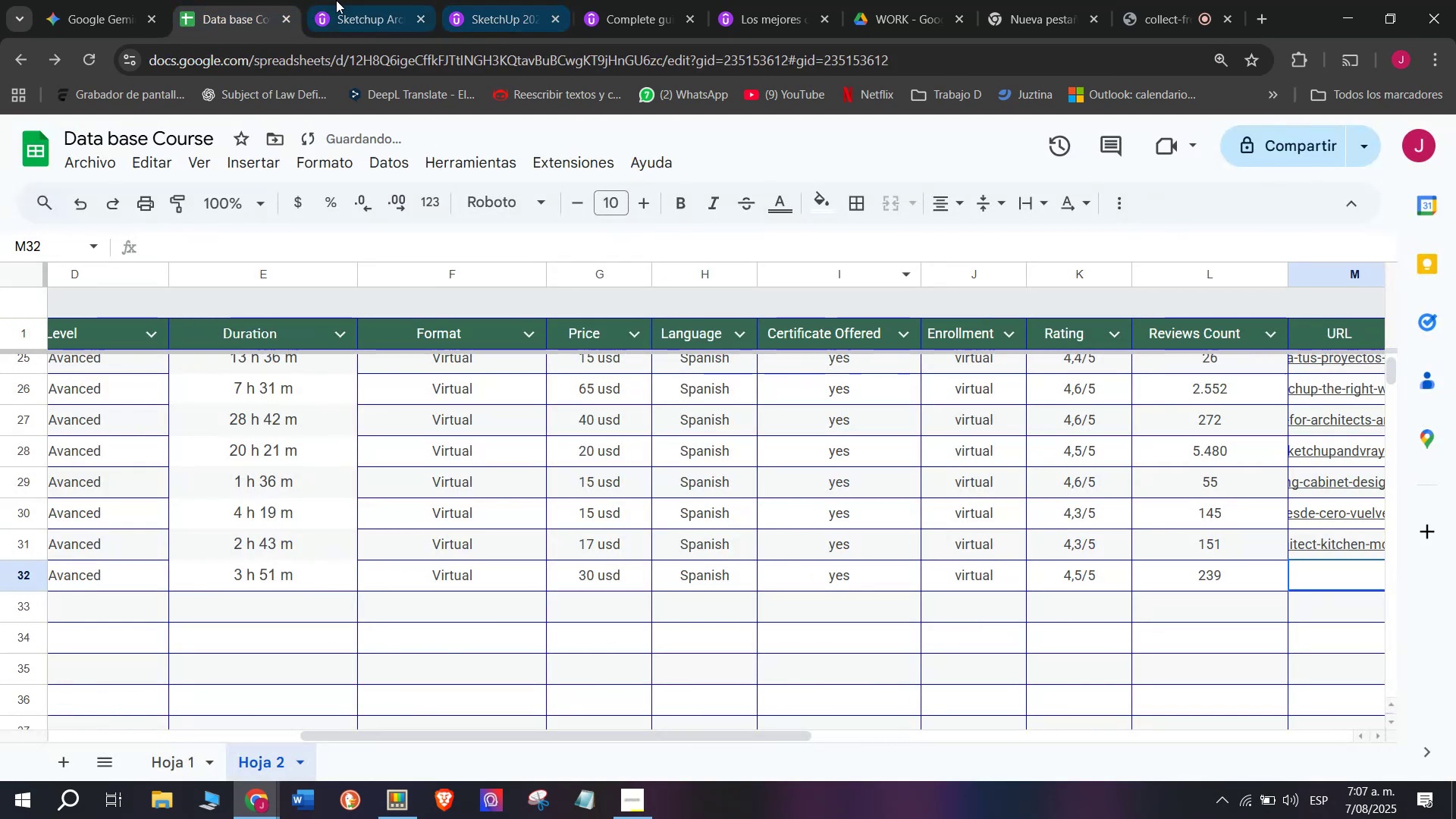 
left_click([336, 0])
 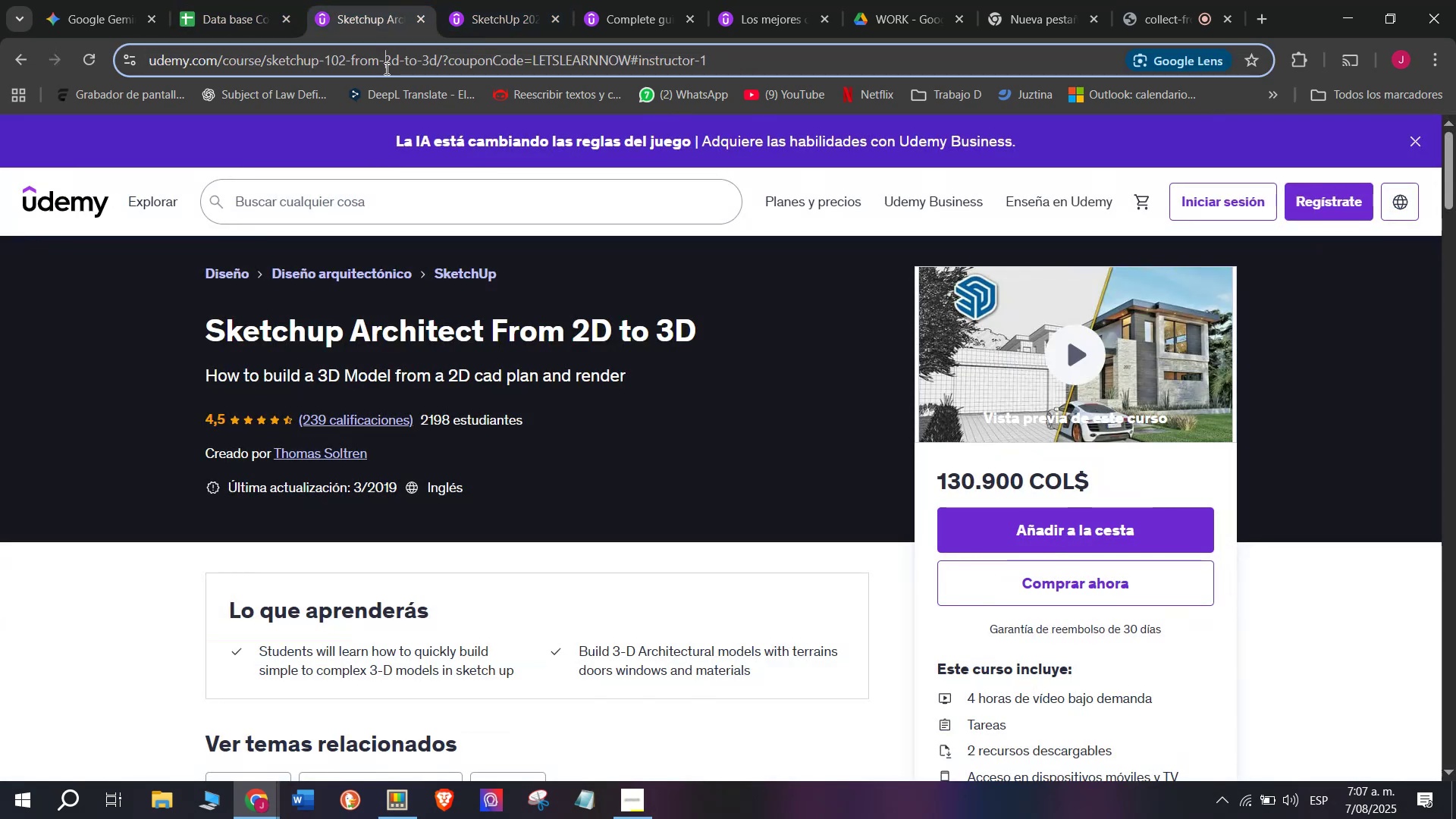 
double_click([385, 68])
 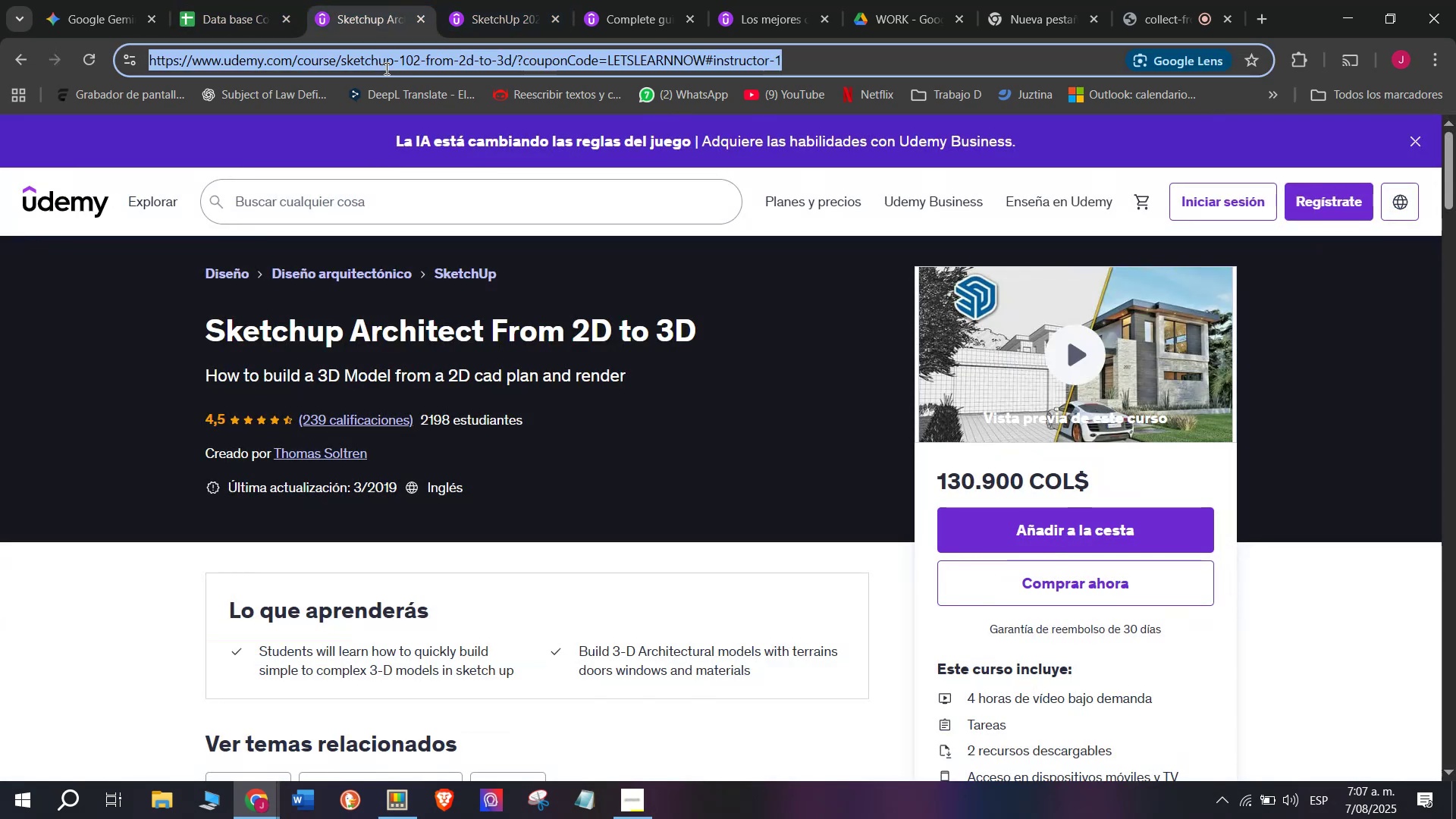 
triple_click([385, 68])
 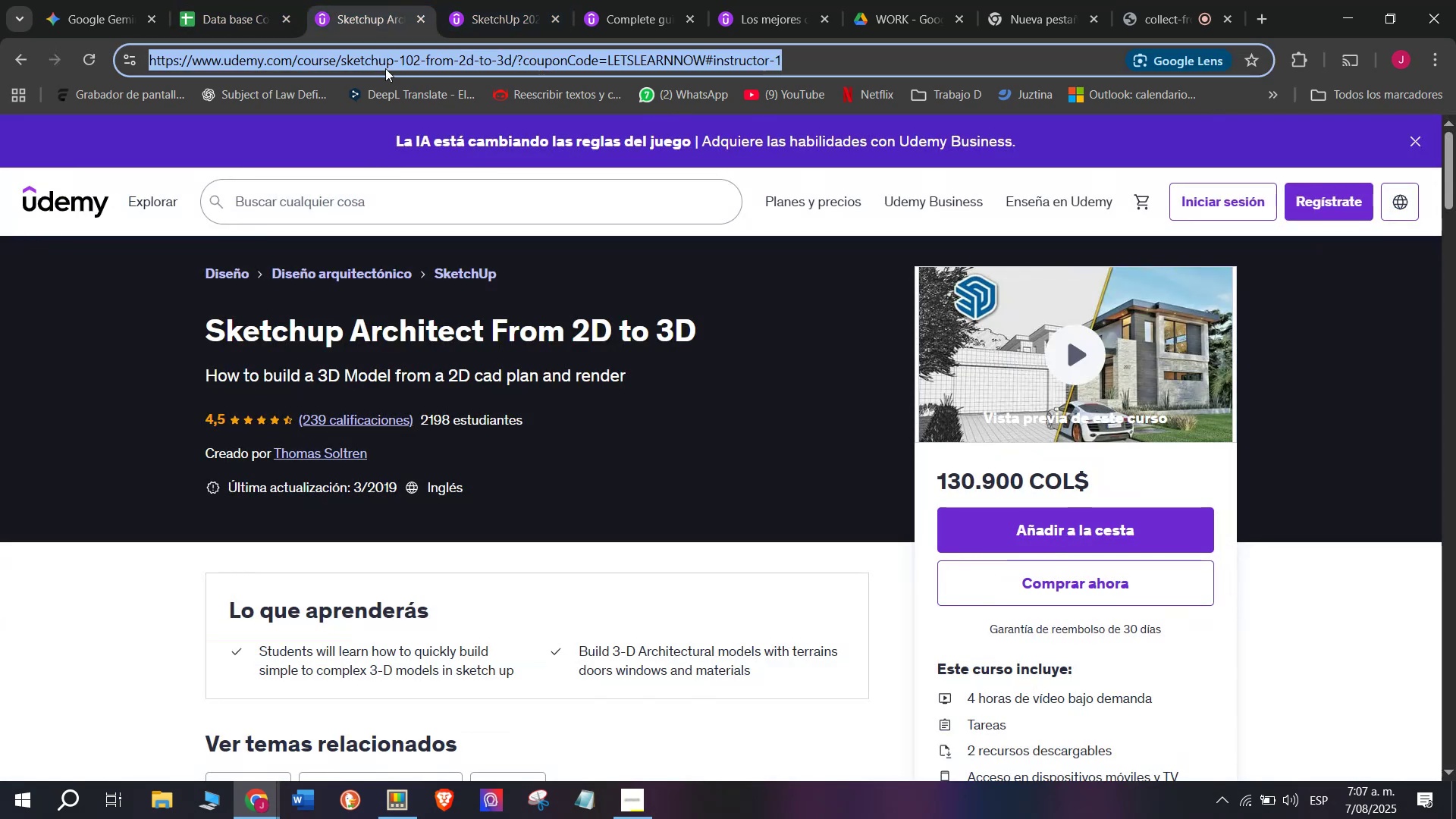 
key(Control+ControlLeft)
 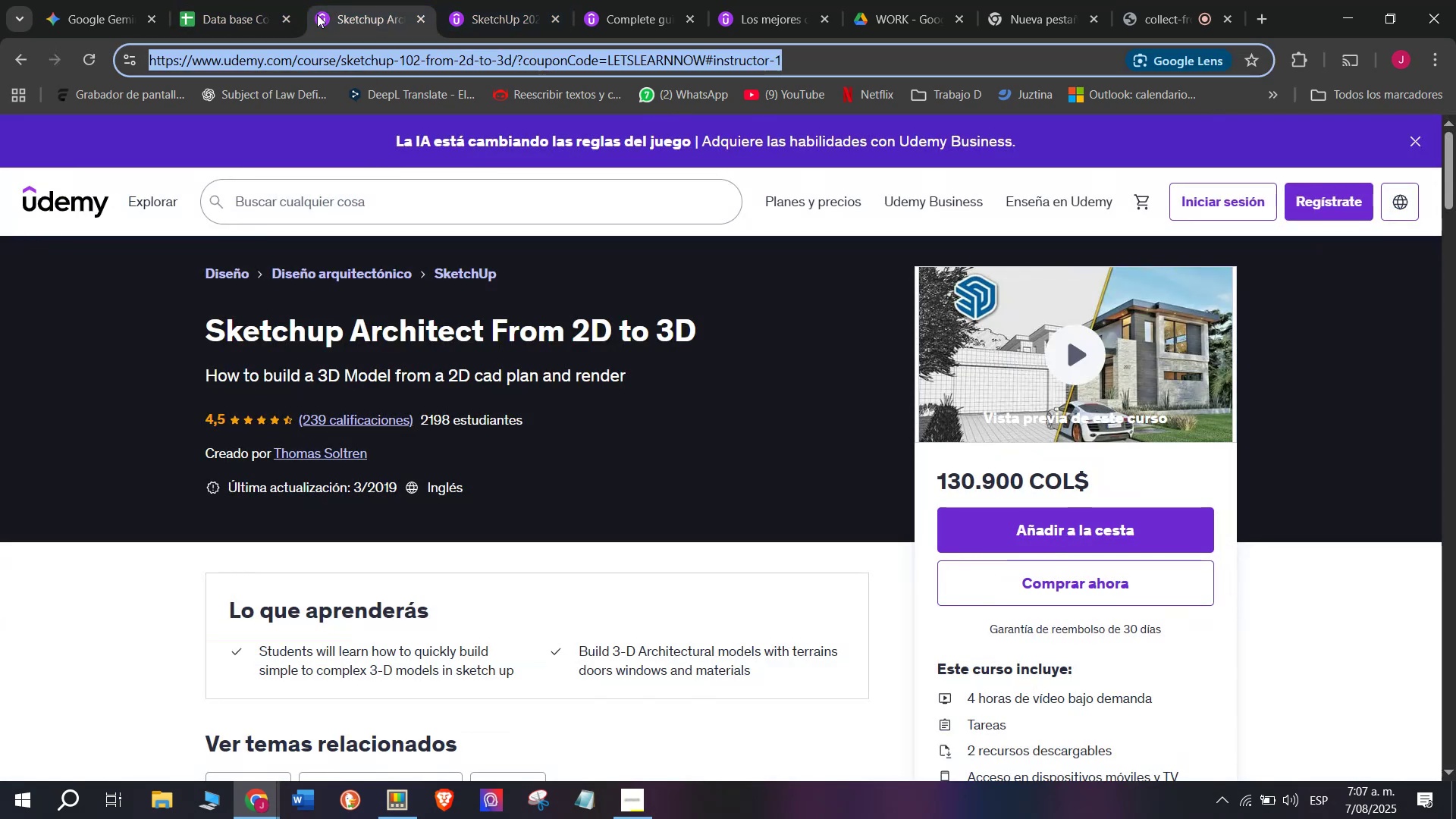 
key(Break)
 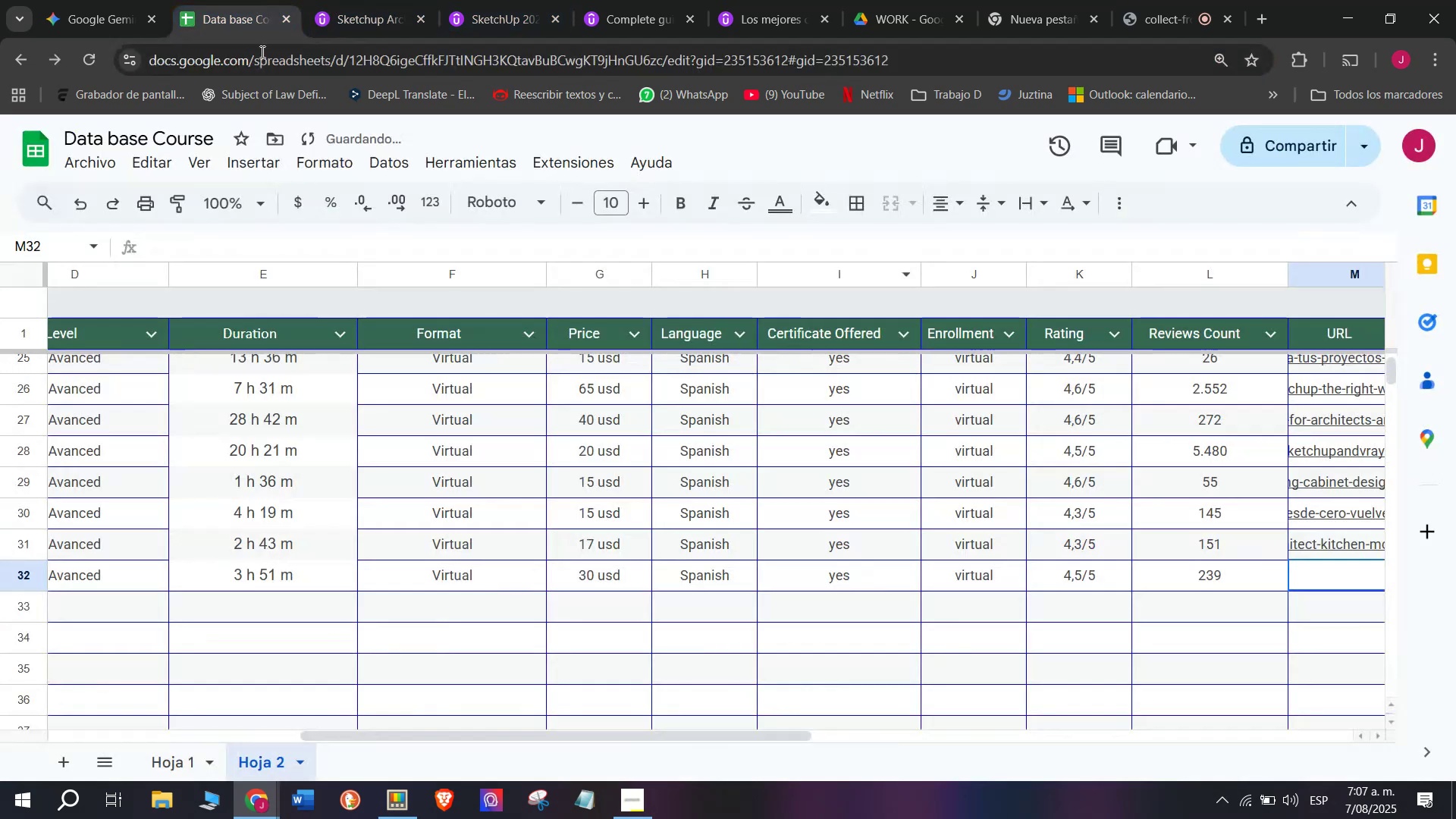 
key(Control+C)
 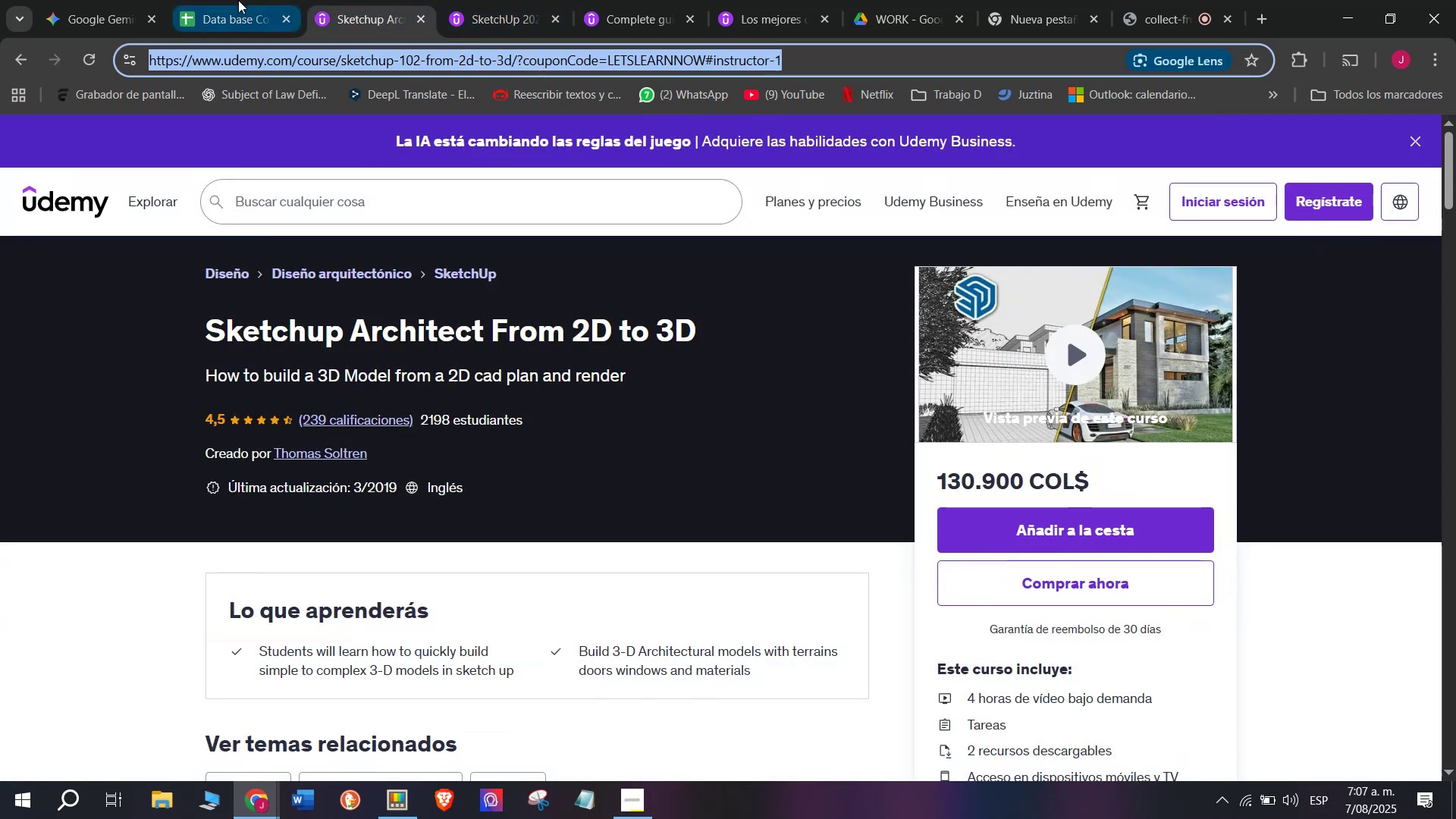 
triple_click([238, 0])
 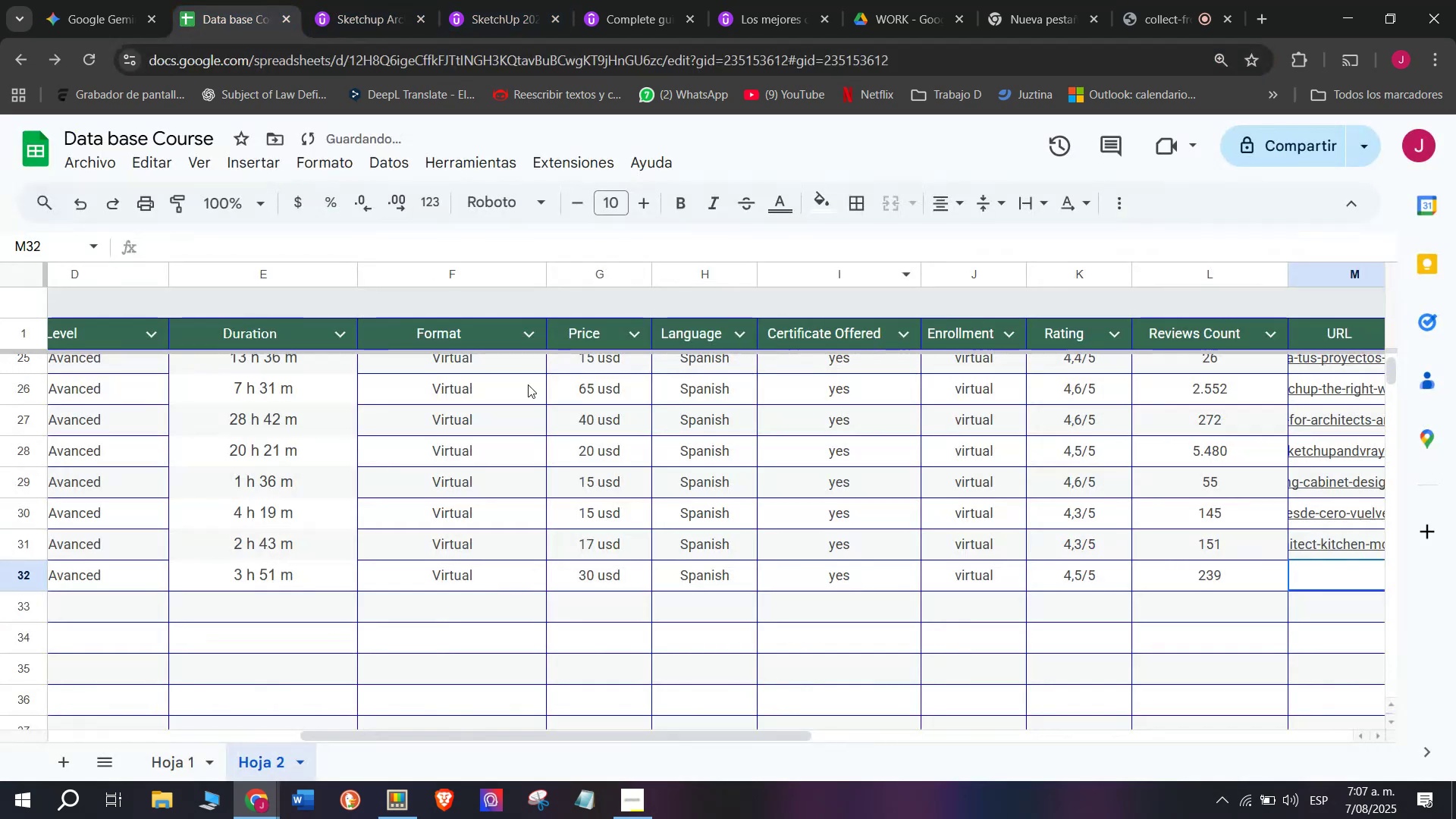 
key(Control+ControlLeft)
 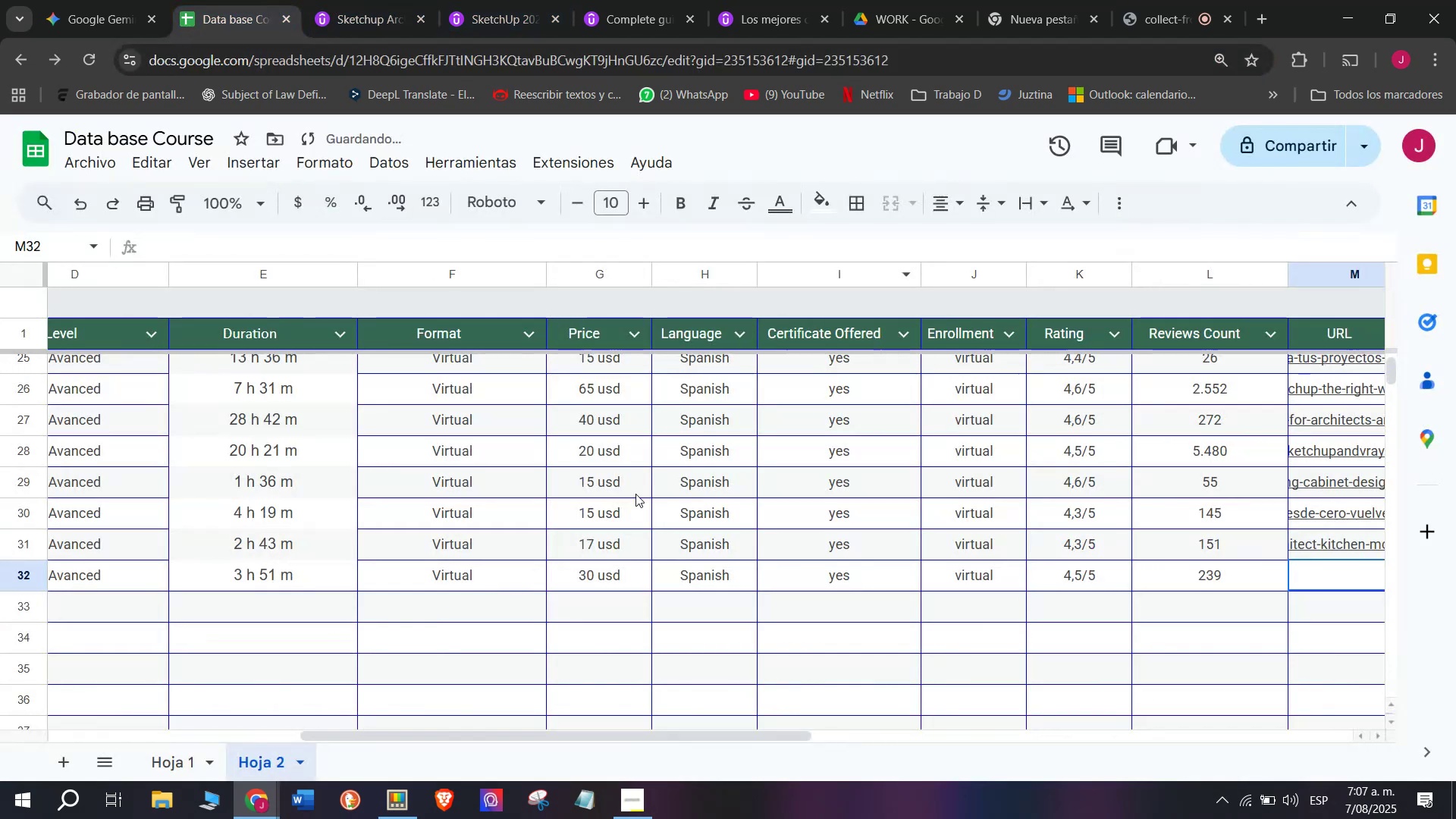 
key(Z)
 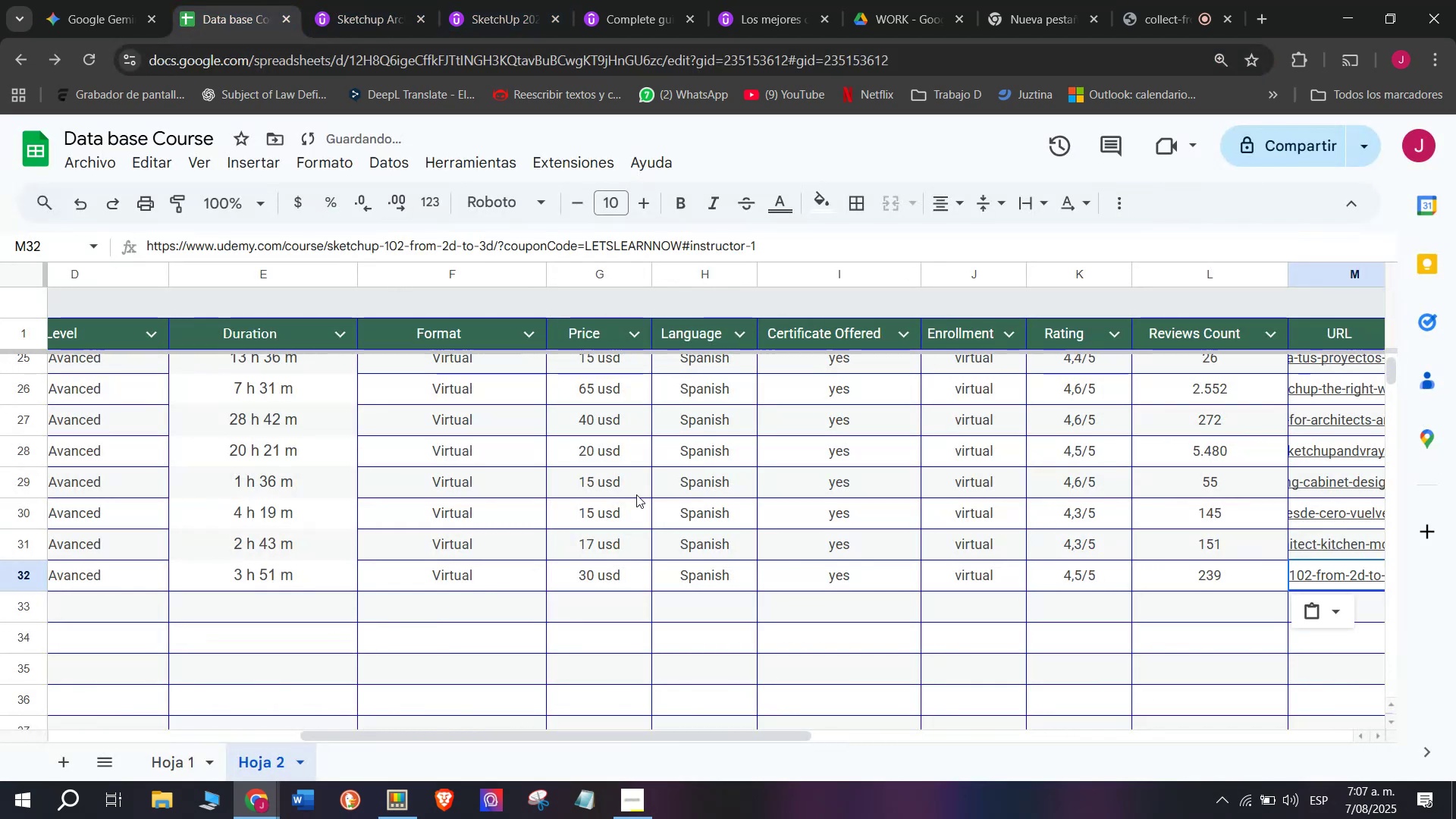 
key(Control+V)
 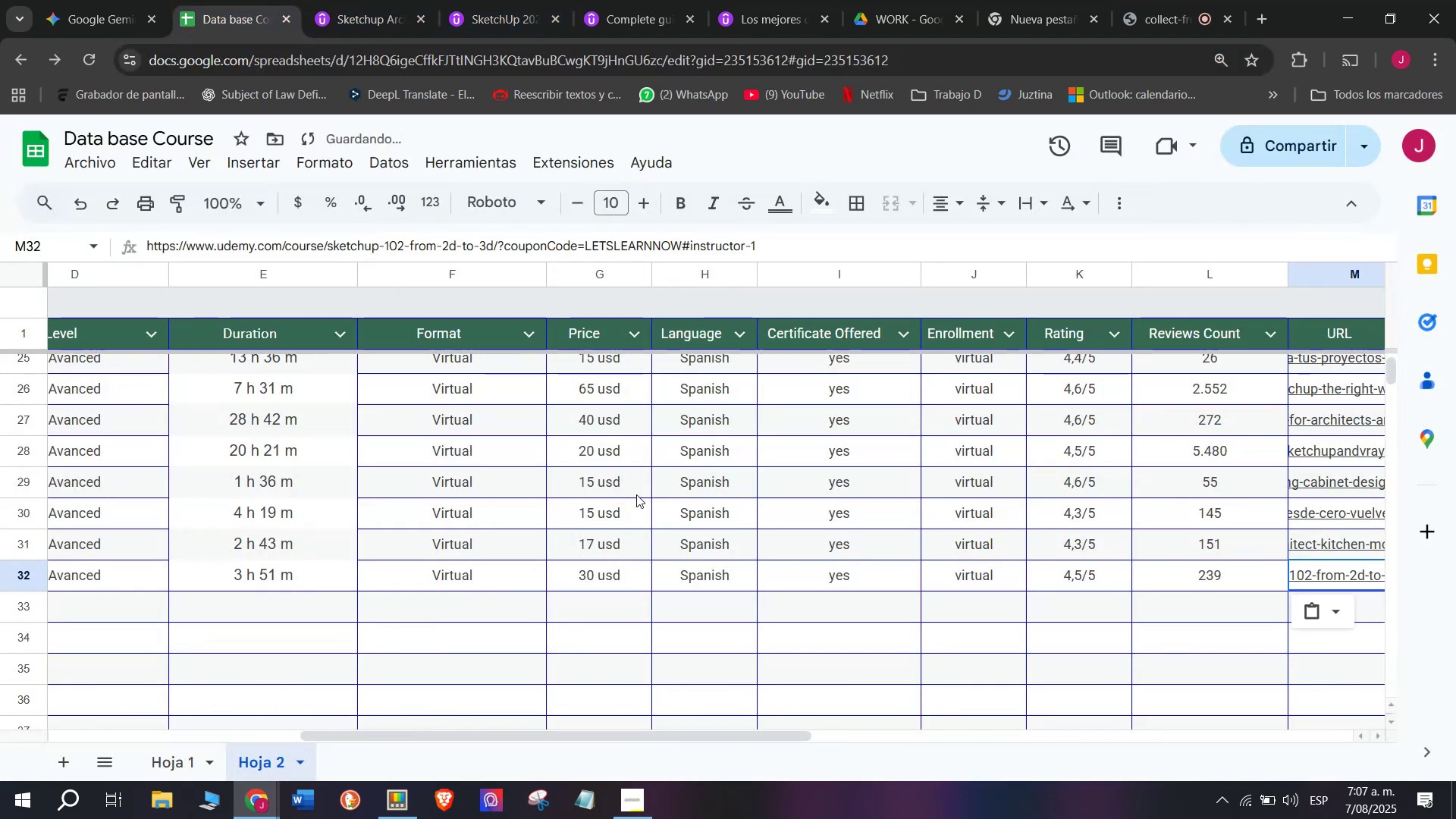 
scroll: coordinate [258, 578], scroll_direction: up, amount: 4.0
 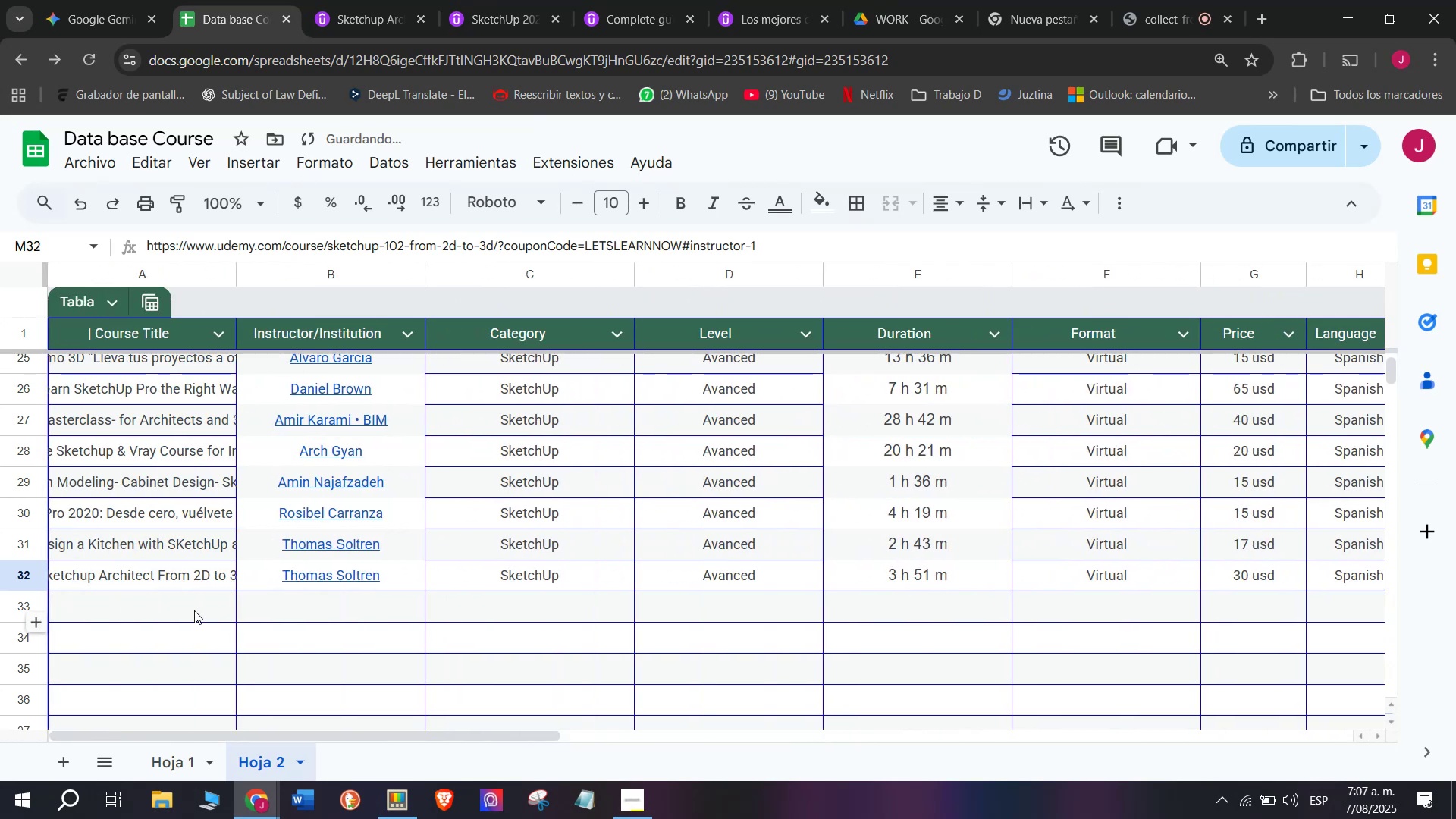 
left_click([194, 608])
 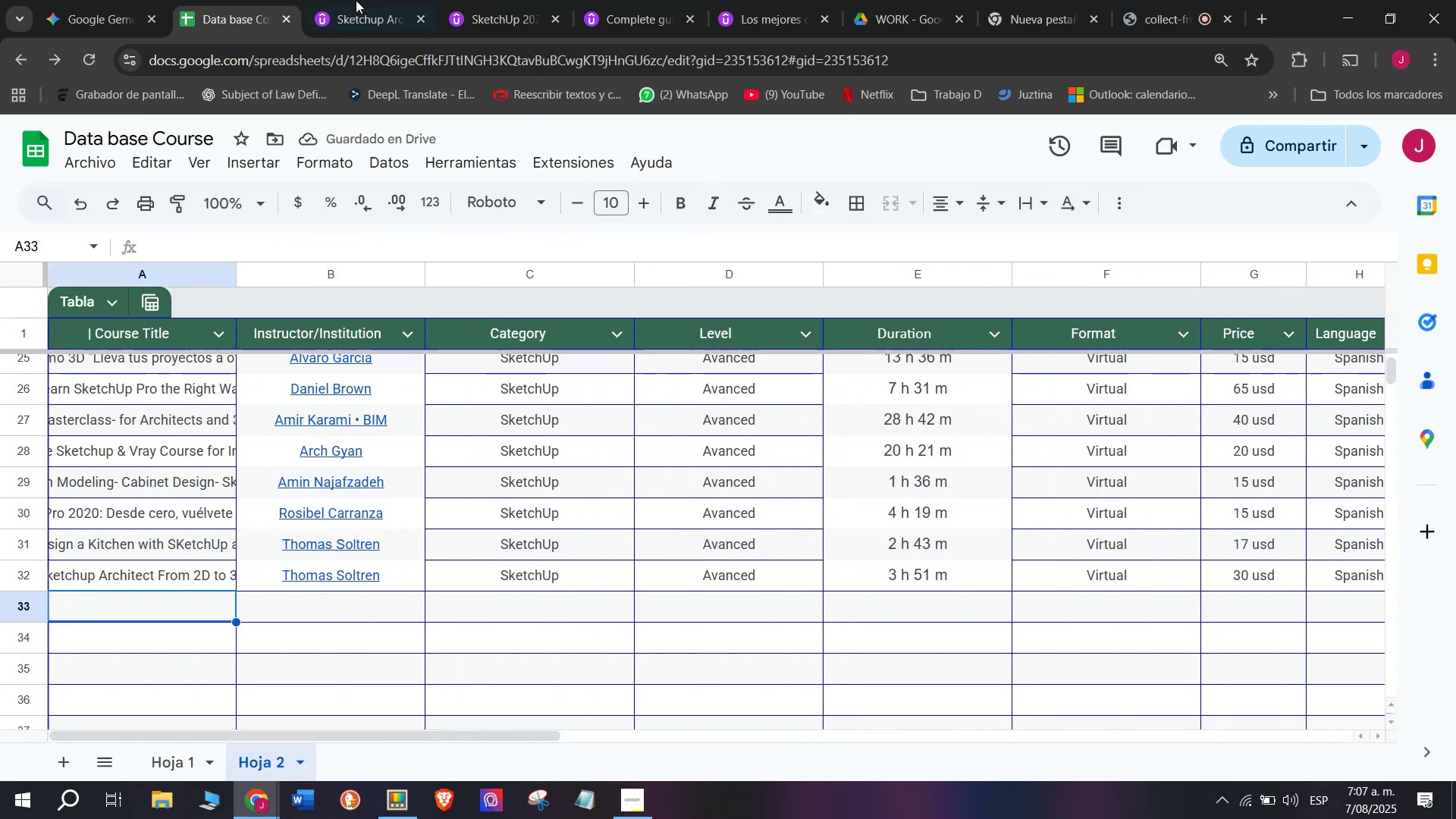 
left_click([395, 0])
 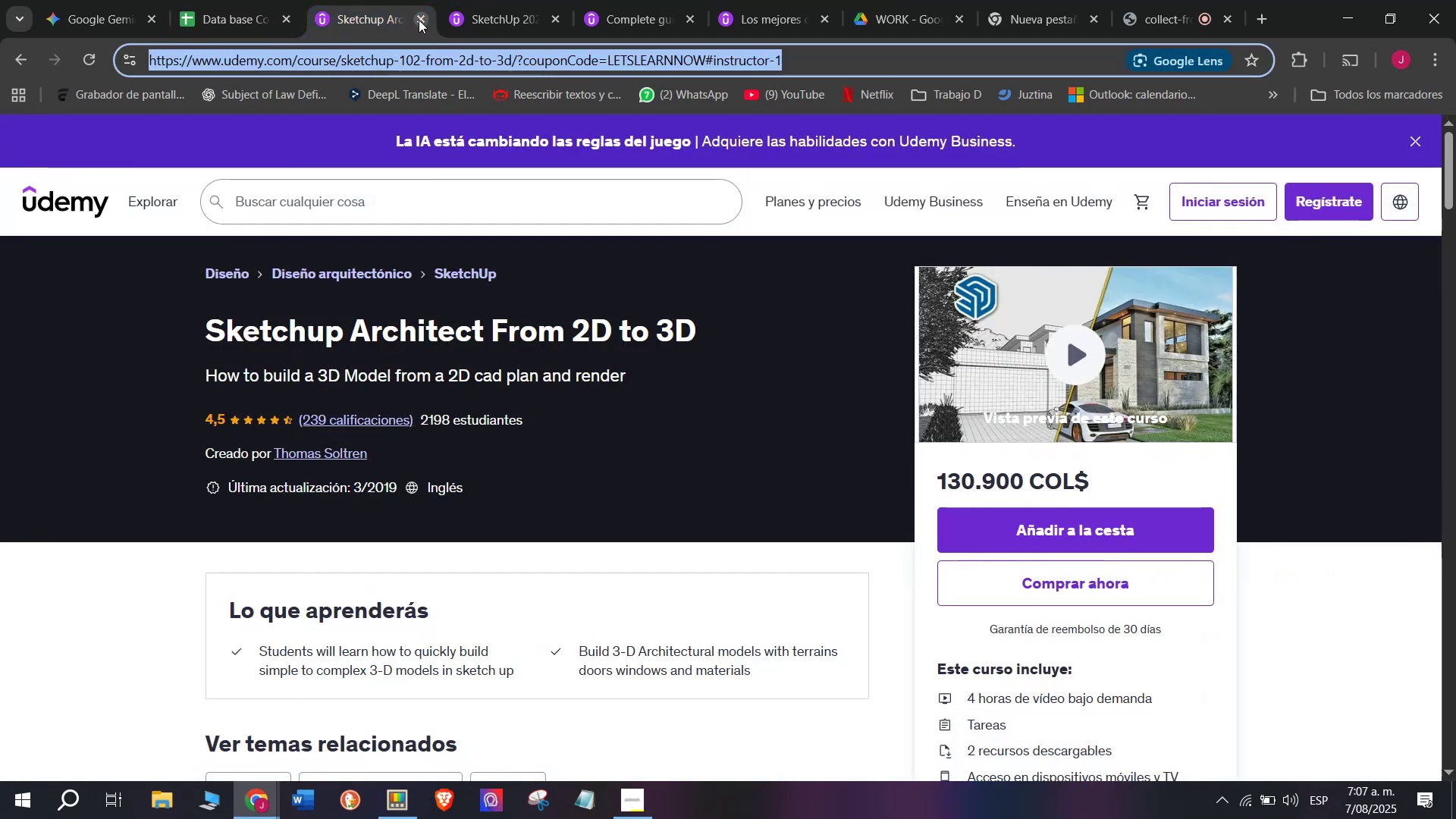 
left_click([419, 20])
 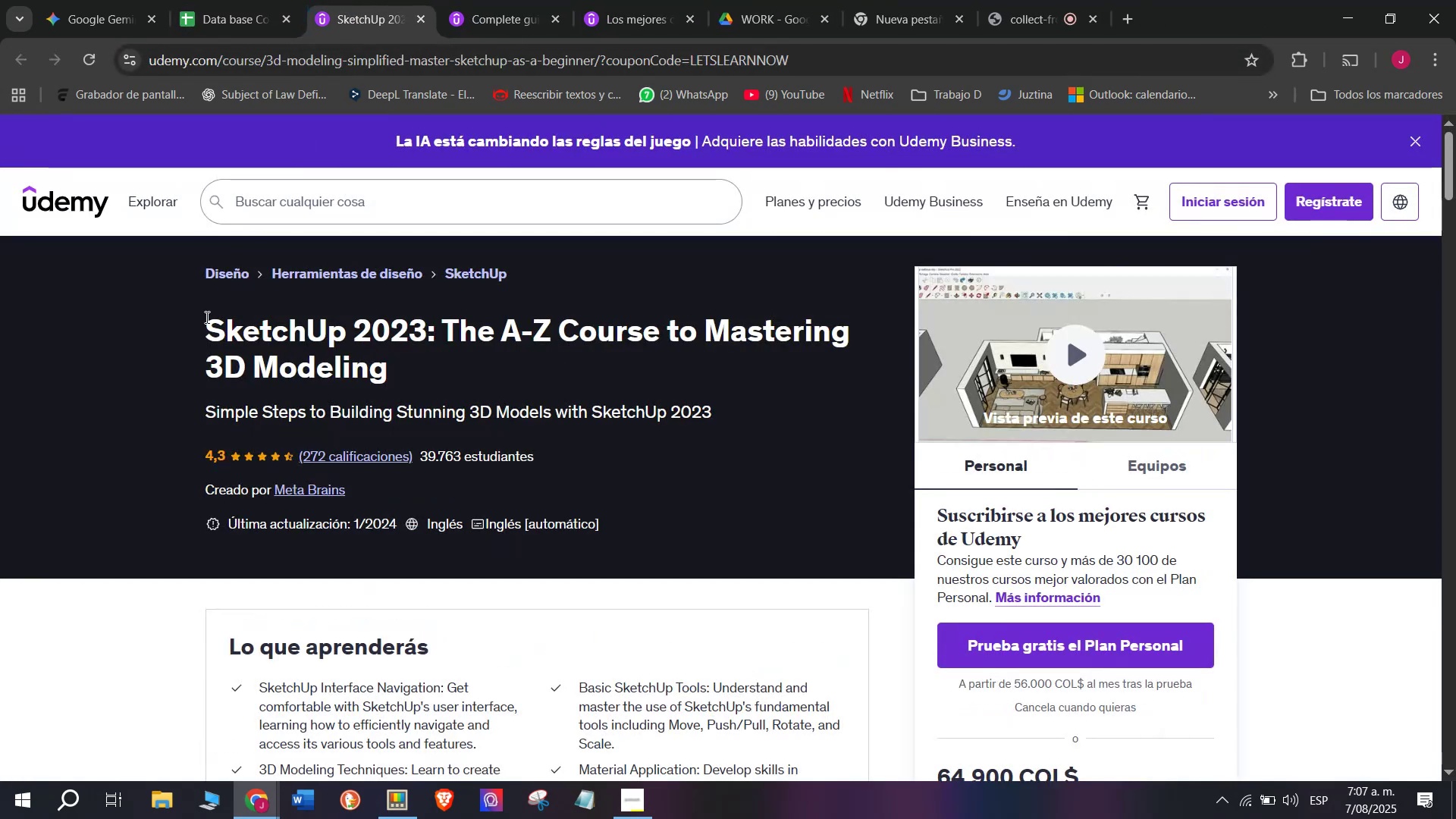 
left_click_drag(start_coordinate=[206, 316], to_coordinate=[423, 357])
 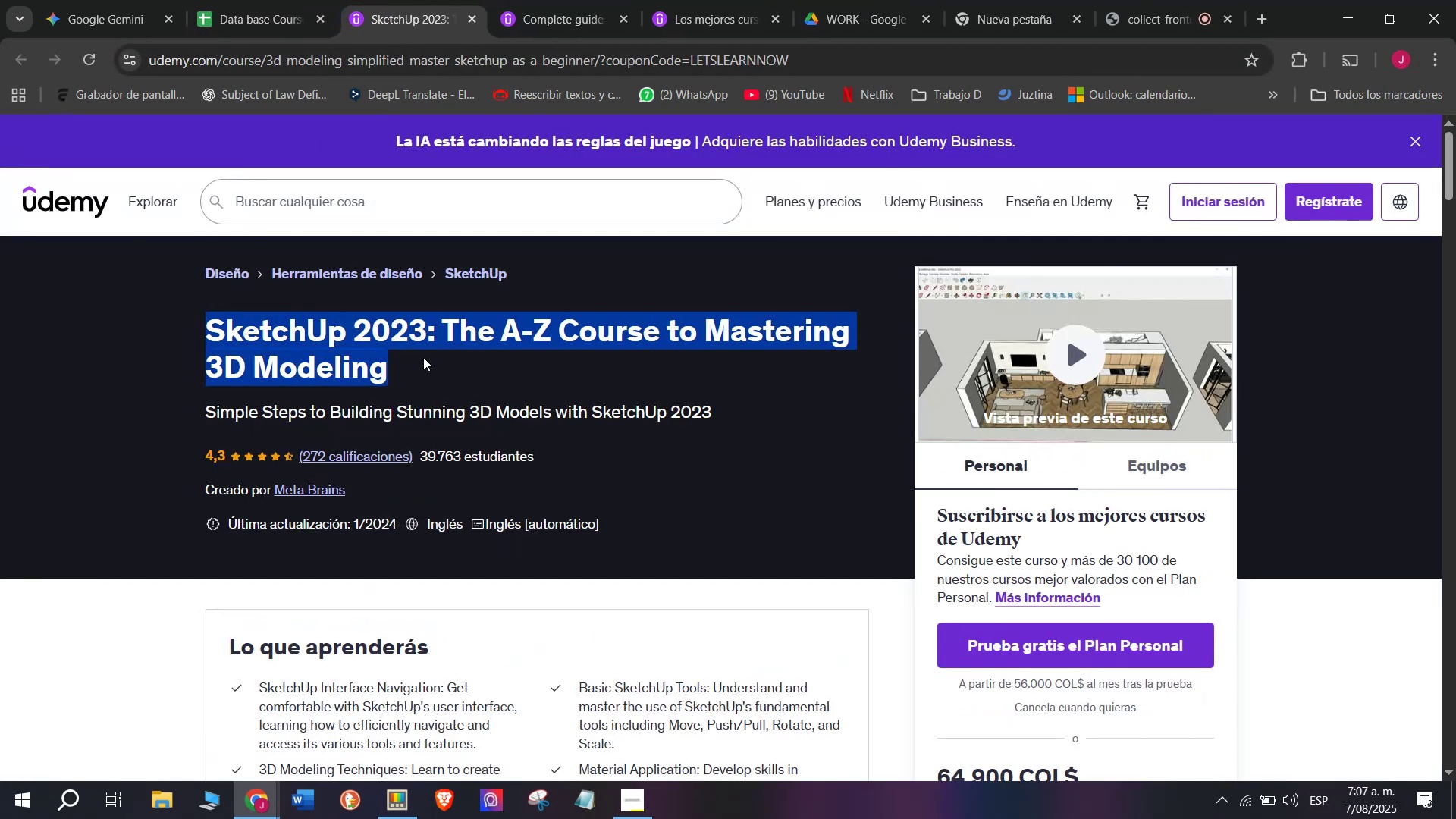 
key(Control+ControlLeft)
 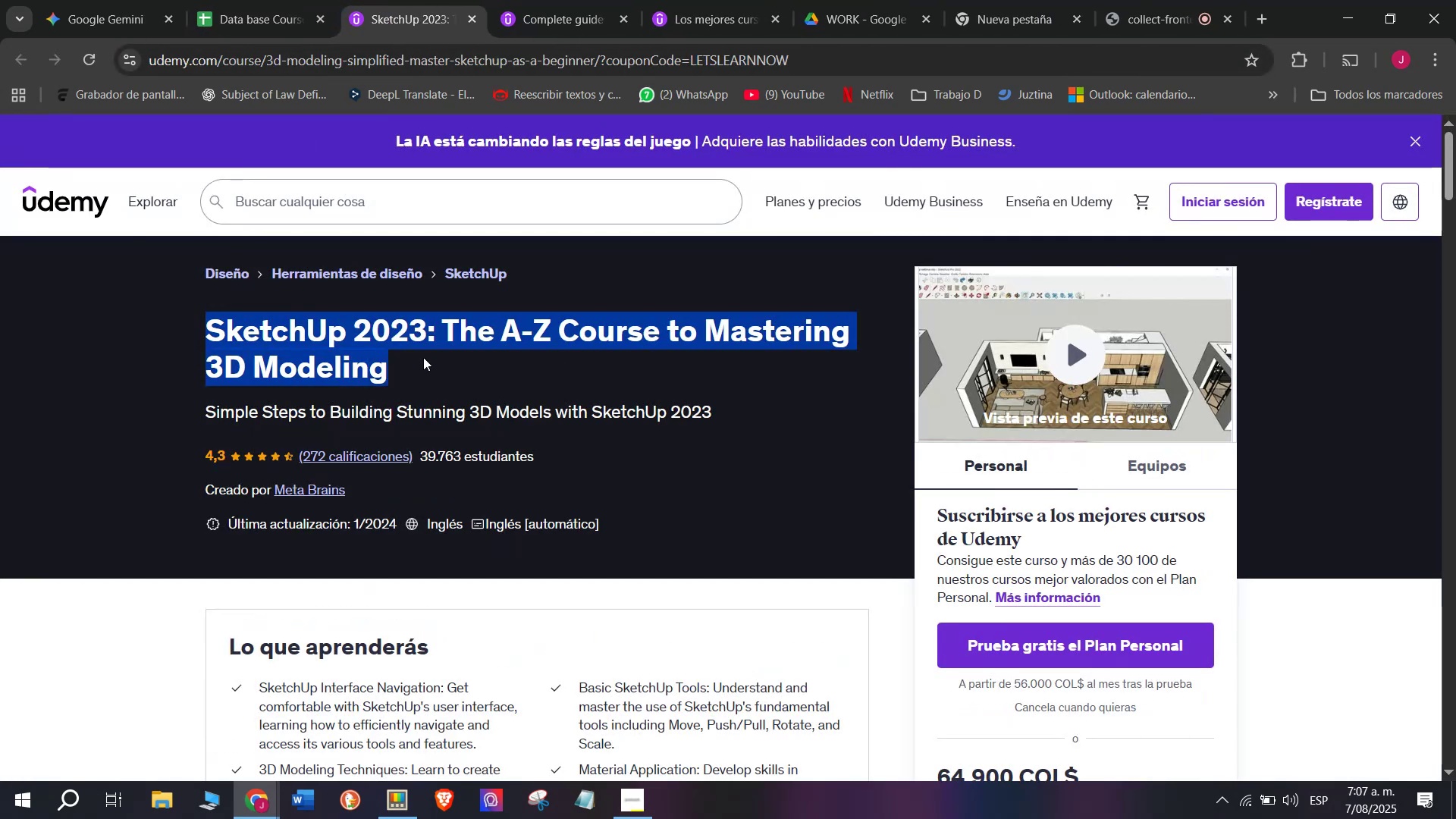 
key(Break)
 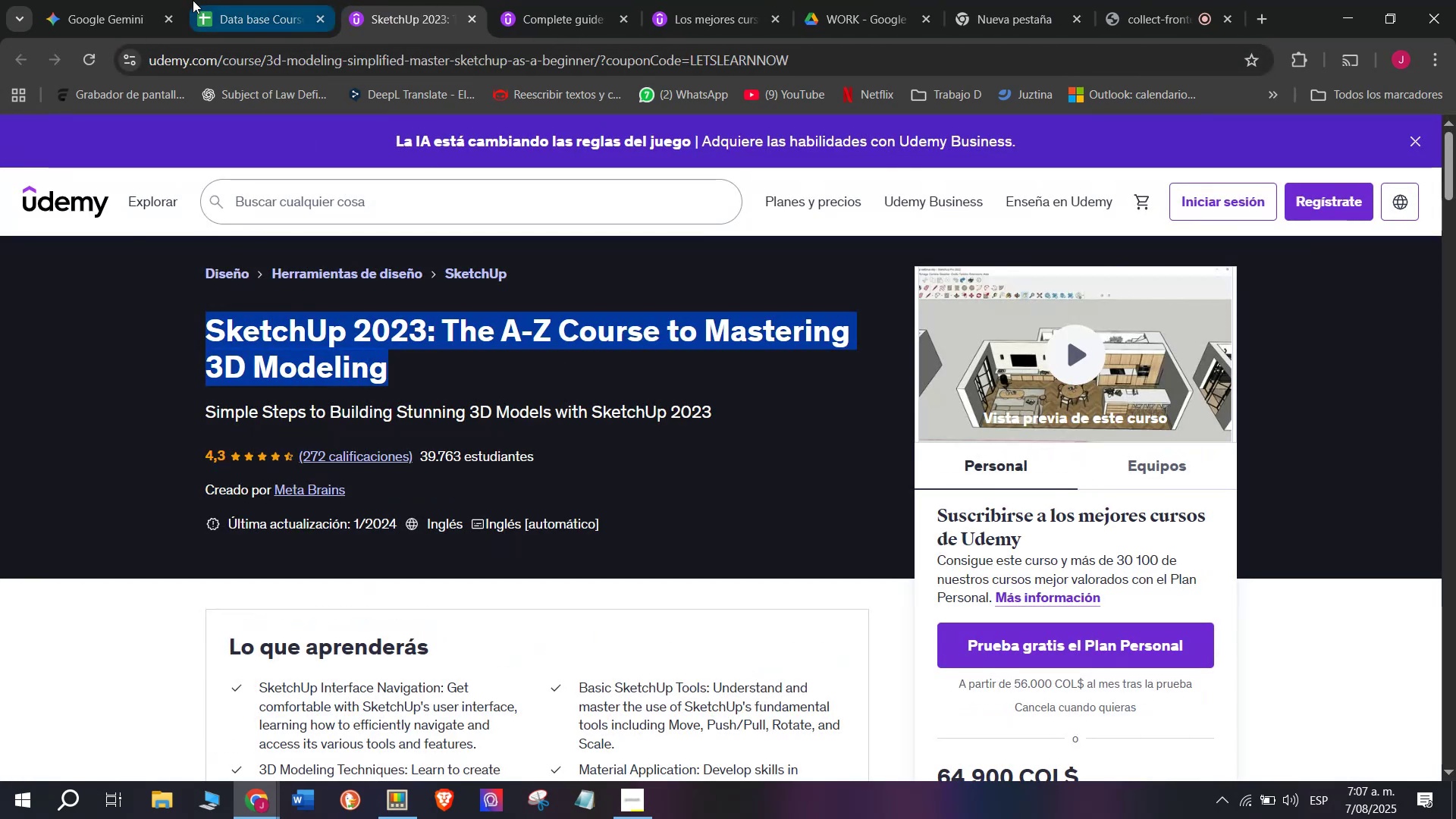 
key(Control+C)
 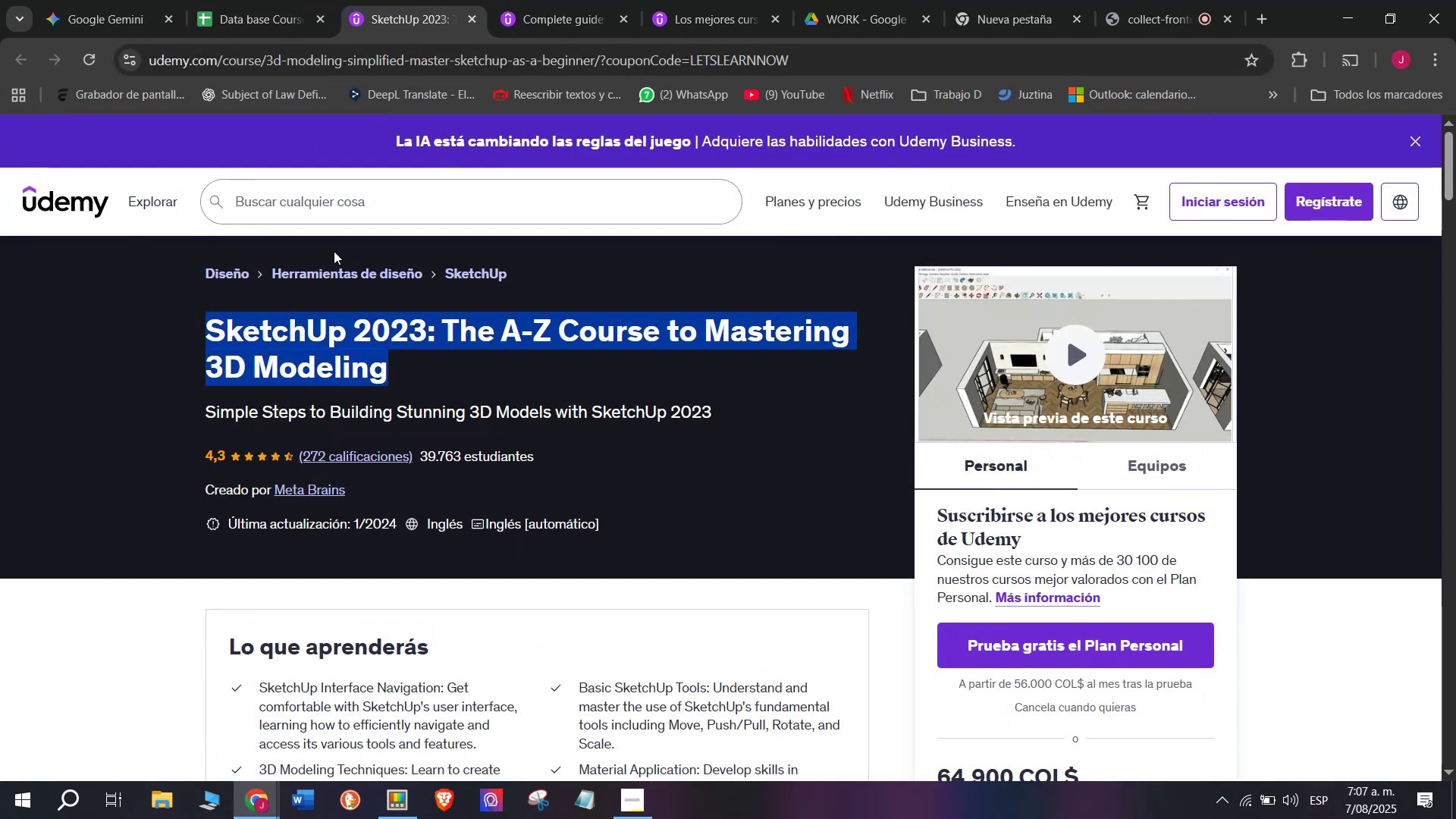 
key(Control+C)
 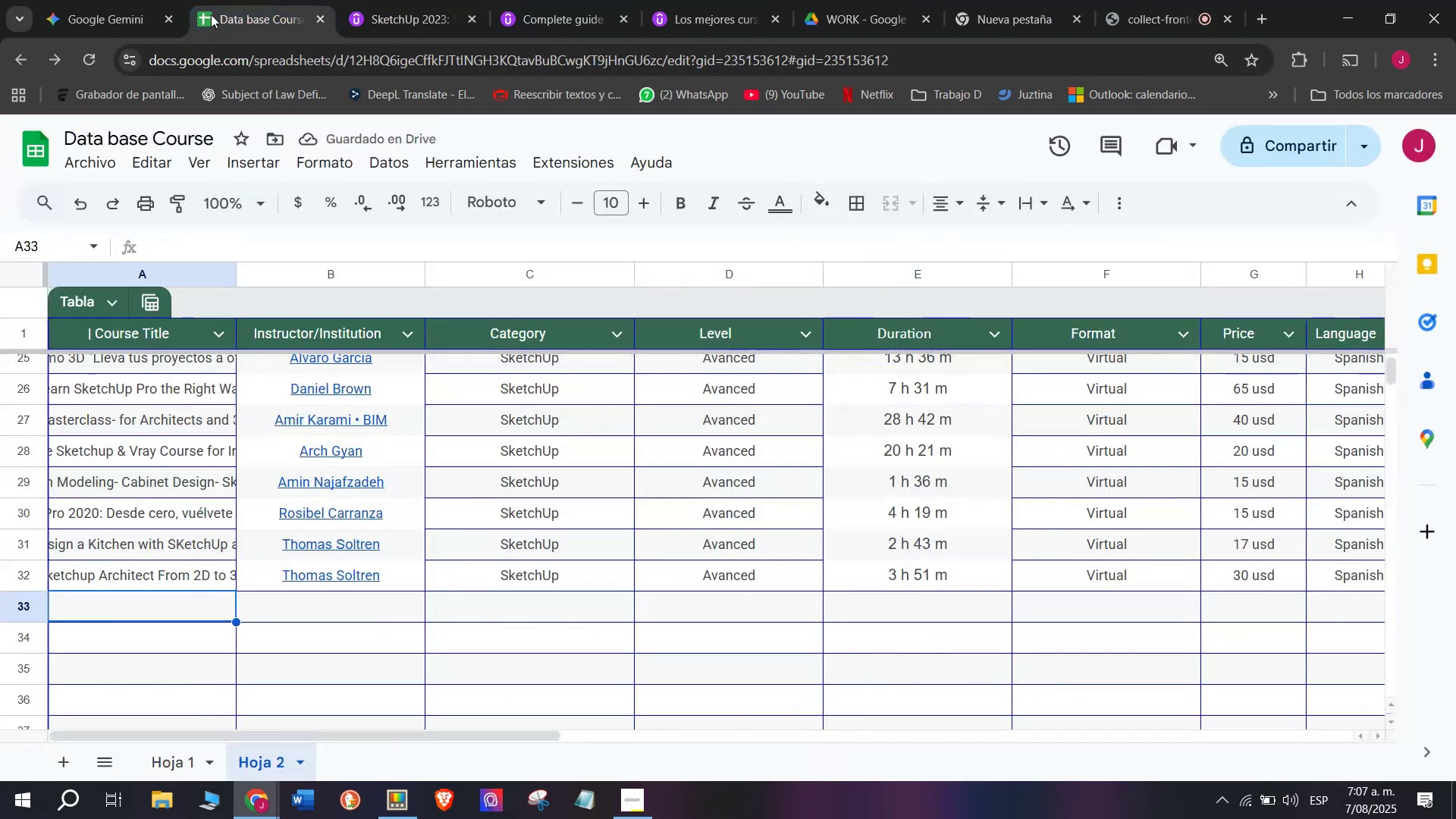 
key(Control+ControlLeft)
 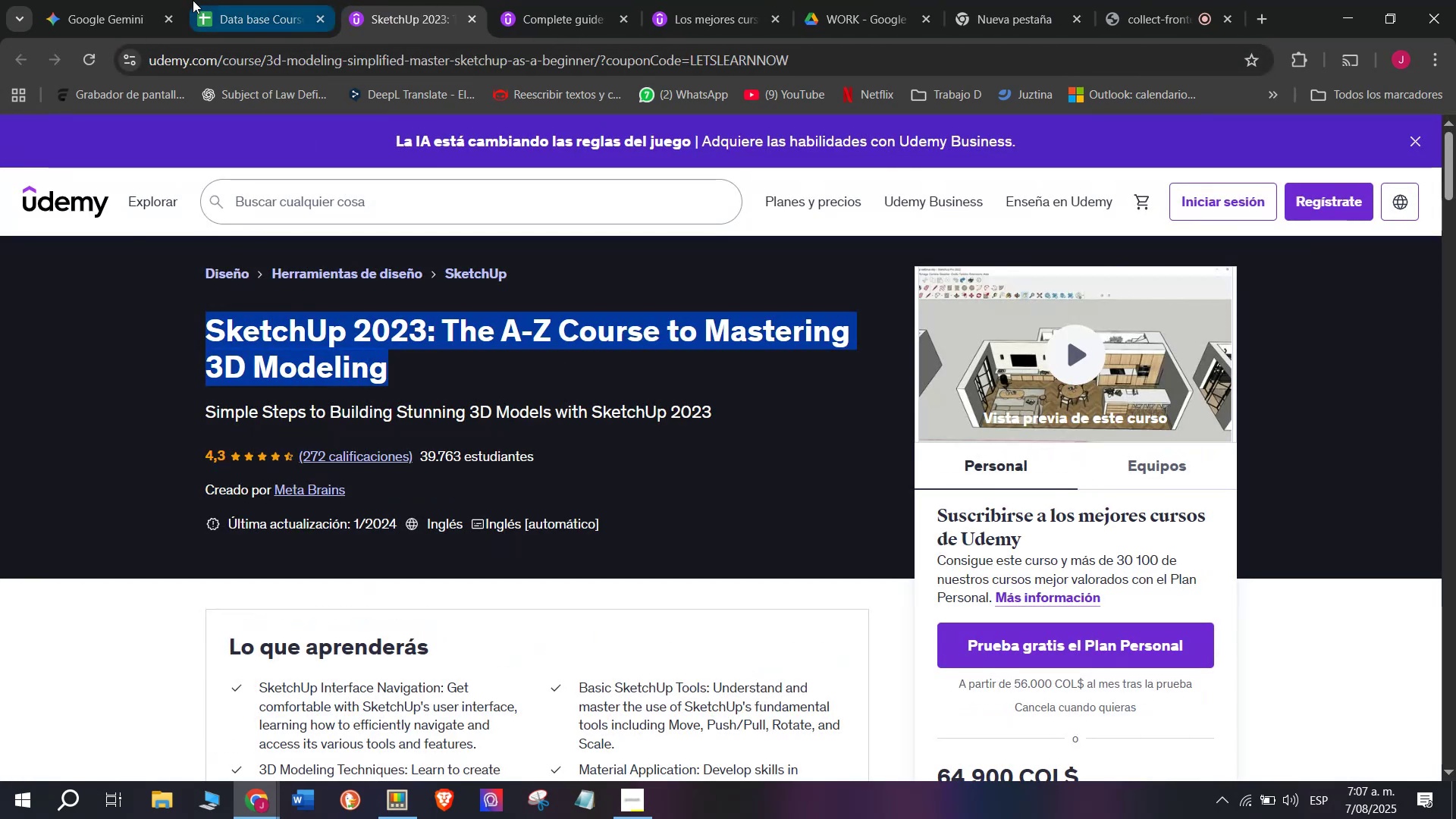 
key(Break)
 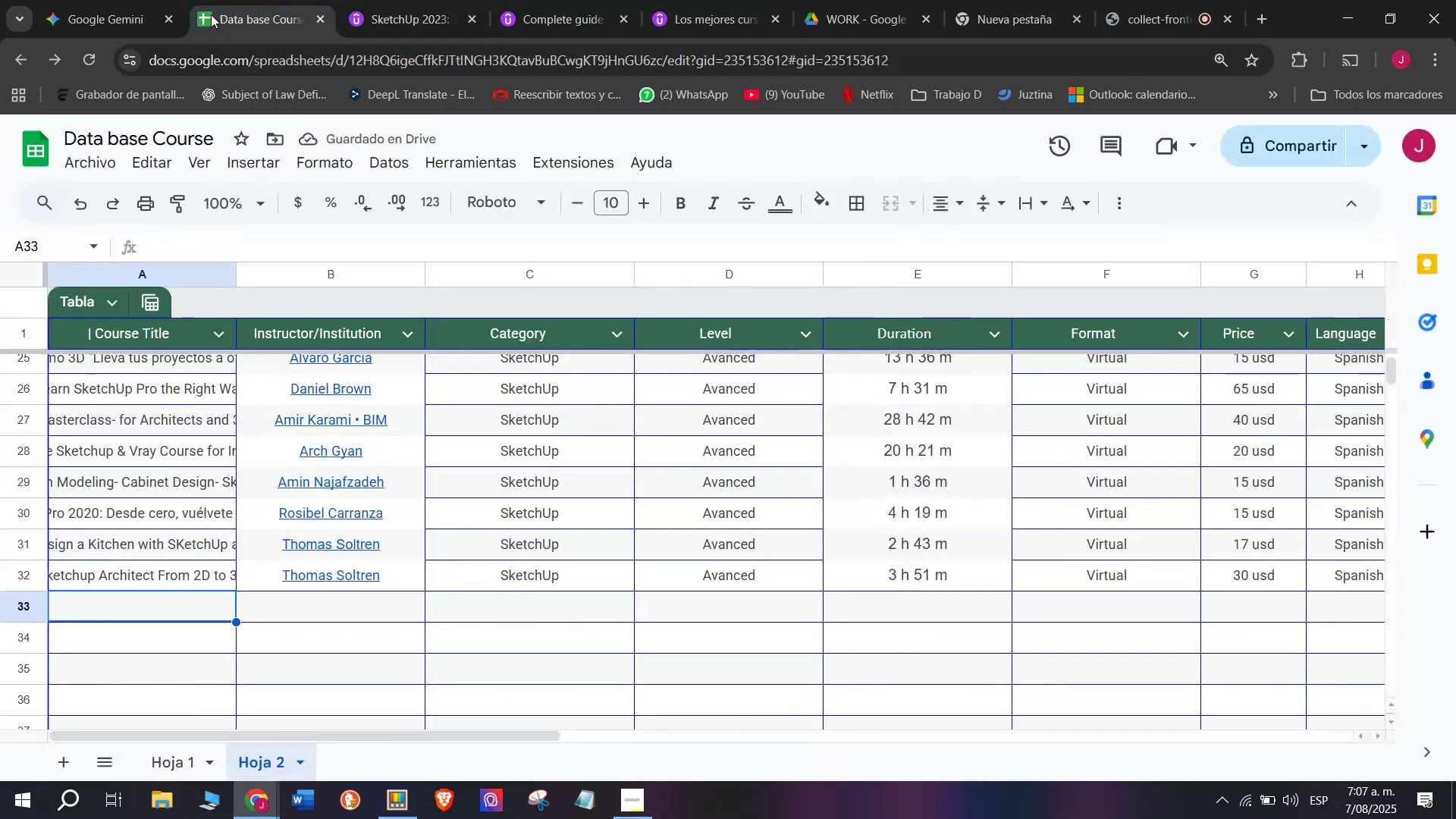 
left_click([193, 0])
 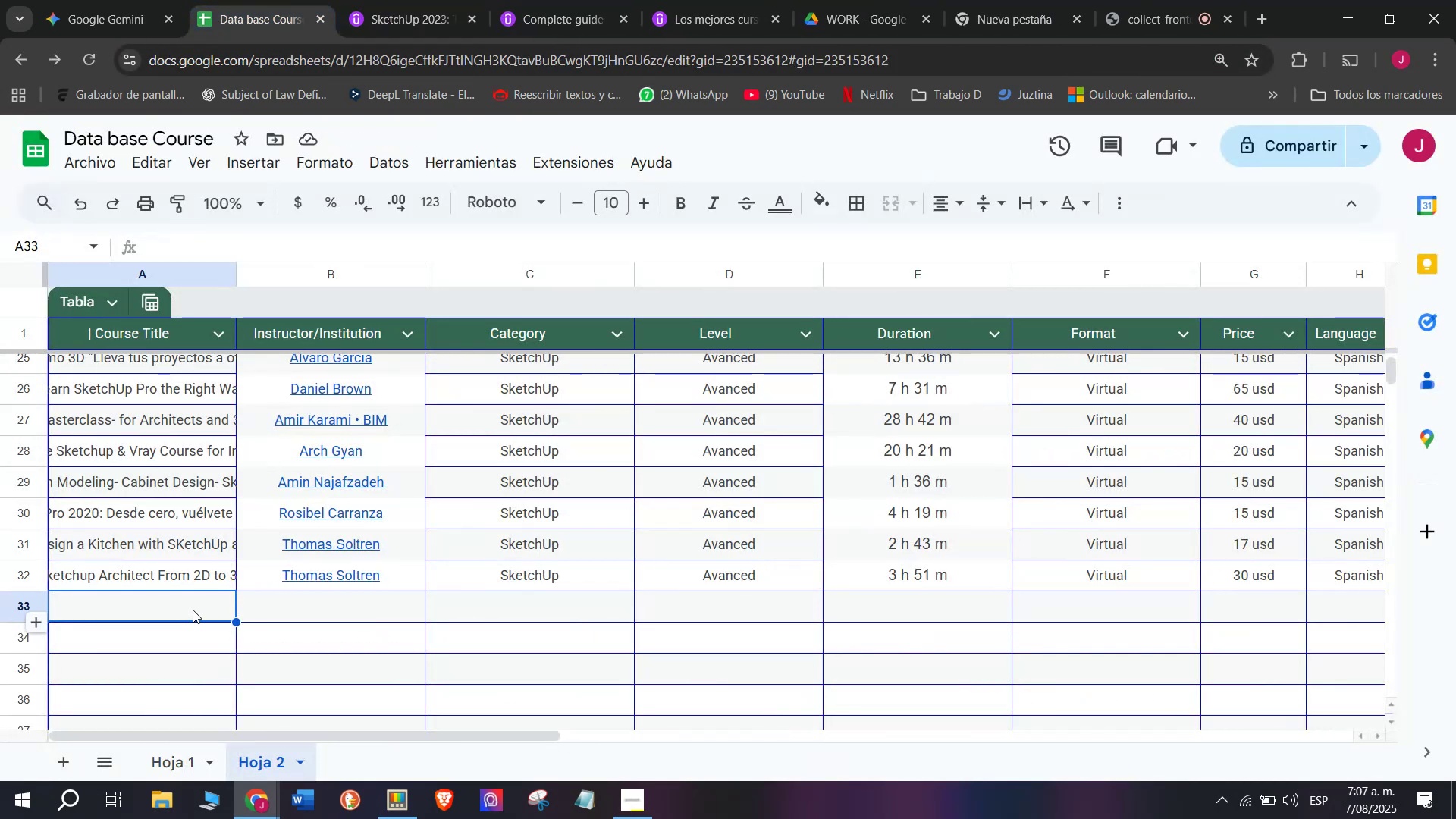 
double_click([193, 610])
 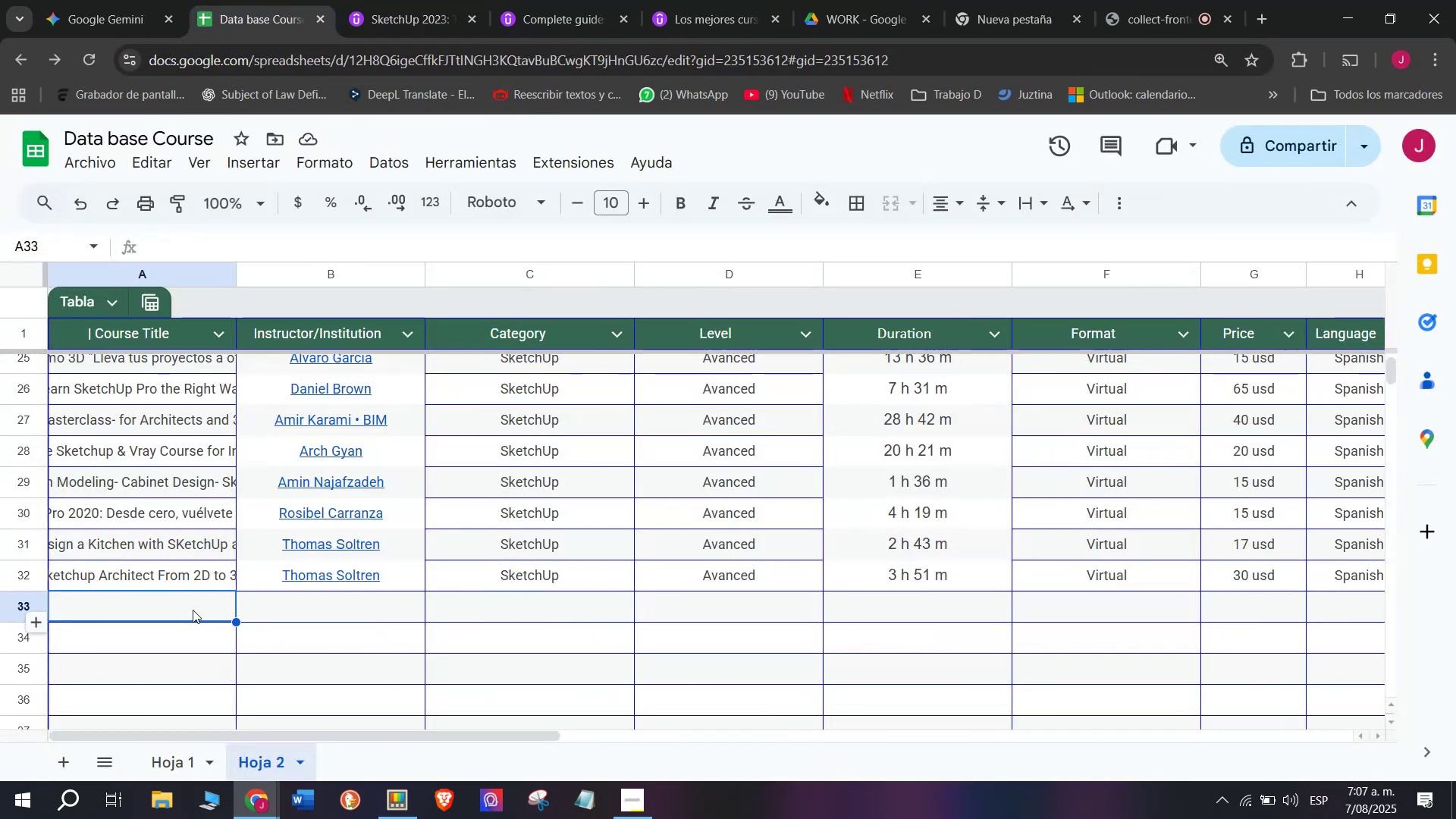 
key(Z)
 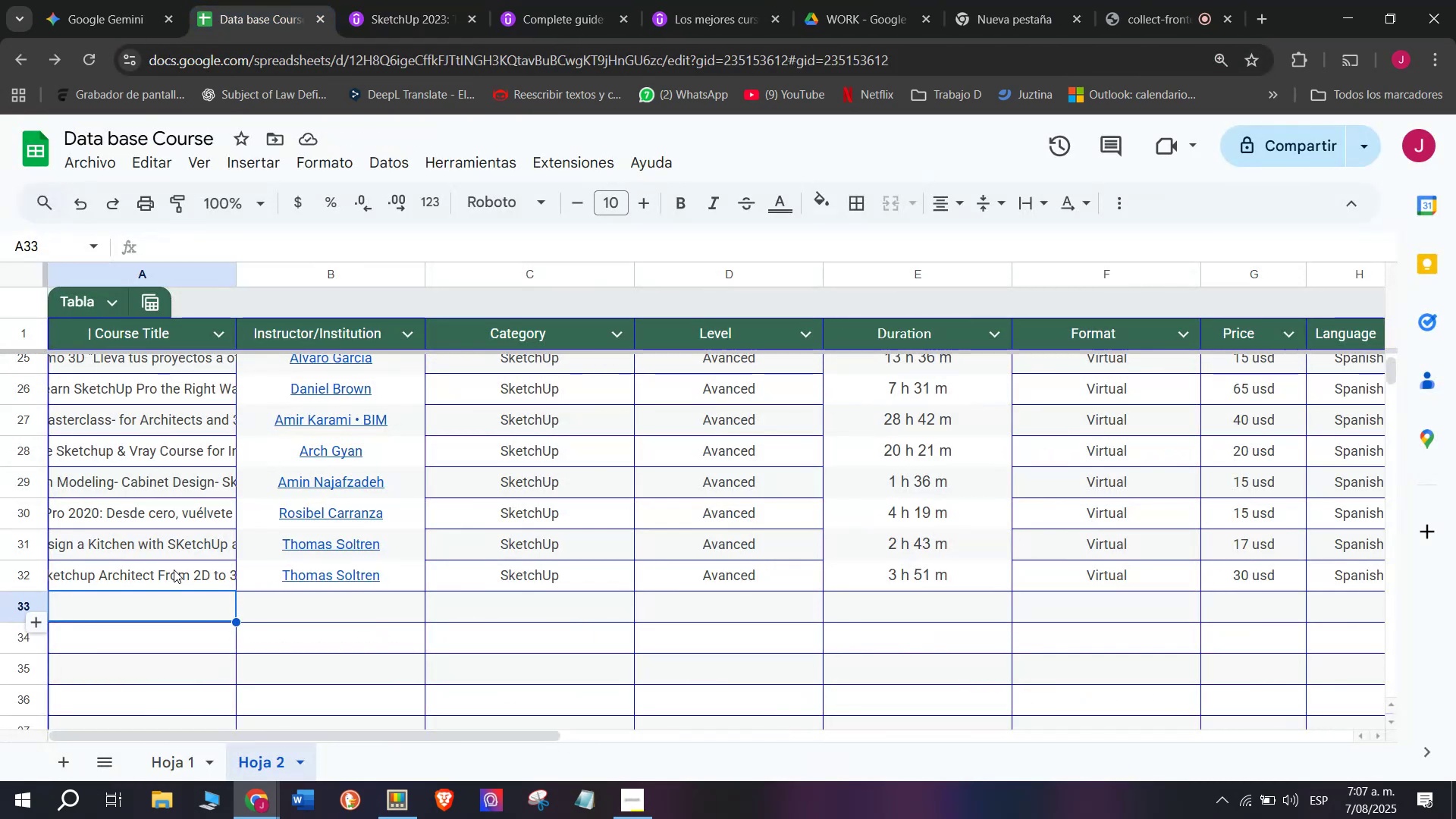 
key(Control+ControlLeft)
 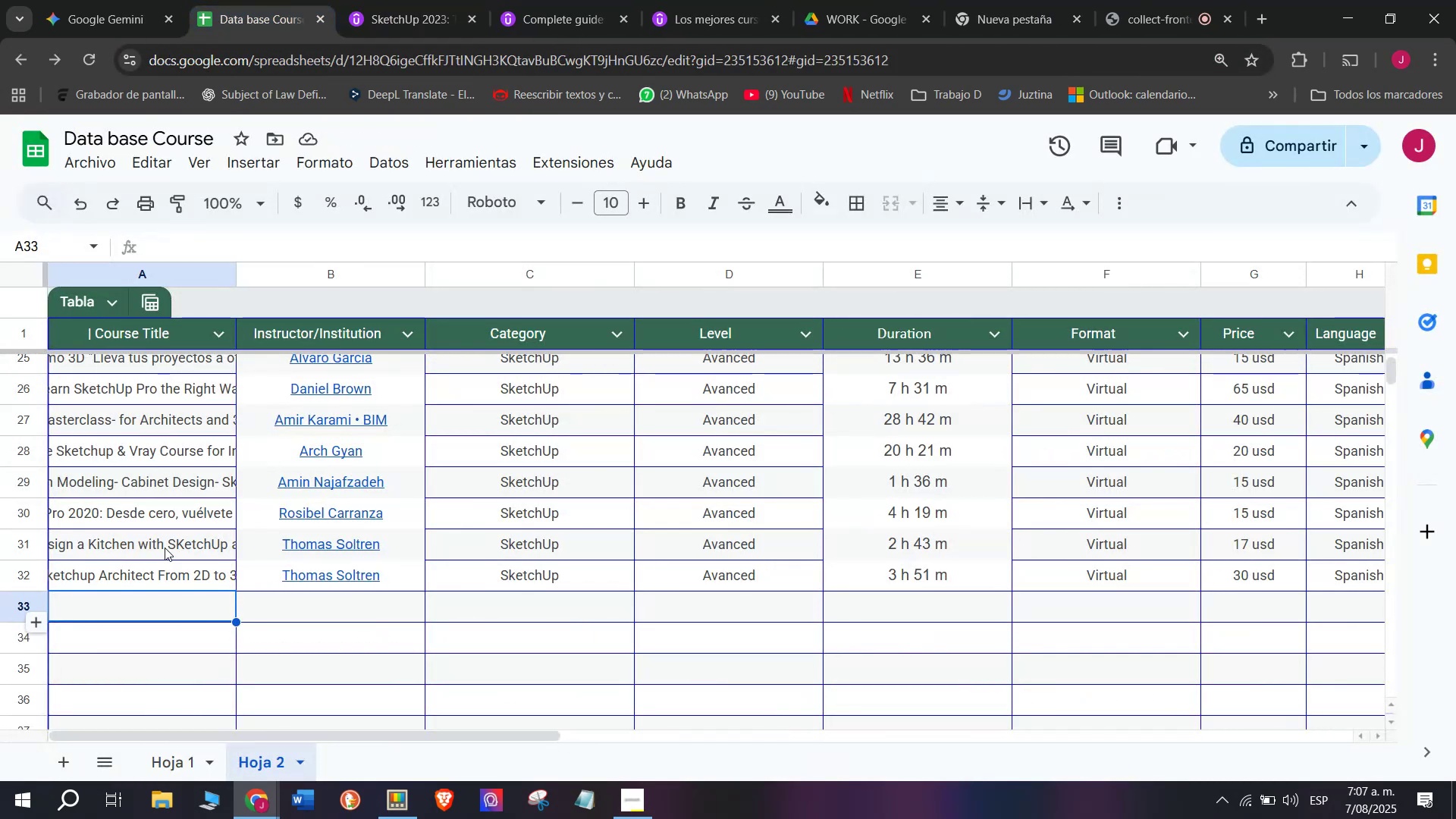 
key(Control+V)
 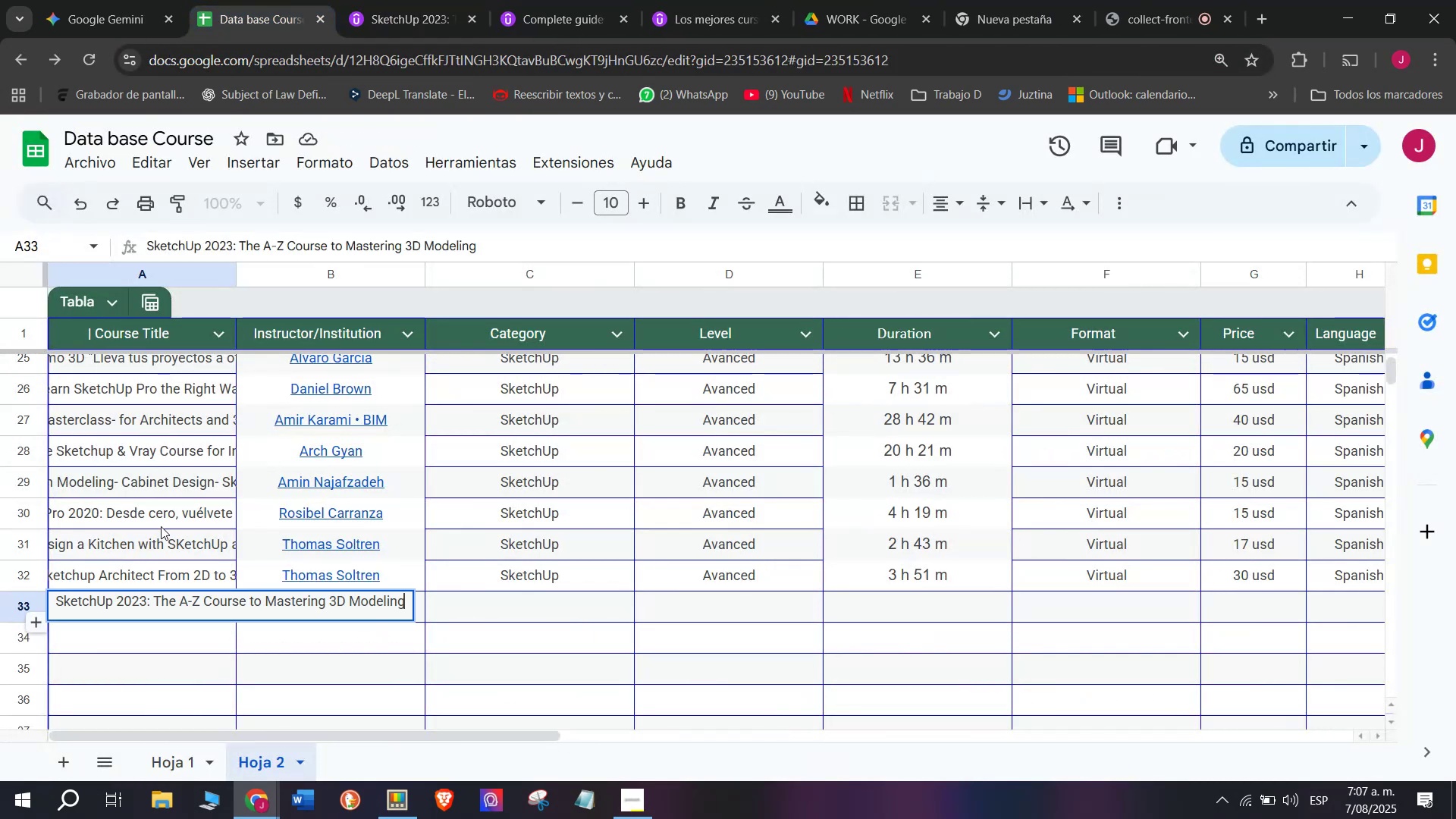 
left_click([161, 526])
 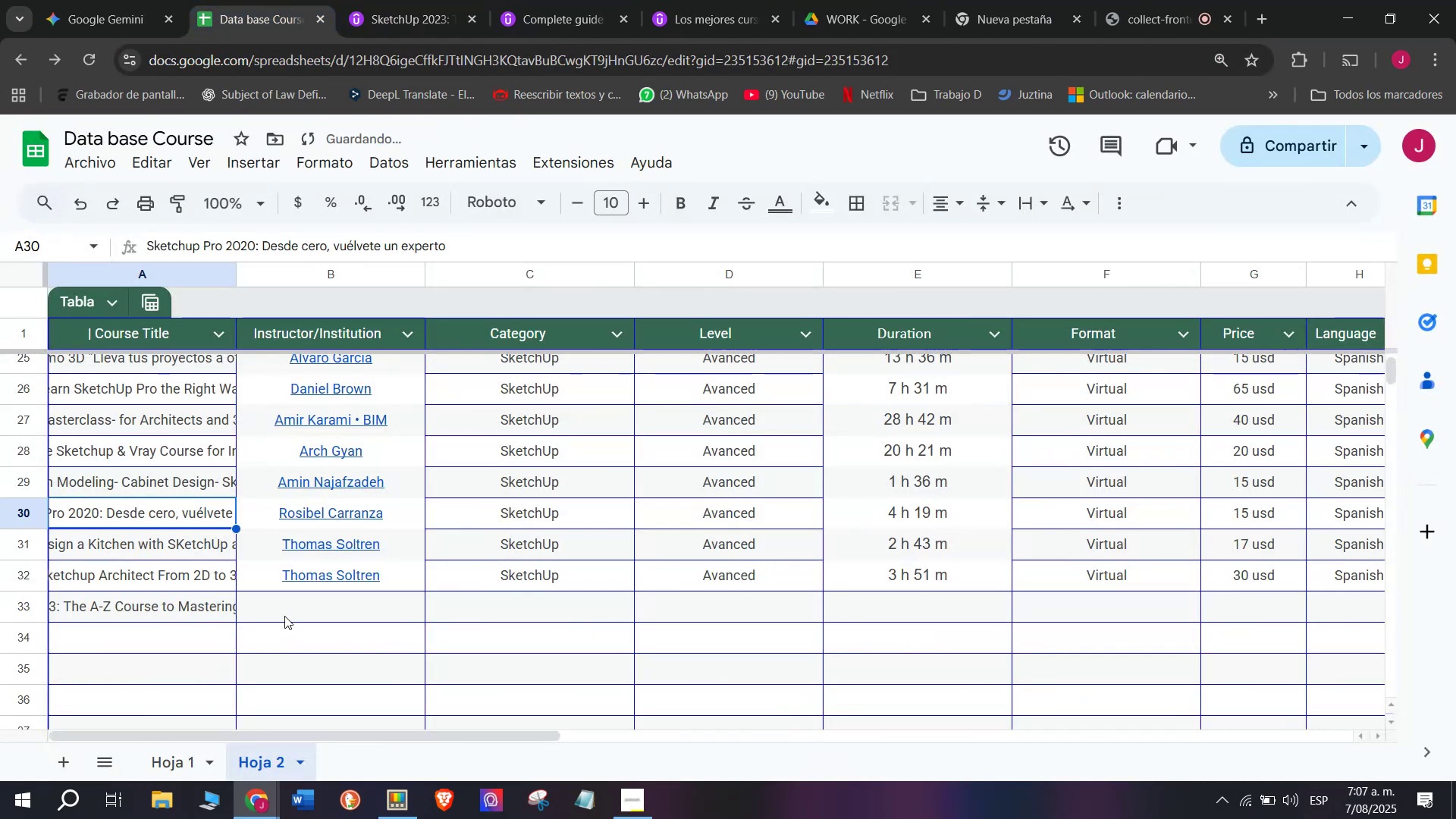 
left_click([287, 613])
 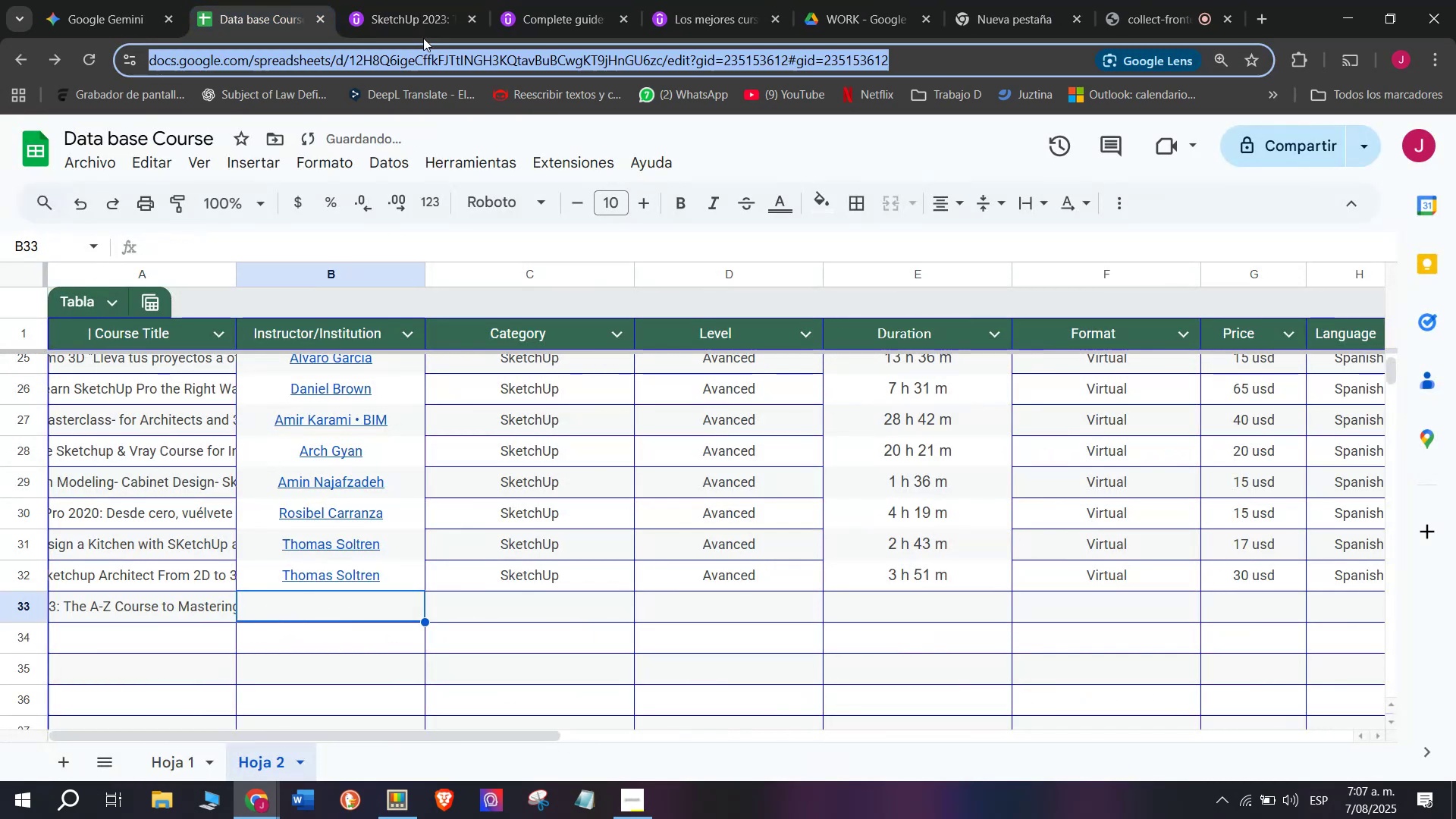 
double_click([422, 2])
 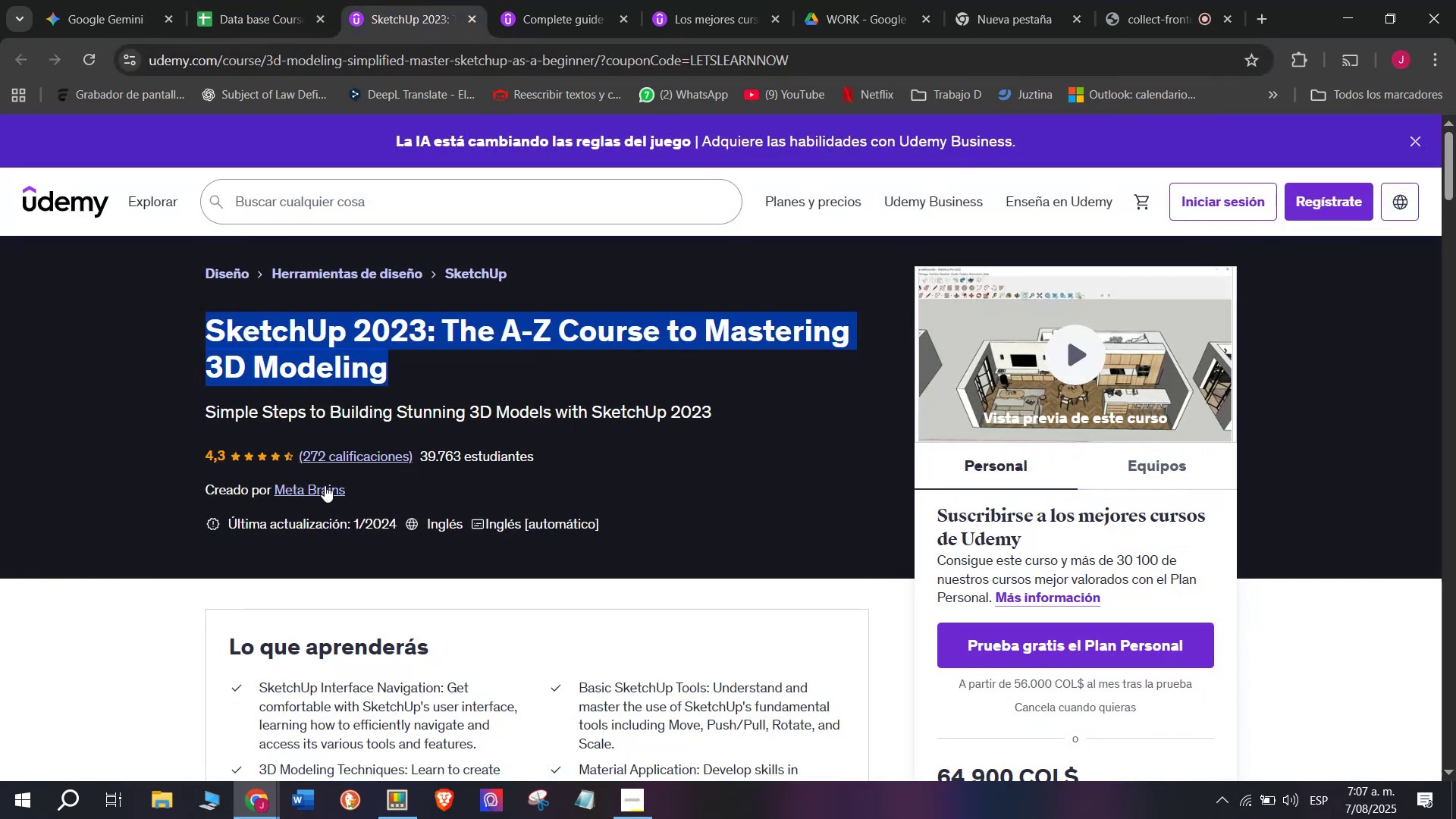 
left_click([325, 485])
 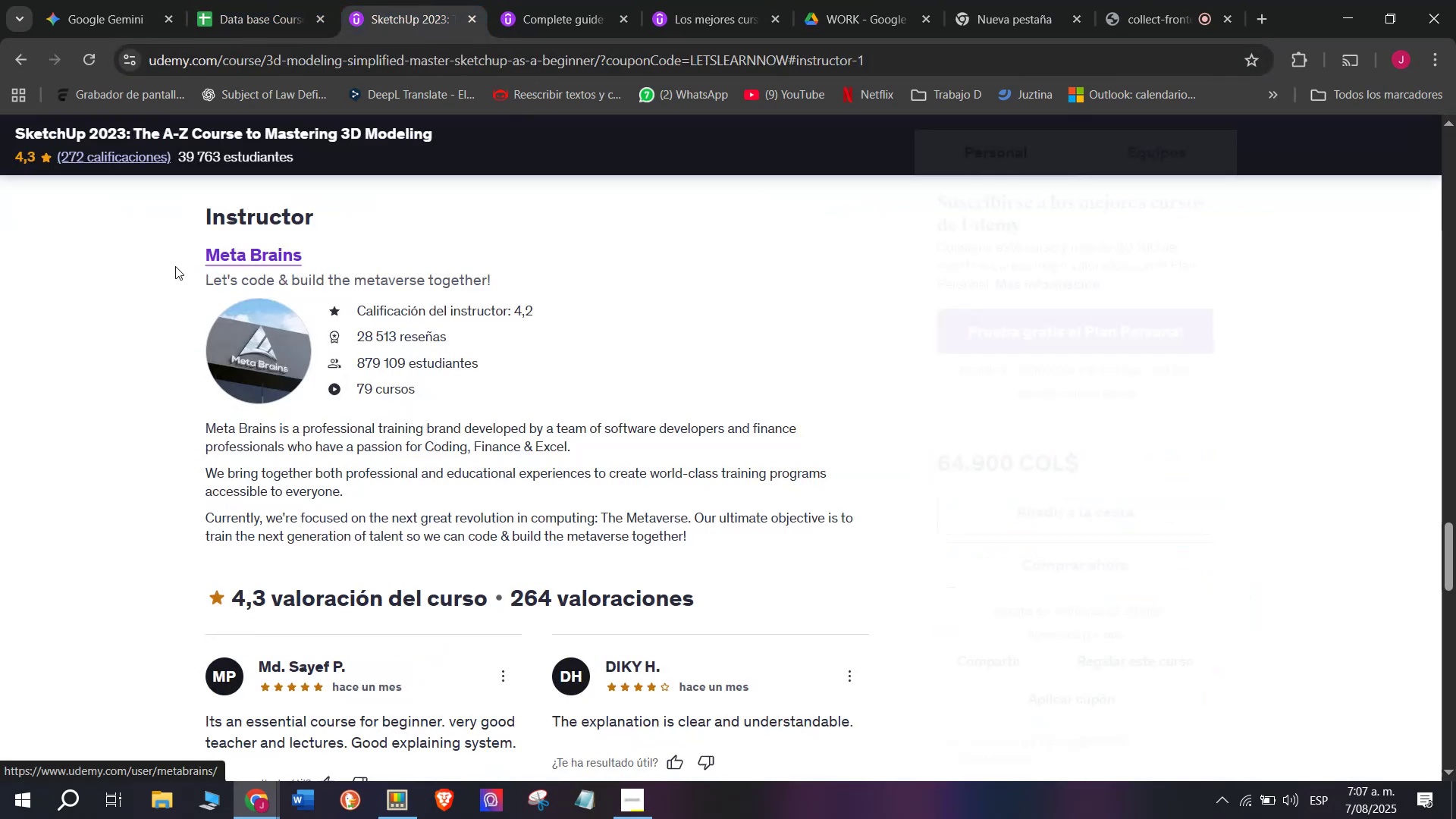 
left_click_drag(start_coordinate=[175, 266], to_coordinate=[167, 250])
 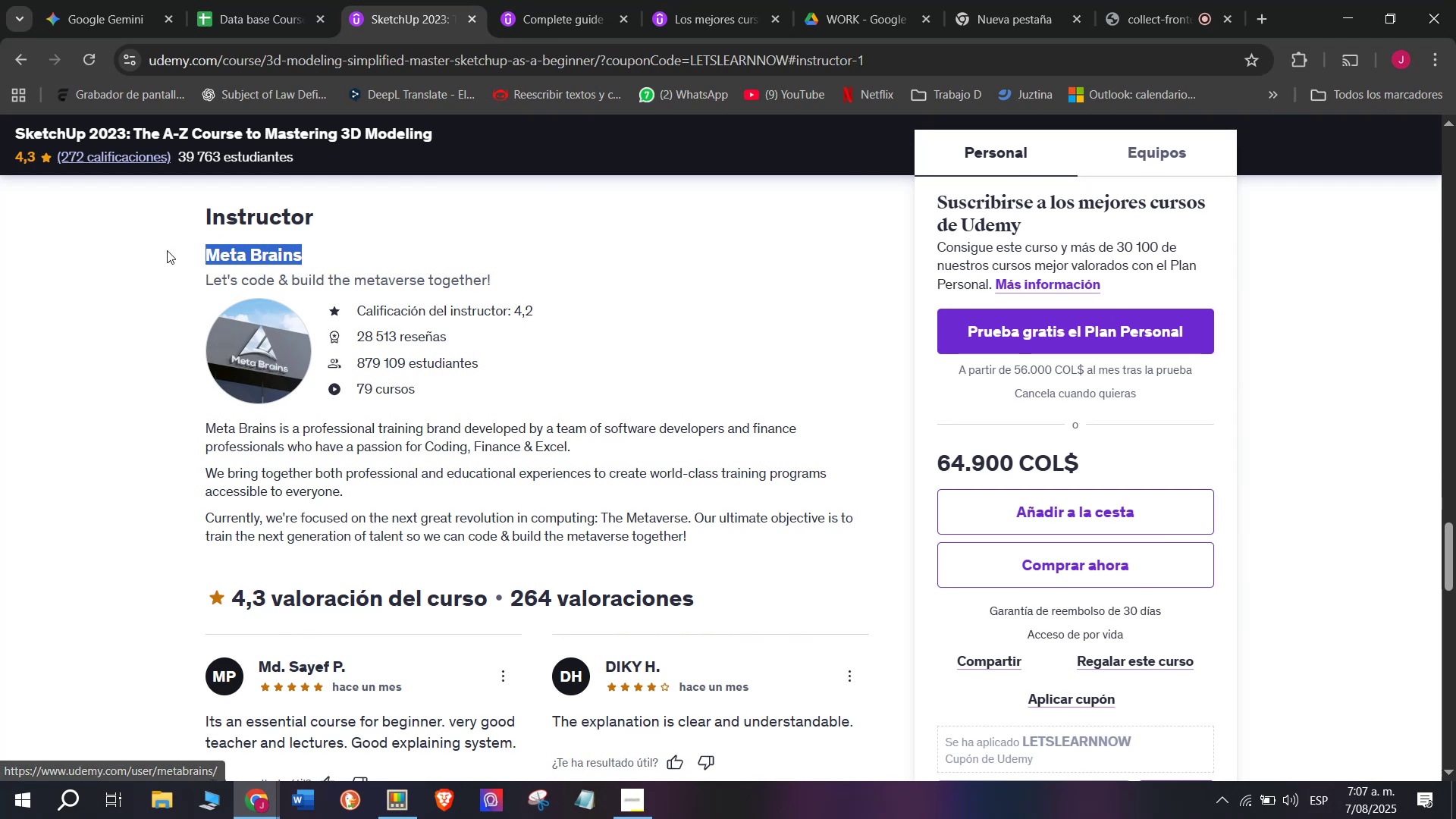 
key(Control+C)
 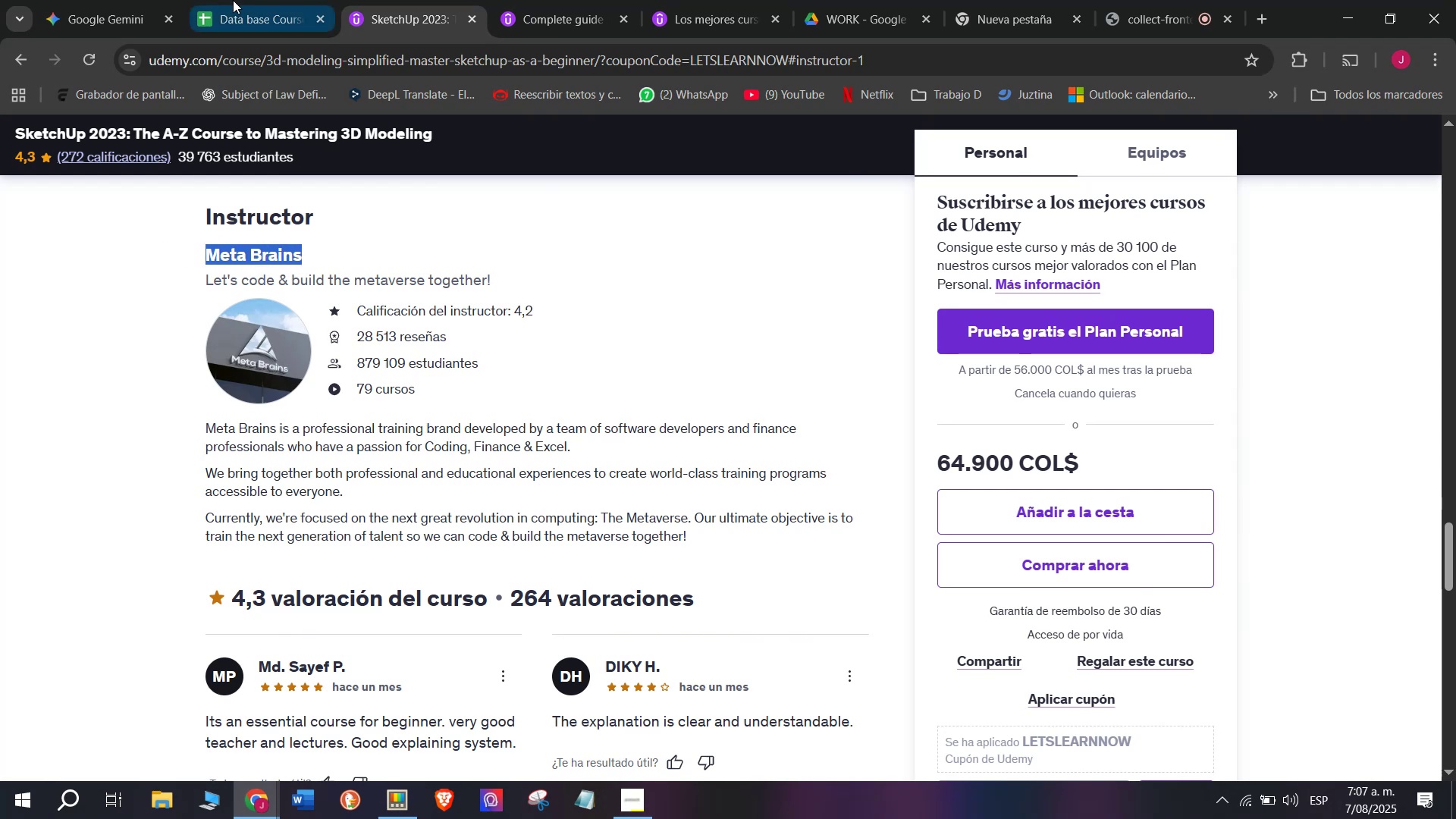 
key(Control+ControlLeft)
 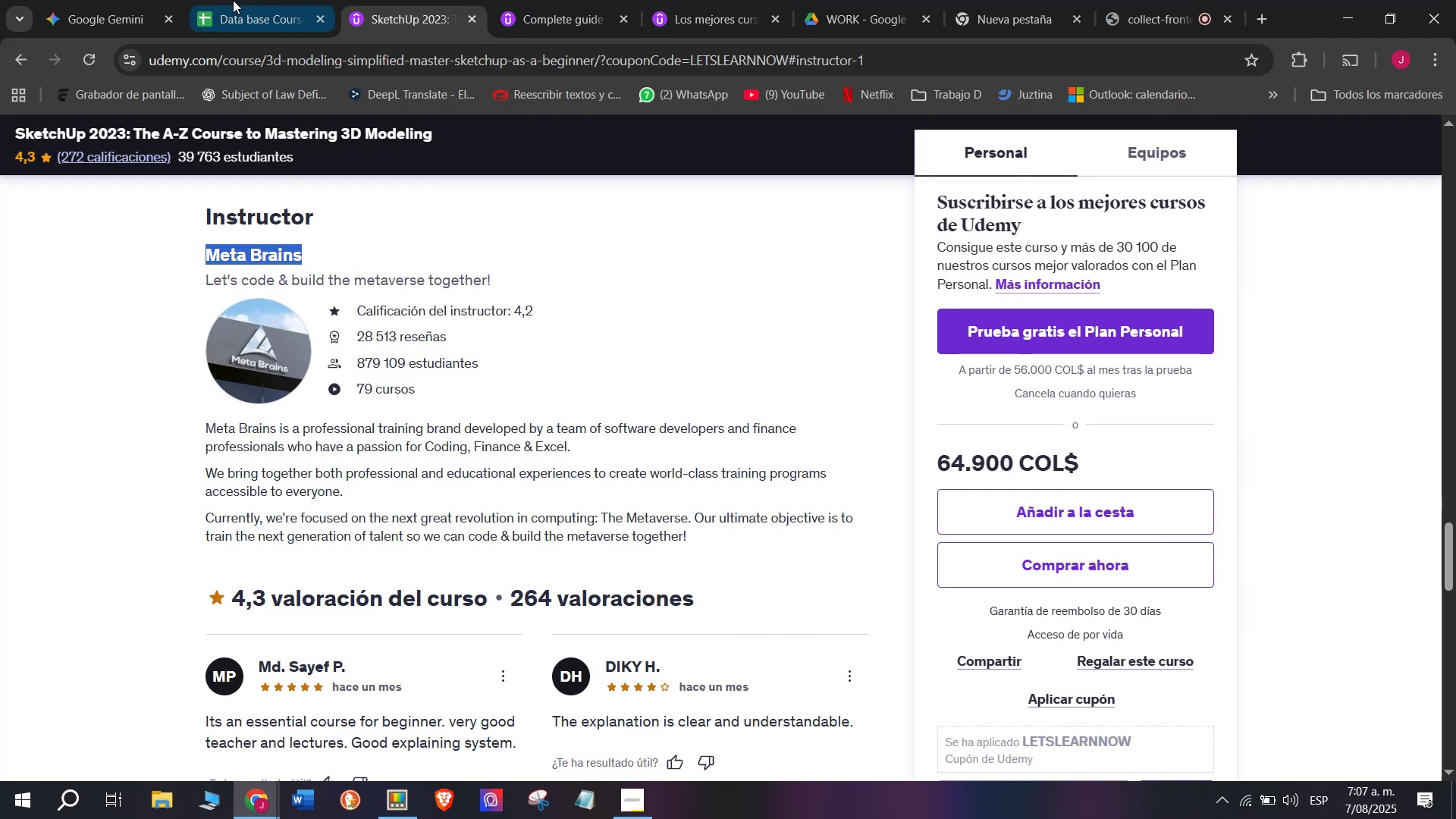 
key(Break)
 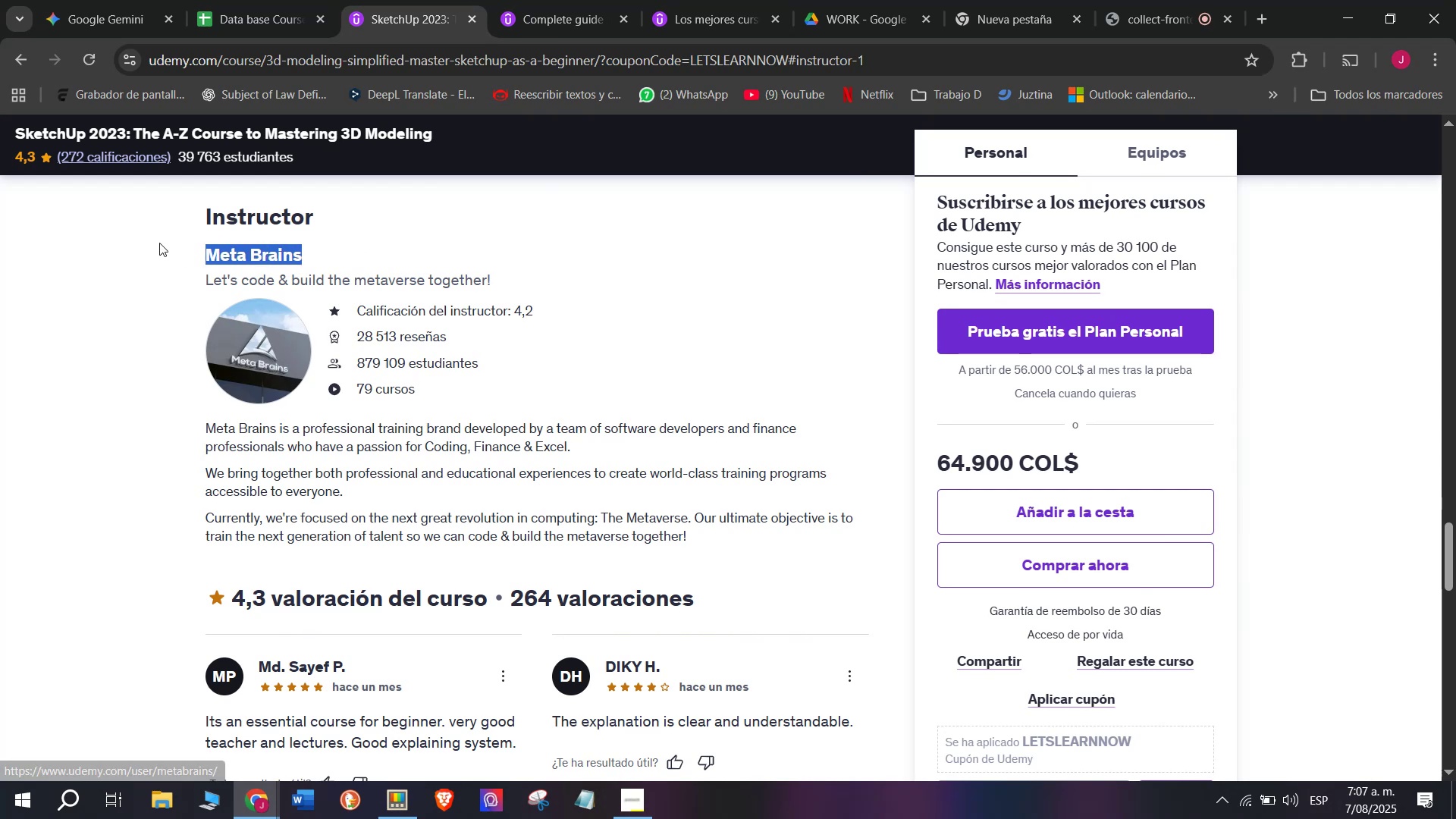 
key(Control+C)
 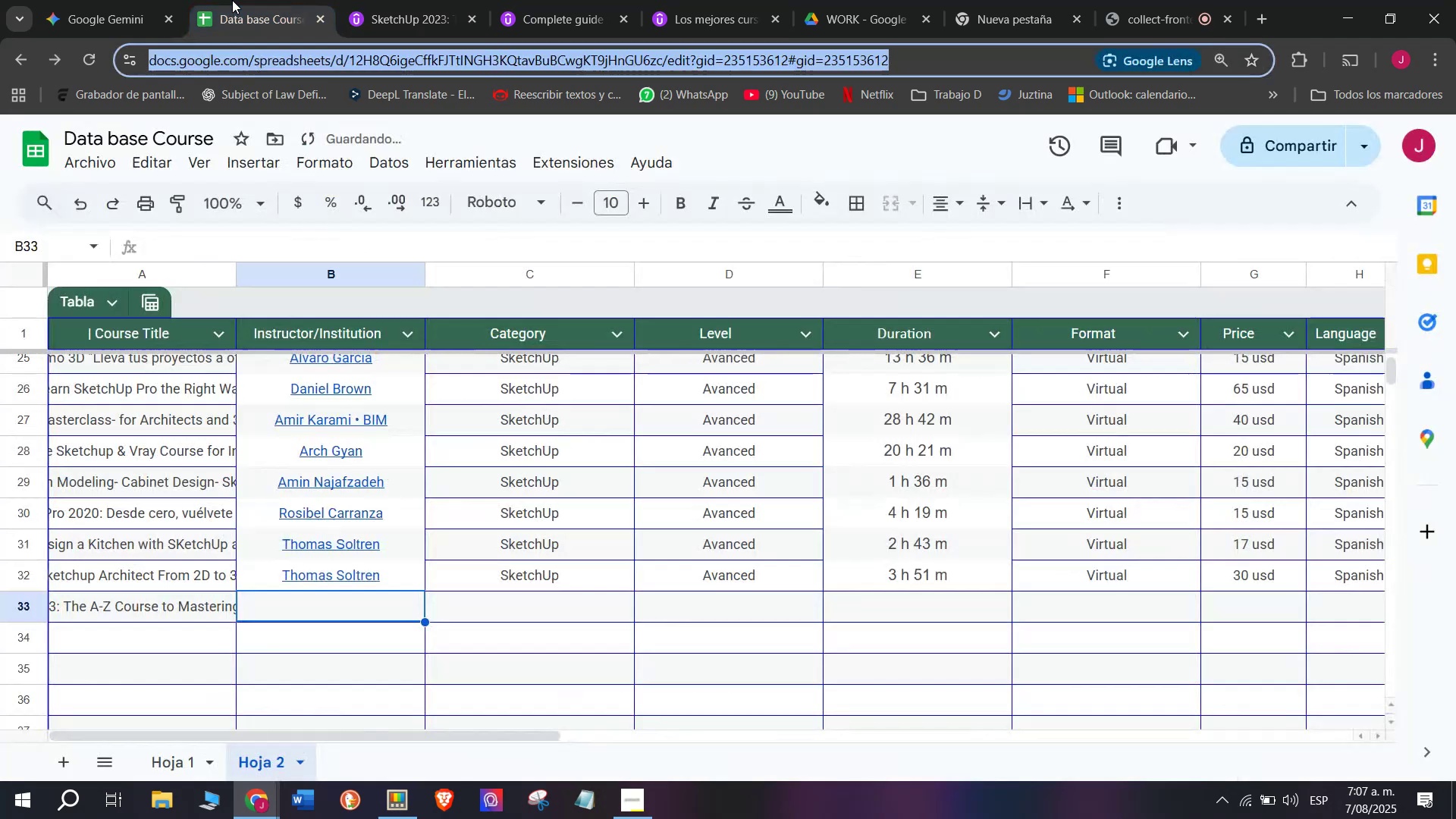 
key(Control+ControlLeft)
 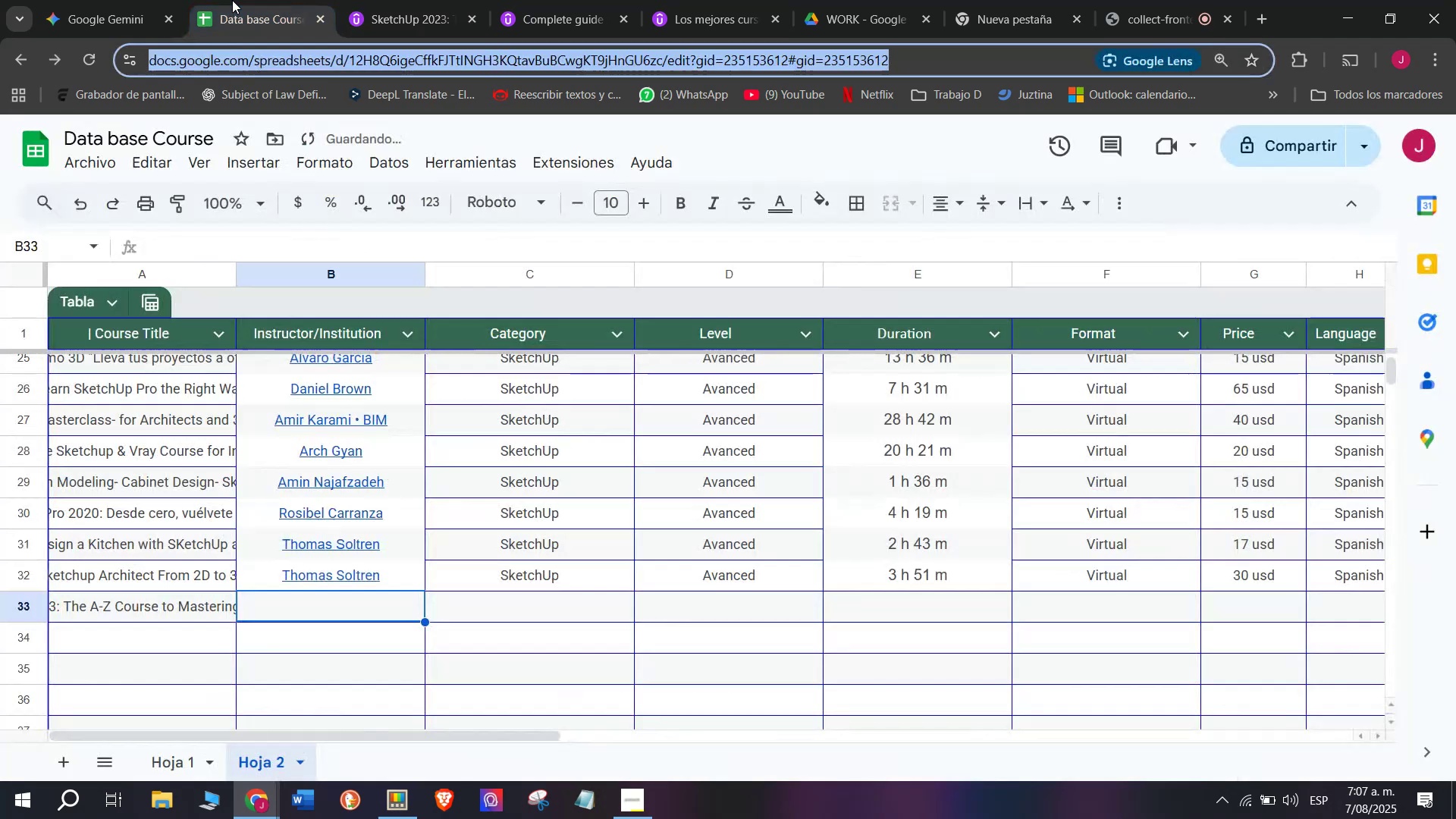 
key(Break)
 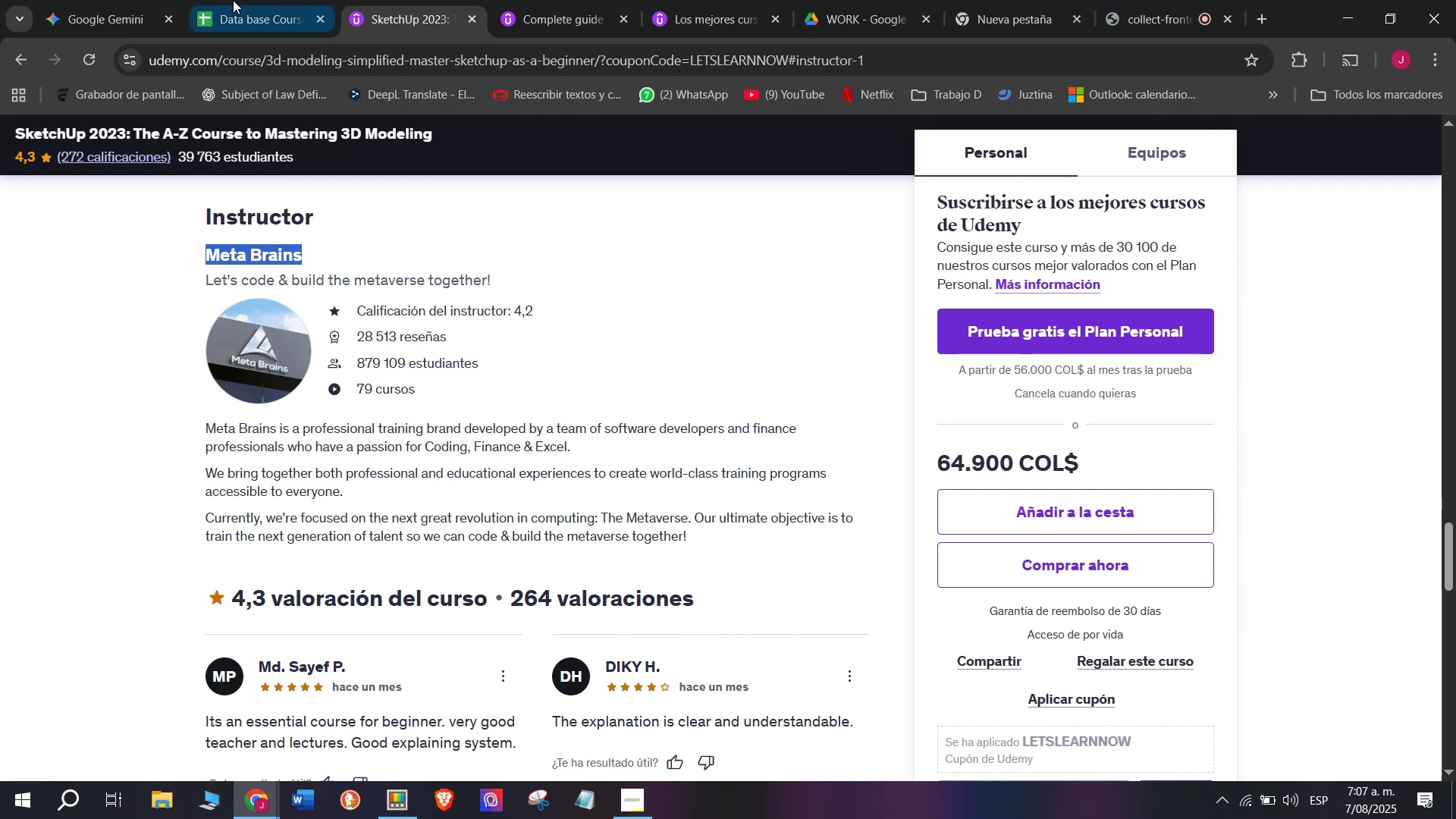 
left_click([232, 0])
 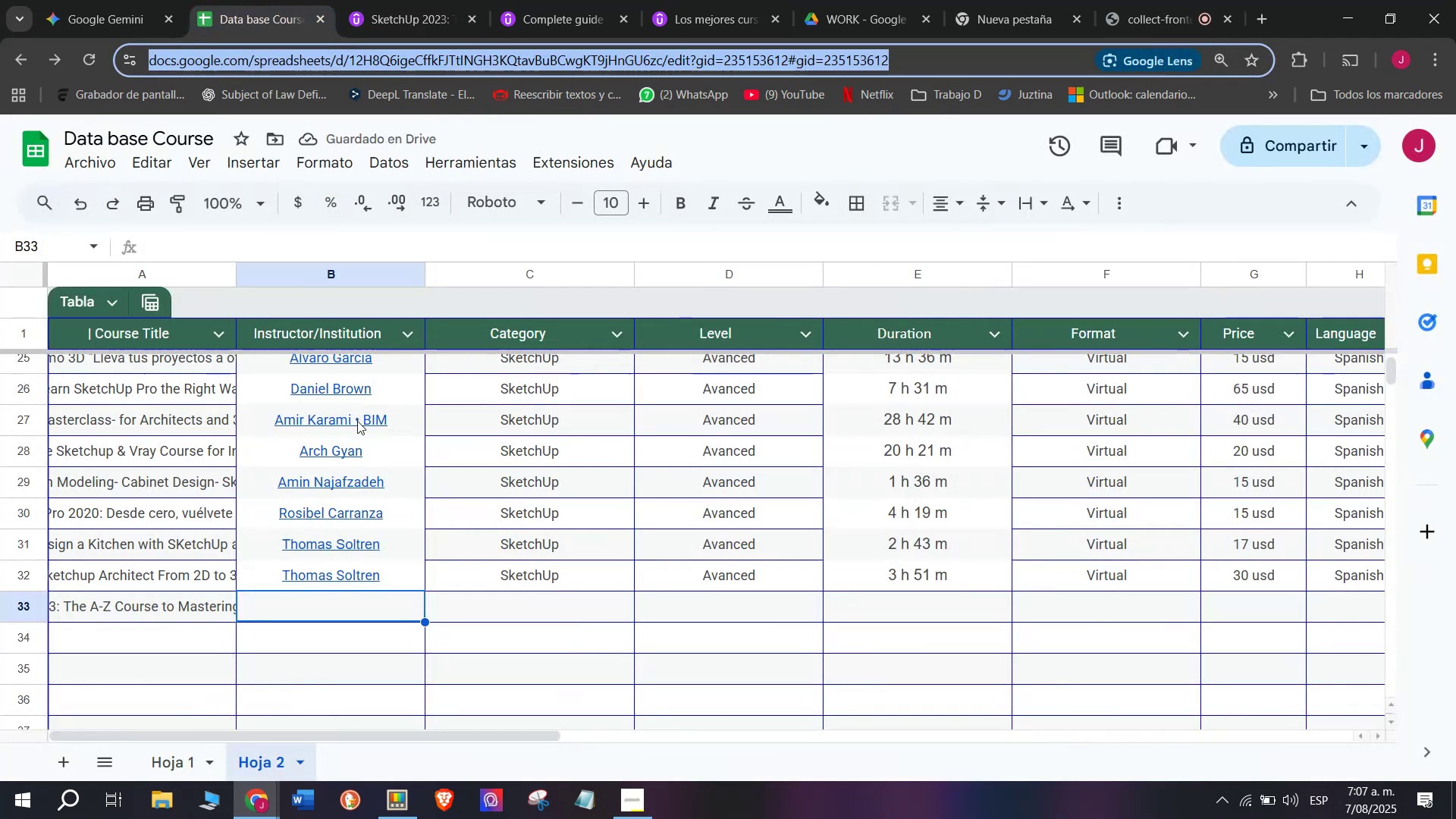 
key(Z)
 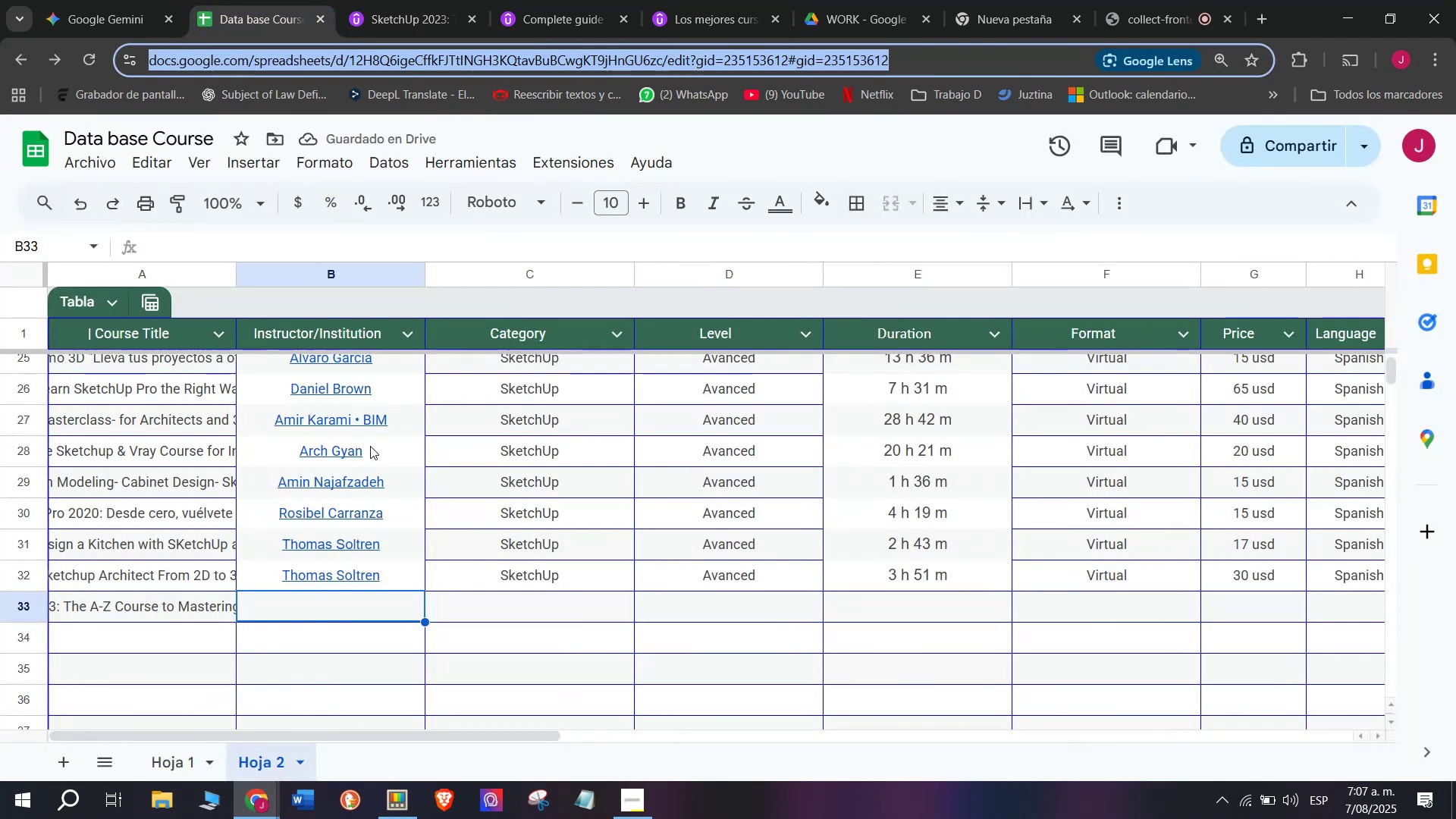 
key(Control+ControlLeft)
 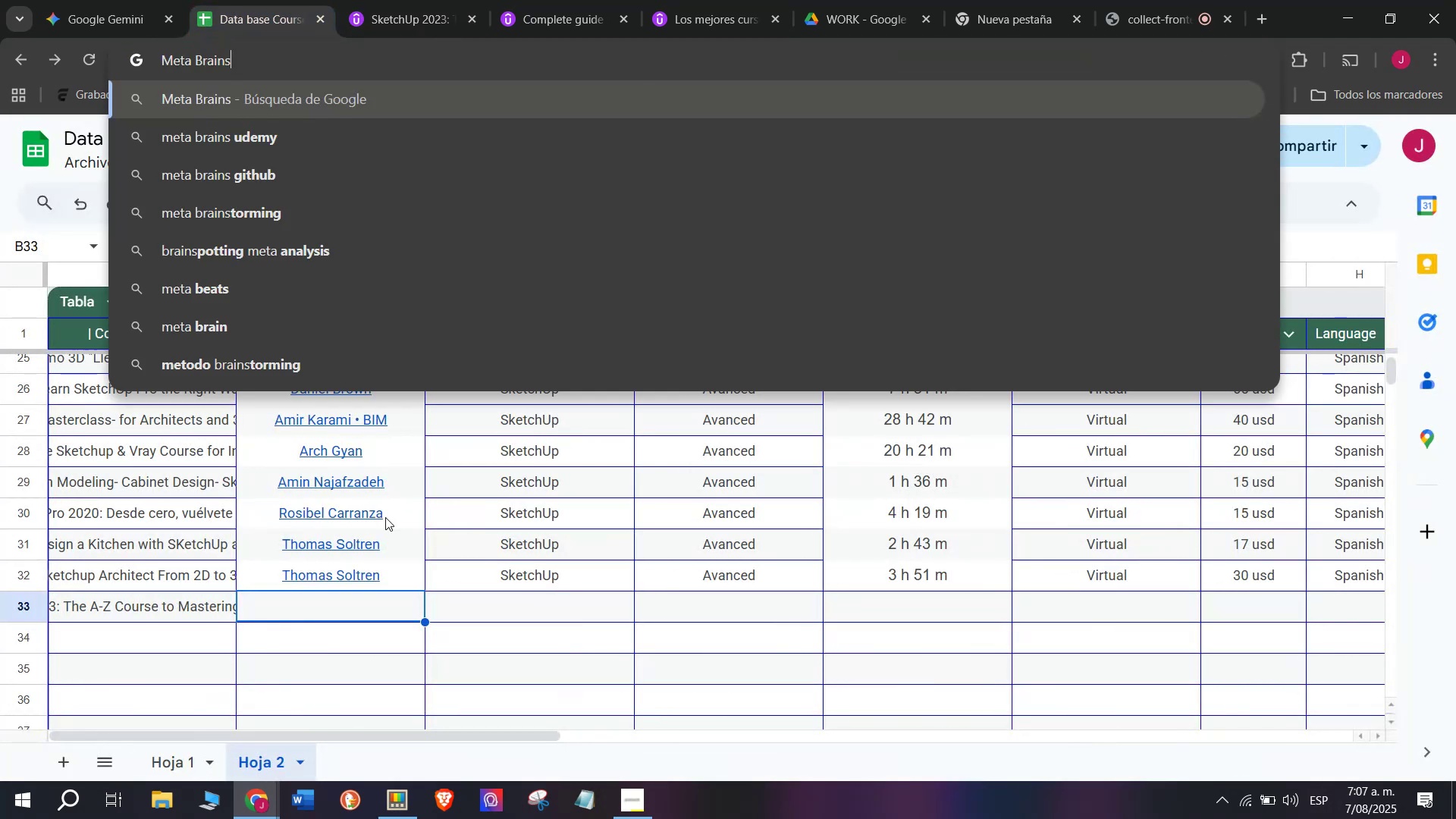 
key(Control+V)
 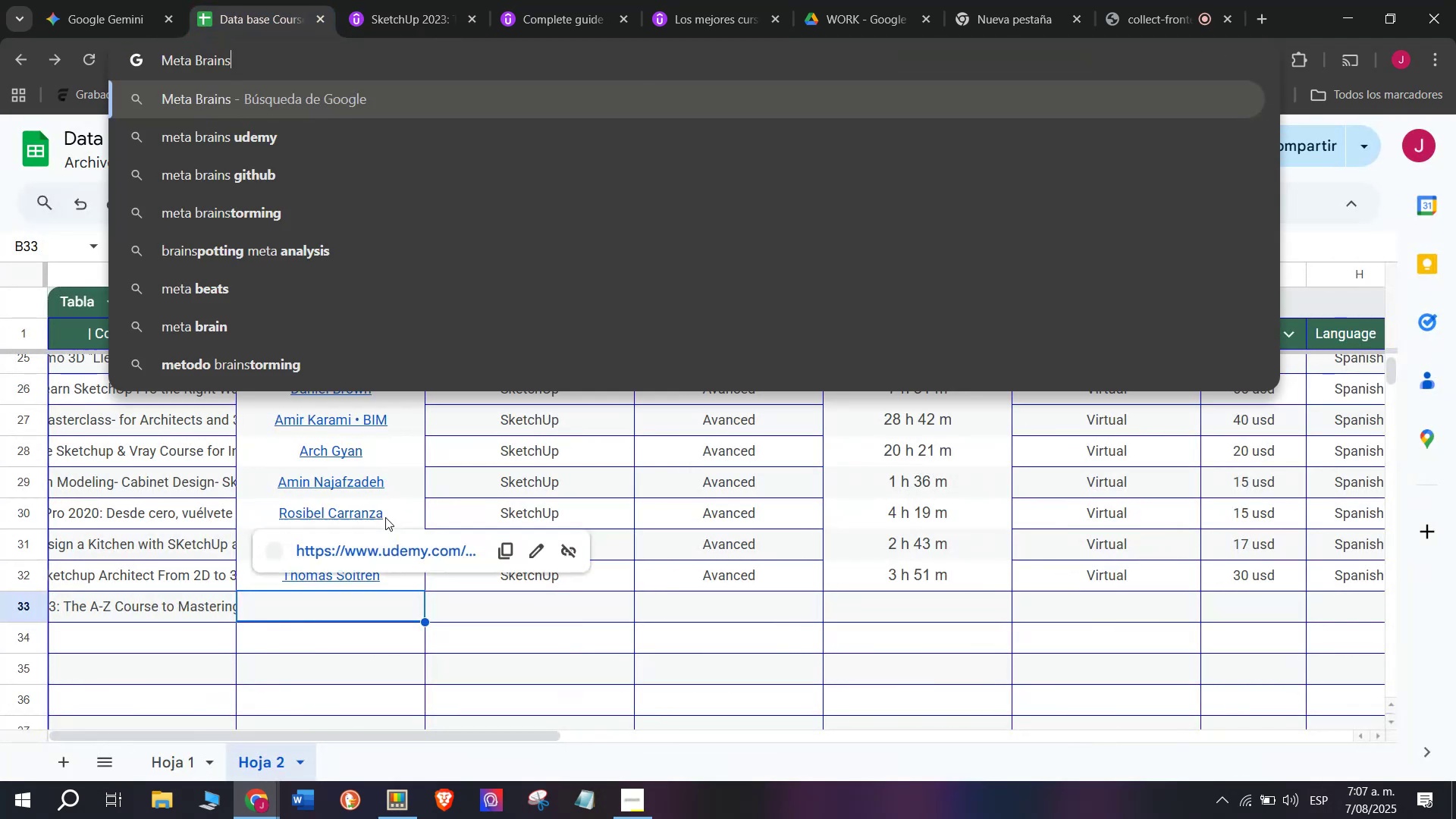 
key(Control+Shift+ControlLeft)
 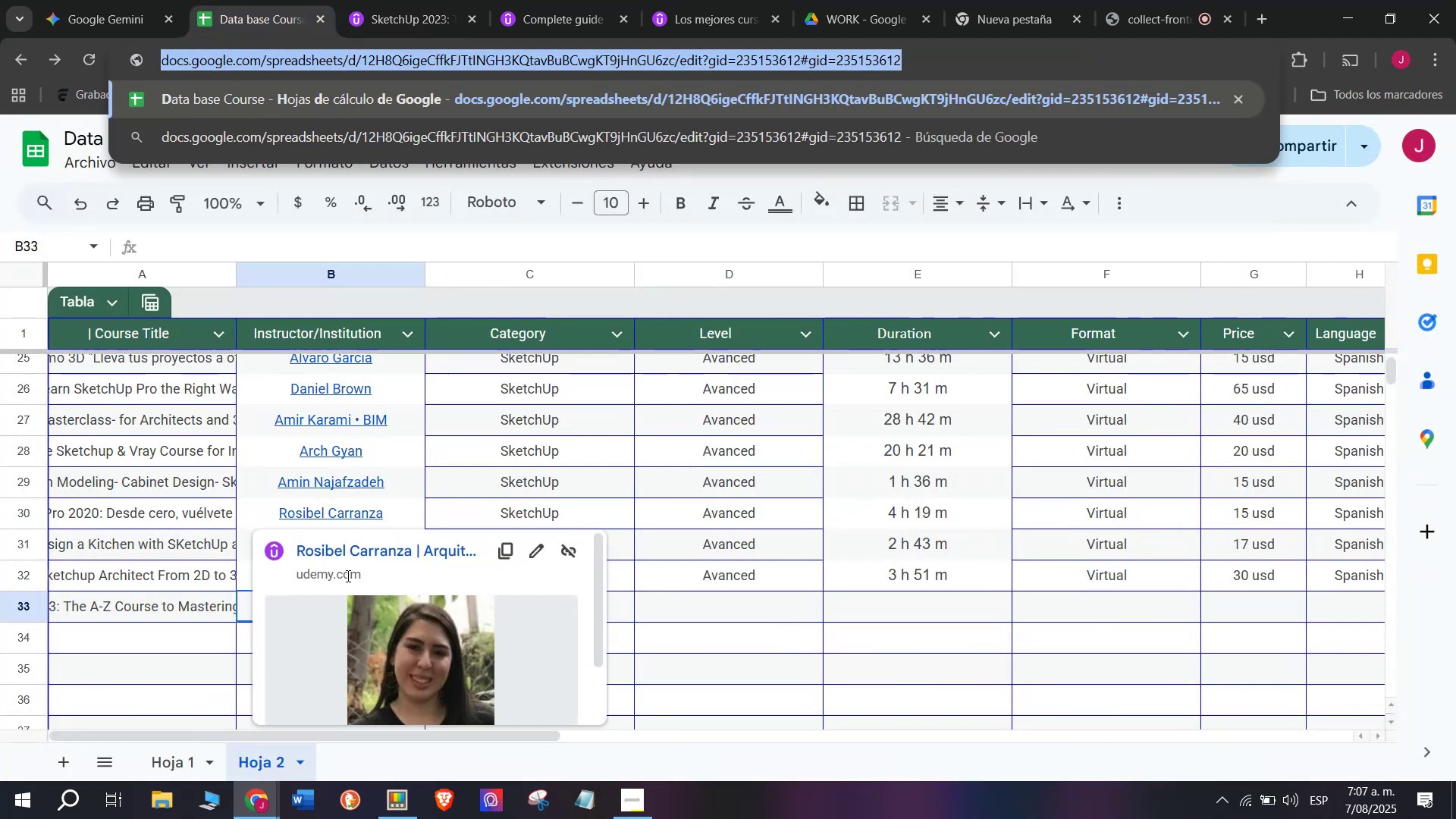 
key(Shift+ShiftLeft)
 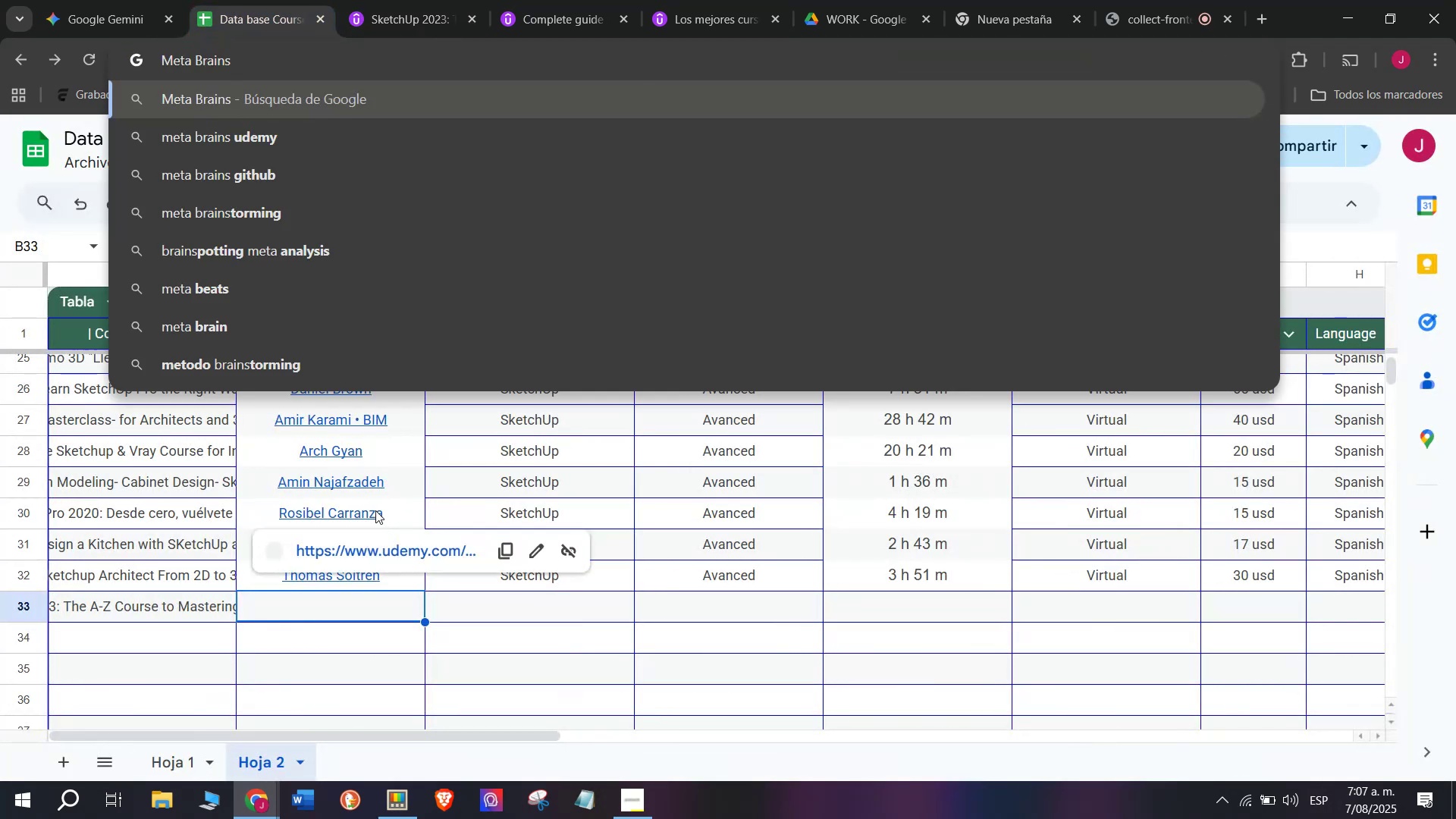 
key(Control+Shift+Z)
 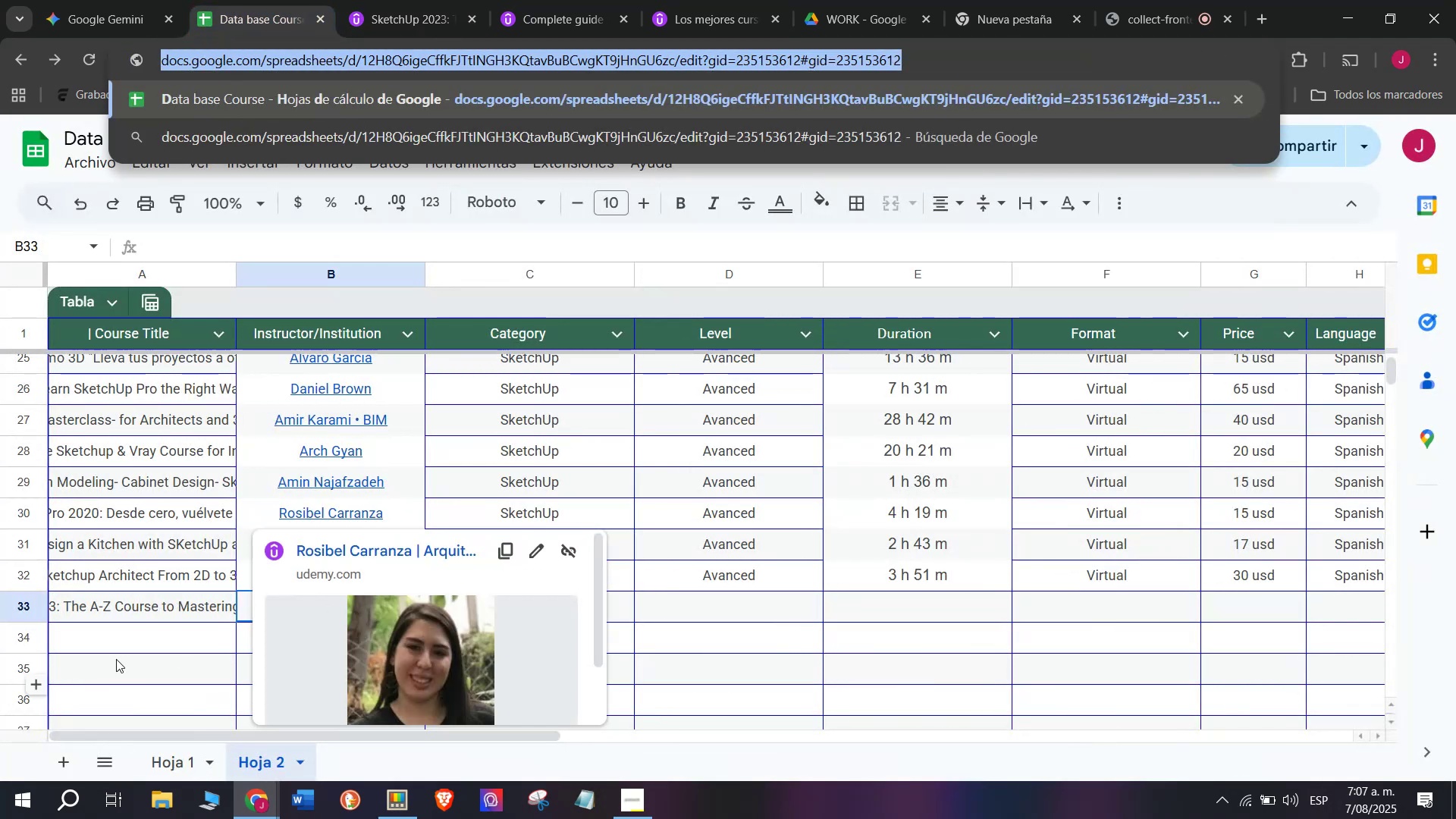 
left_click([116, 659])
 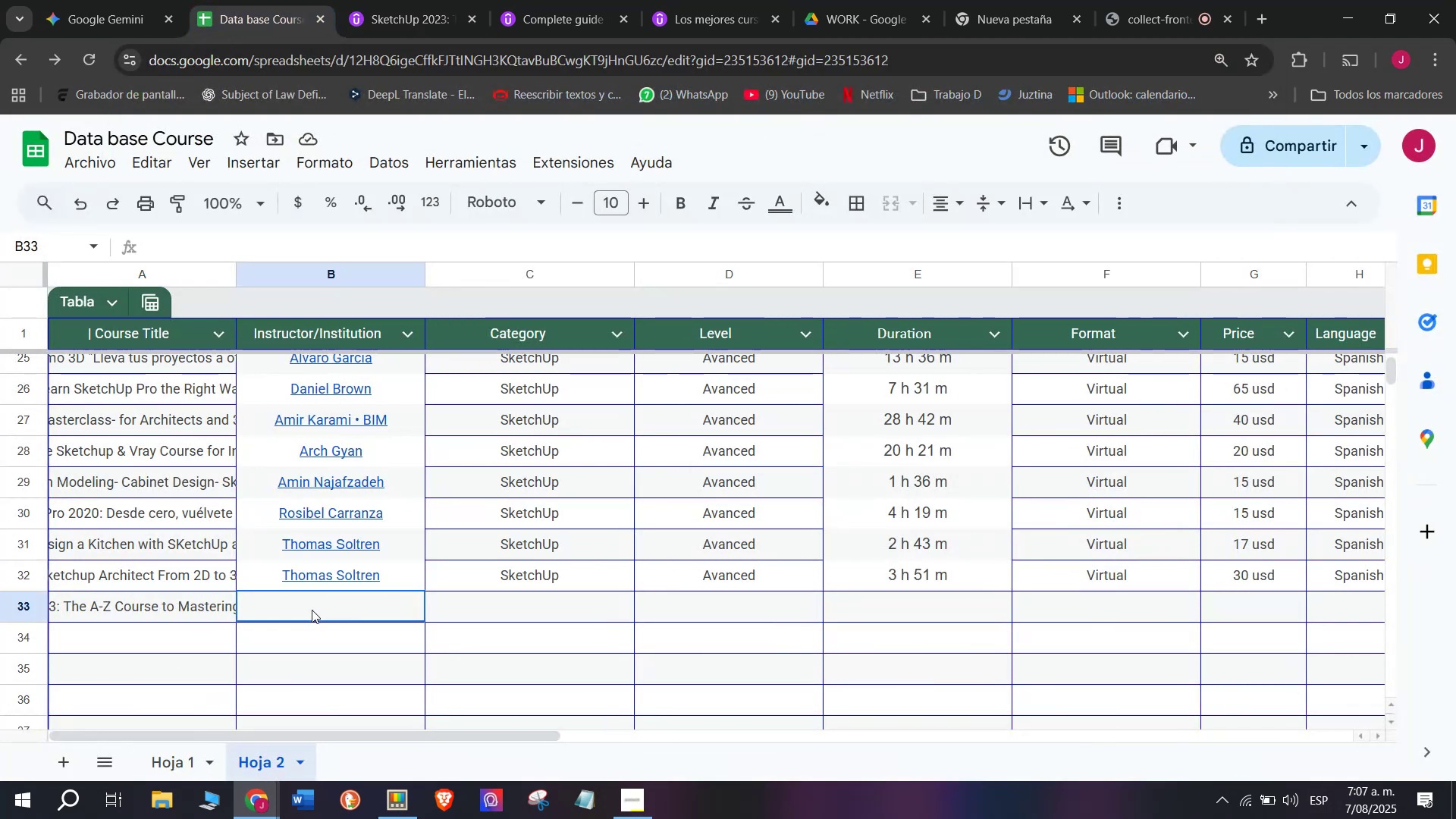 
double_click([312, 609])
 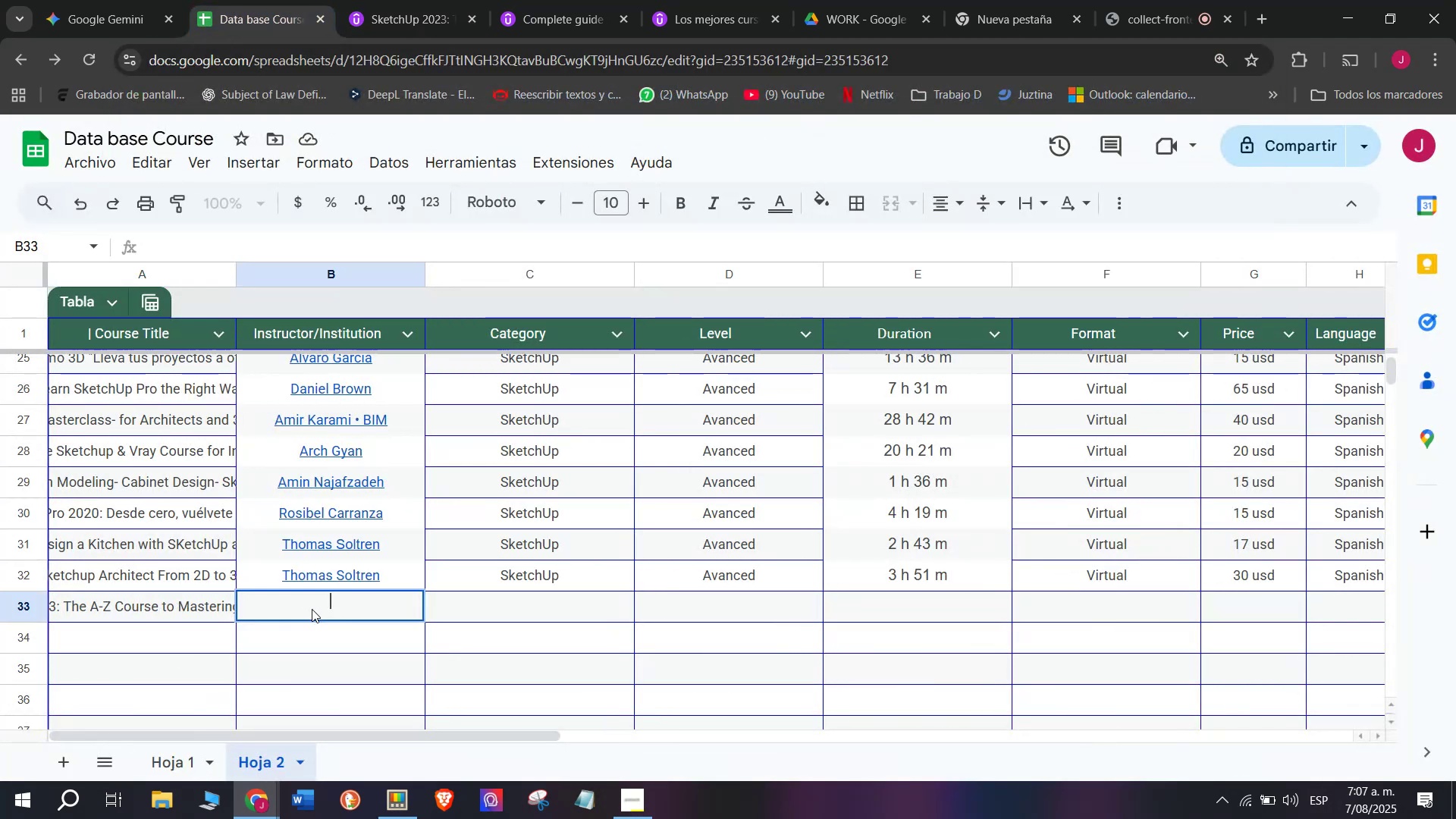 
key(Z)
 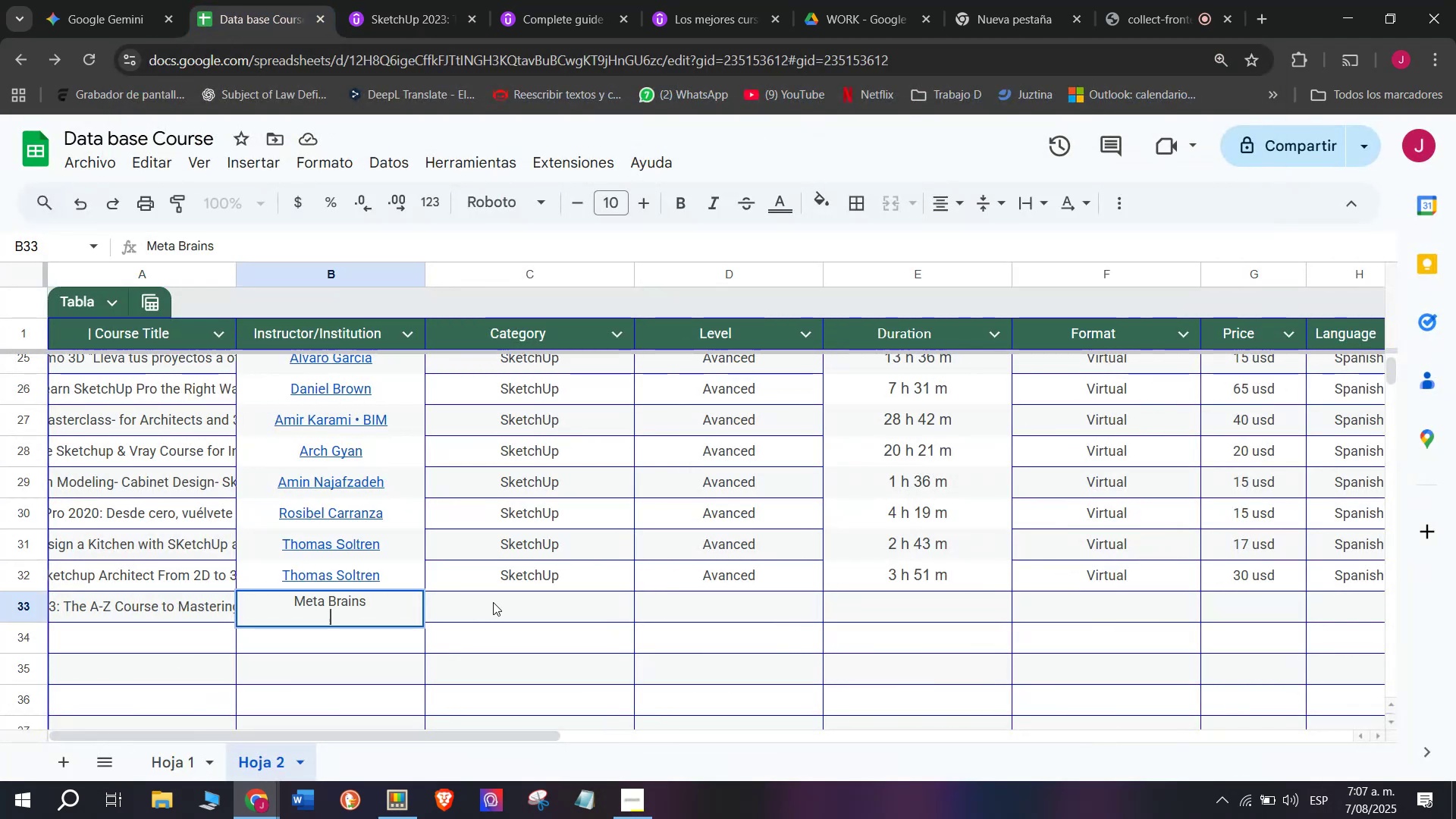 
key(Control+ControlLeft)
 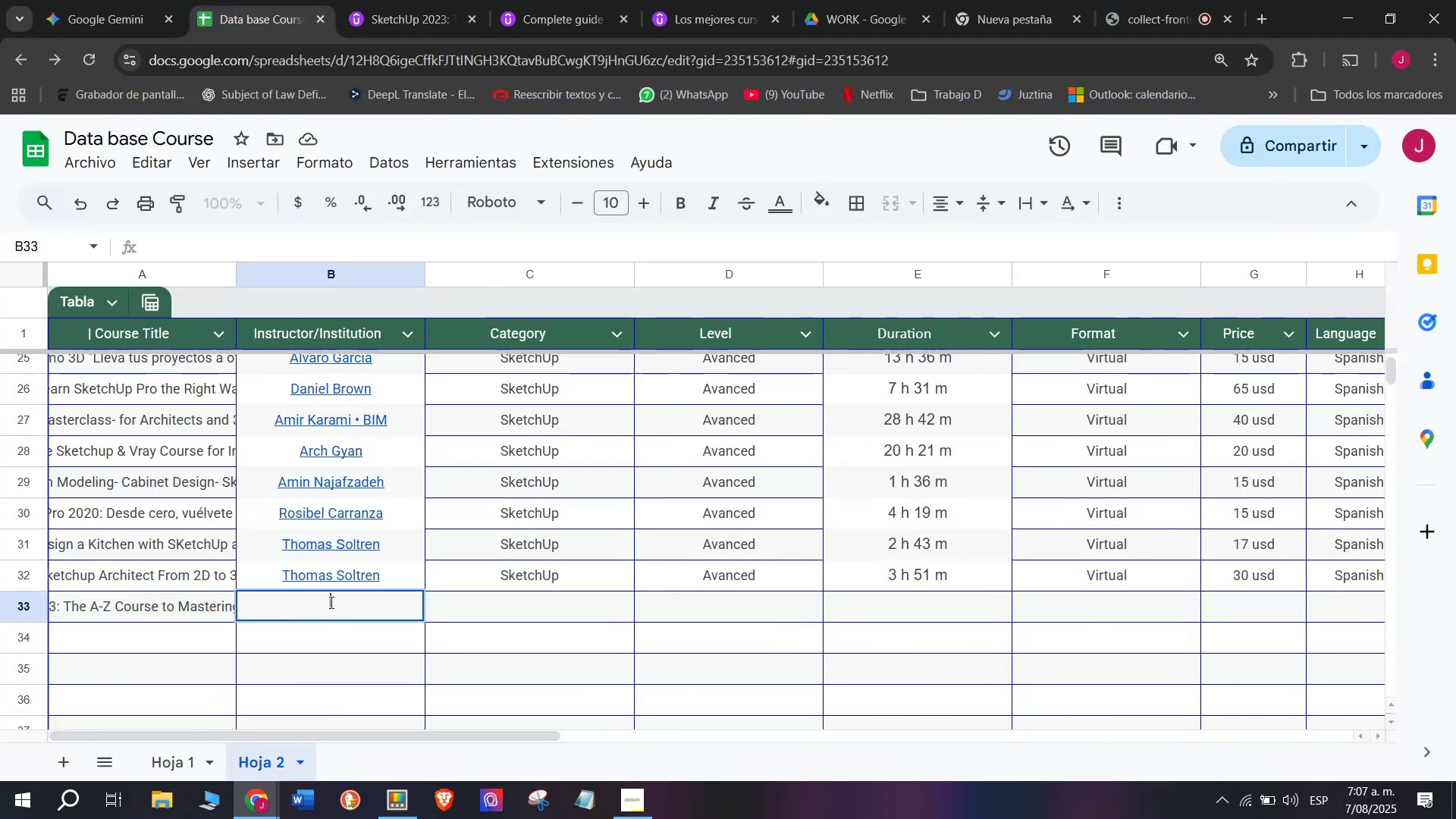 
key(Control+V)
 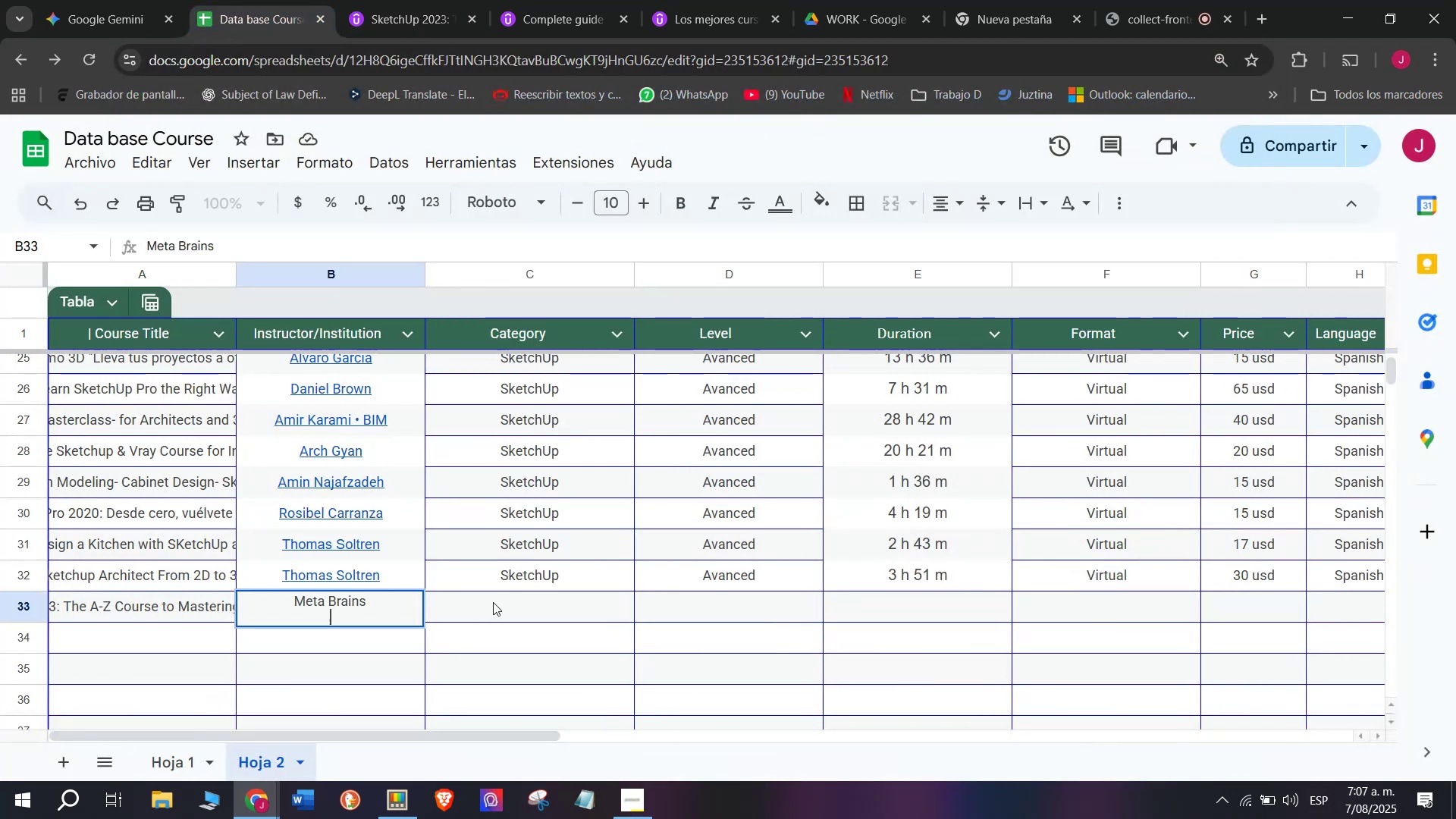 
left_click([493, 602])
 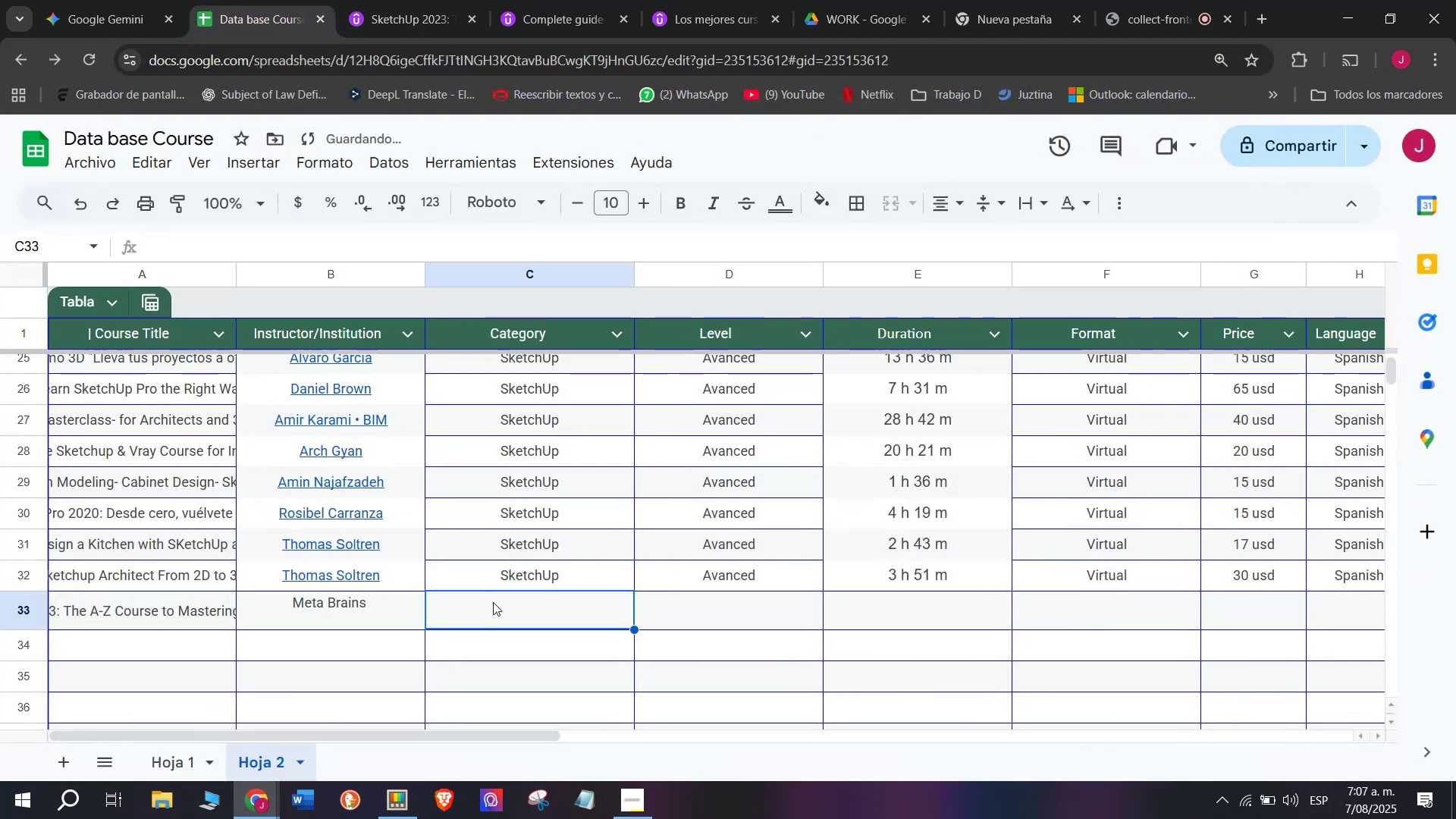 
key(Shift+ShiftLeft)
 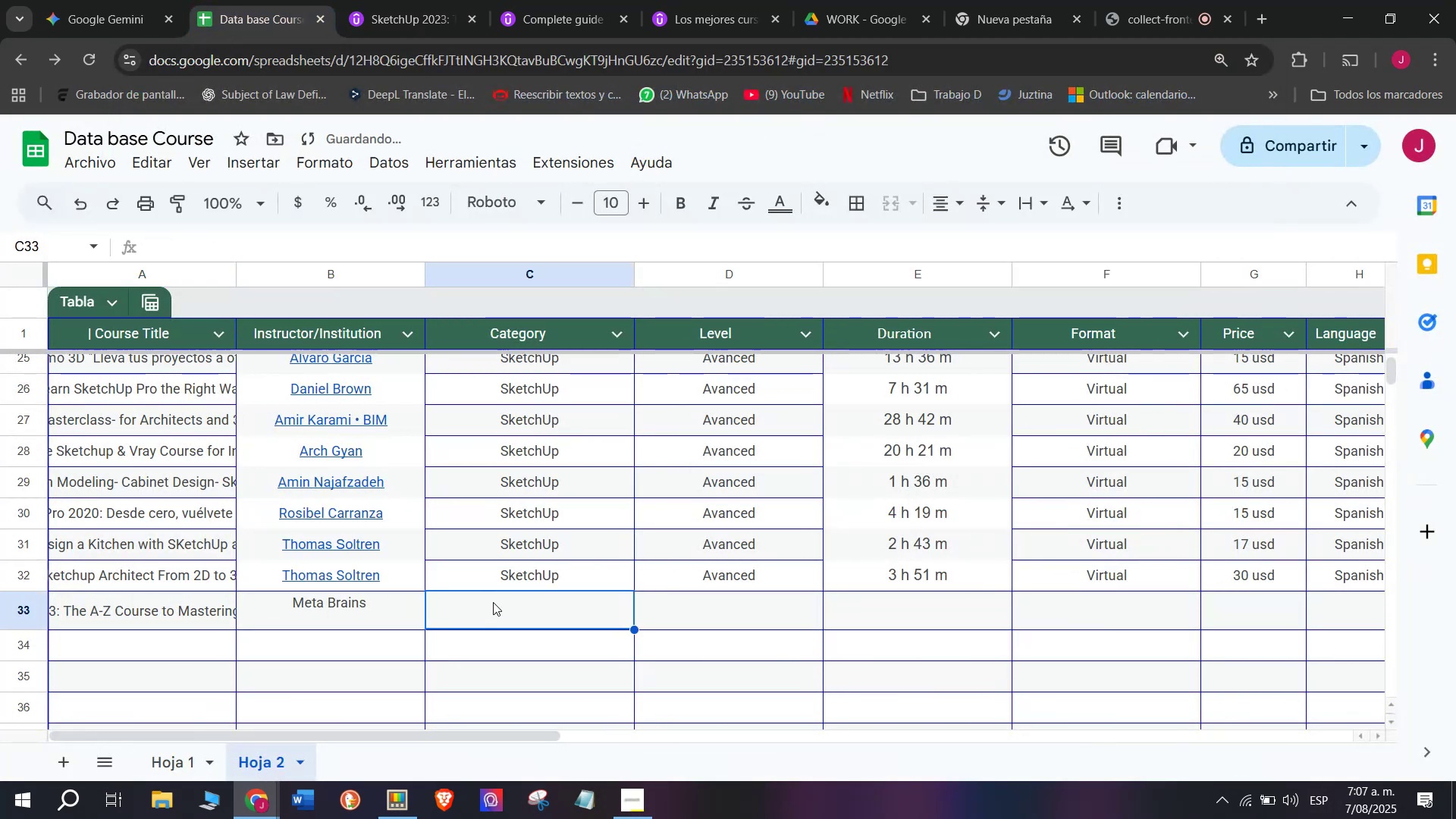 
key(Control+Shift+ControlLeft)
 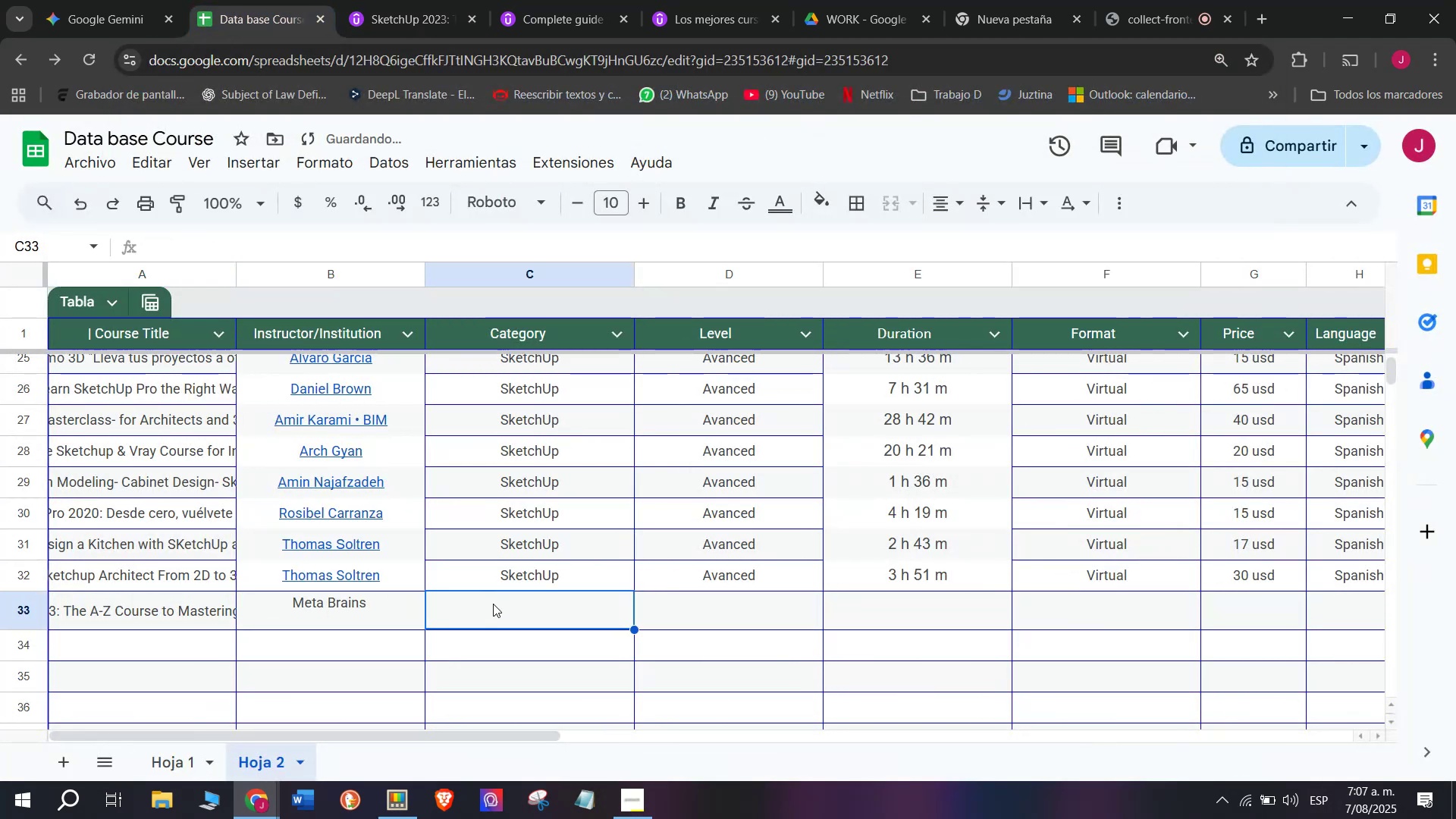 
key(Control+Shift+Z)
 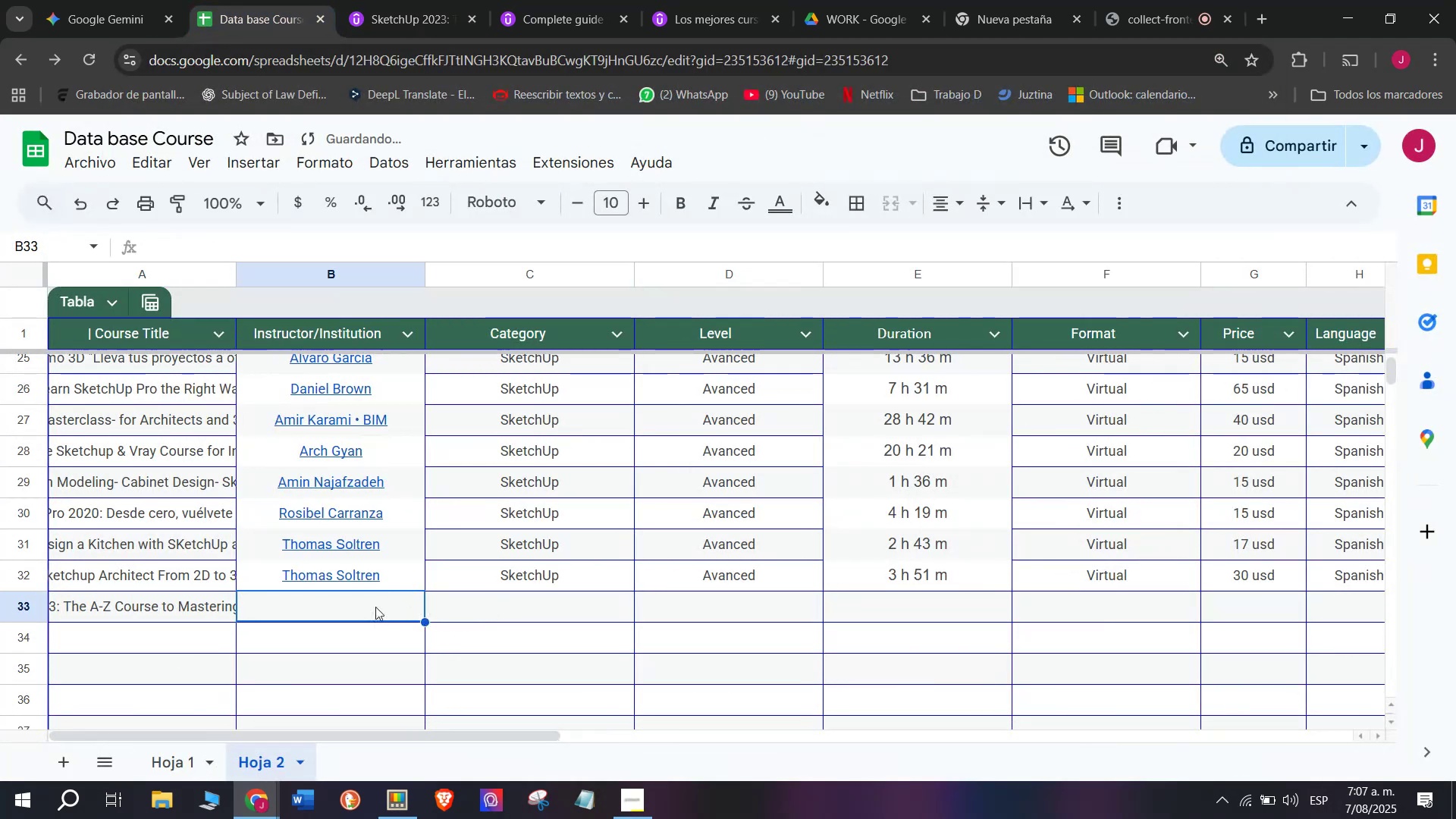 
key(Z)
 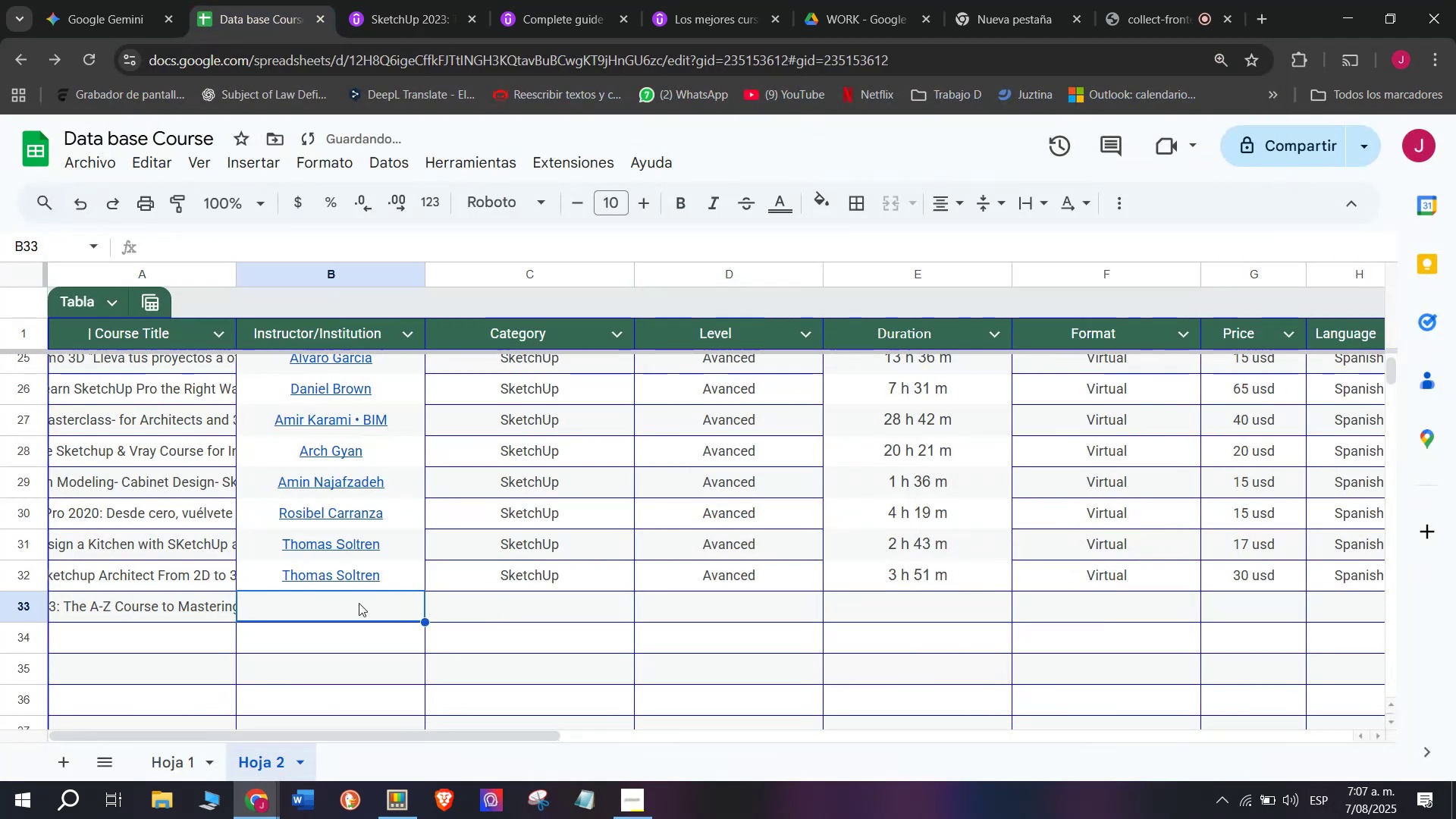 
key(Control+ControlLeft)
 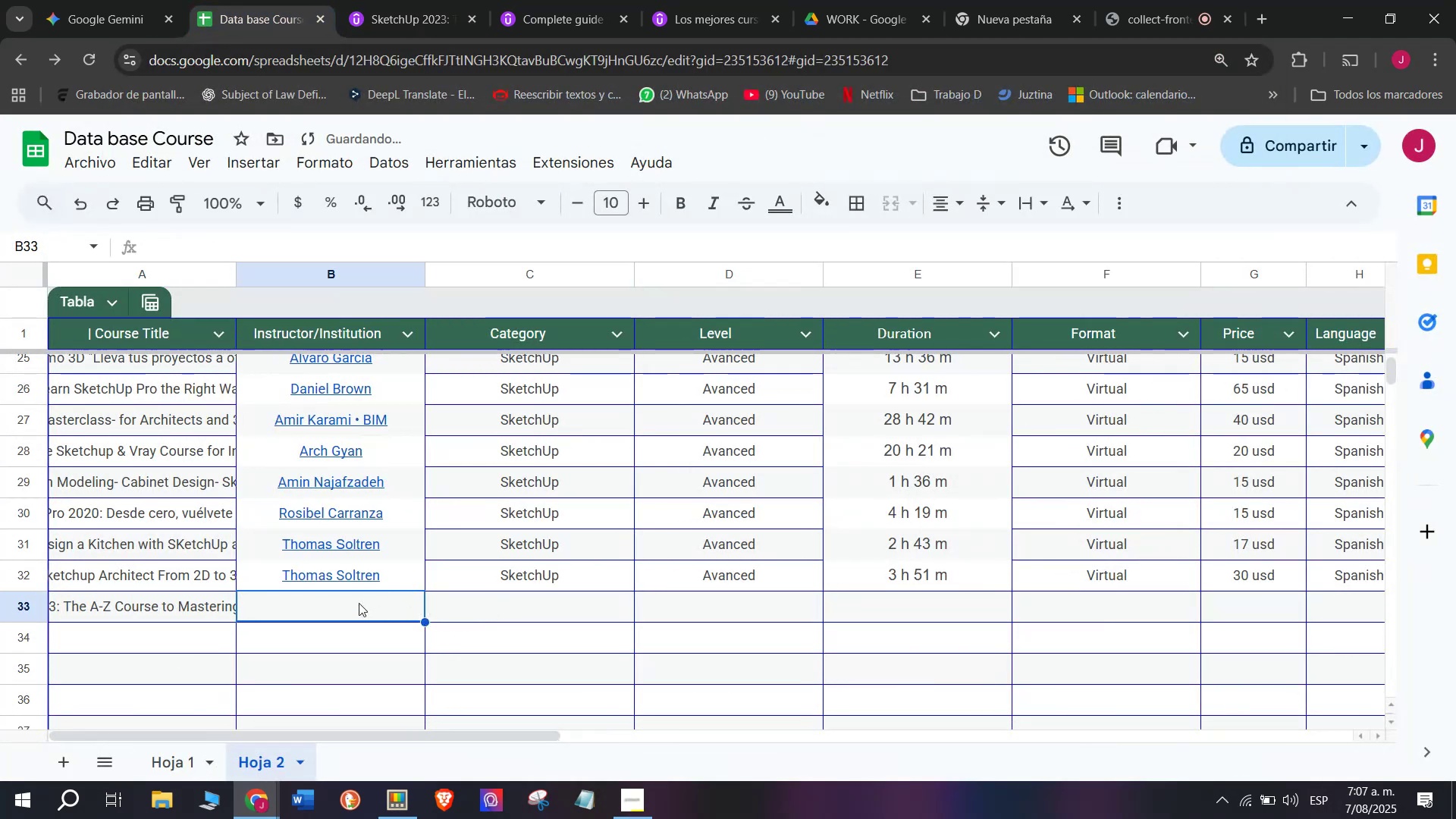 
key(Control+V)
 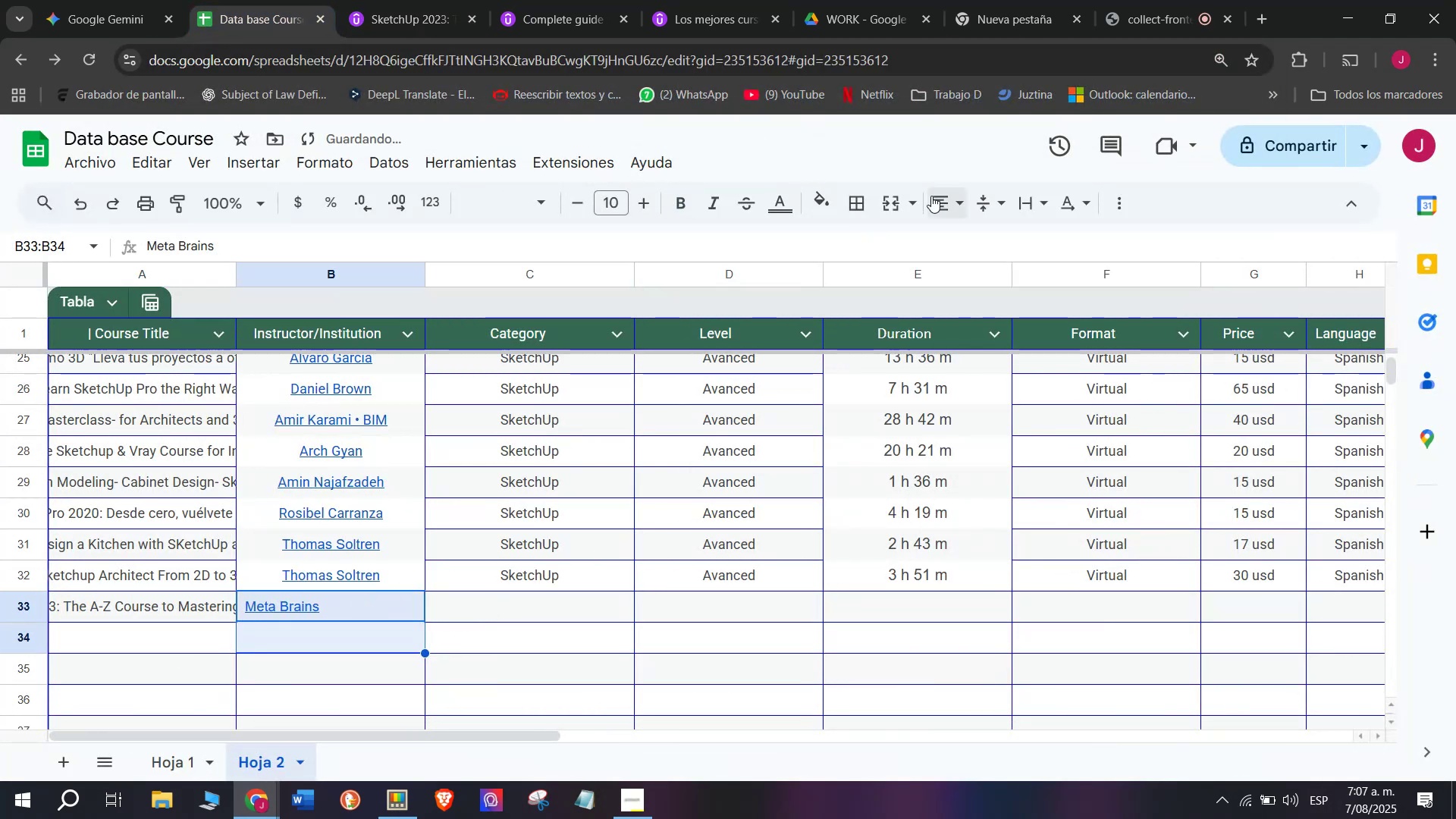 
left_click([980, 237])
 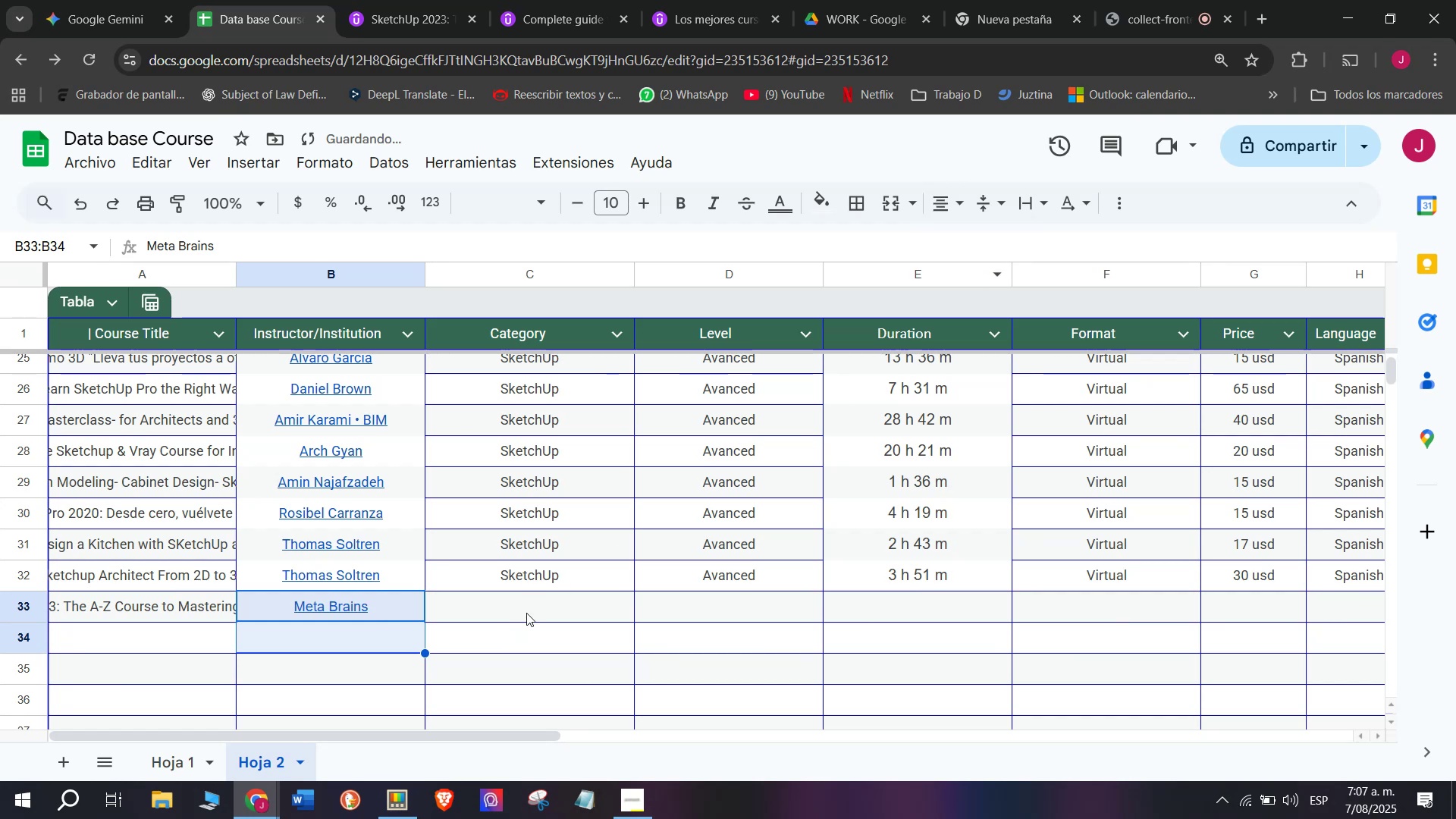 
left_click([526, 611])
 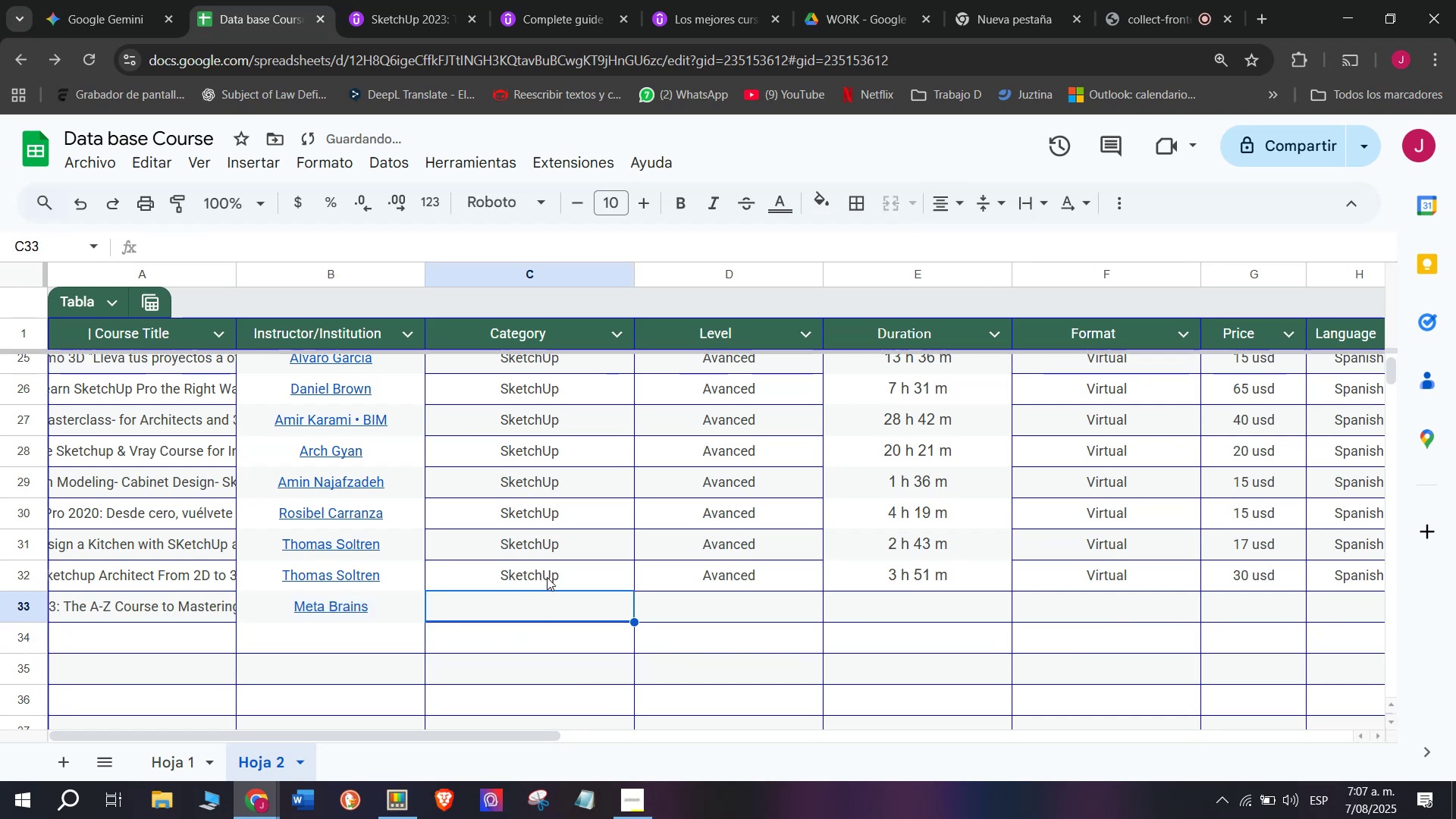 
key(Control+ControlLeft)
 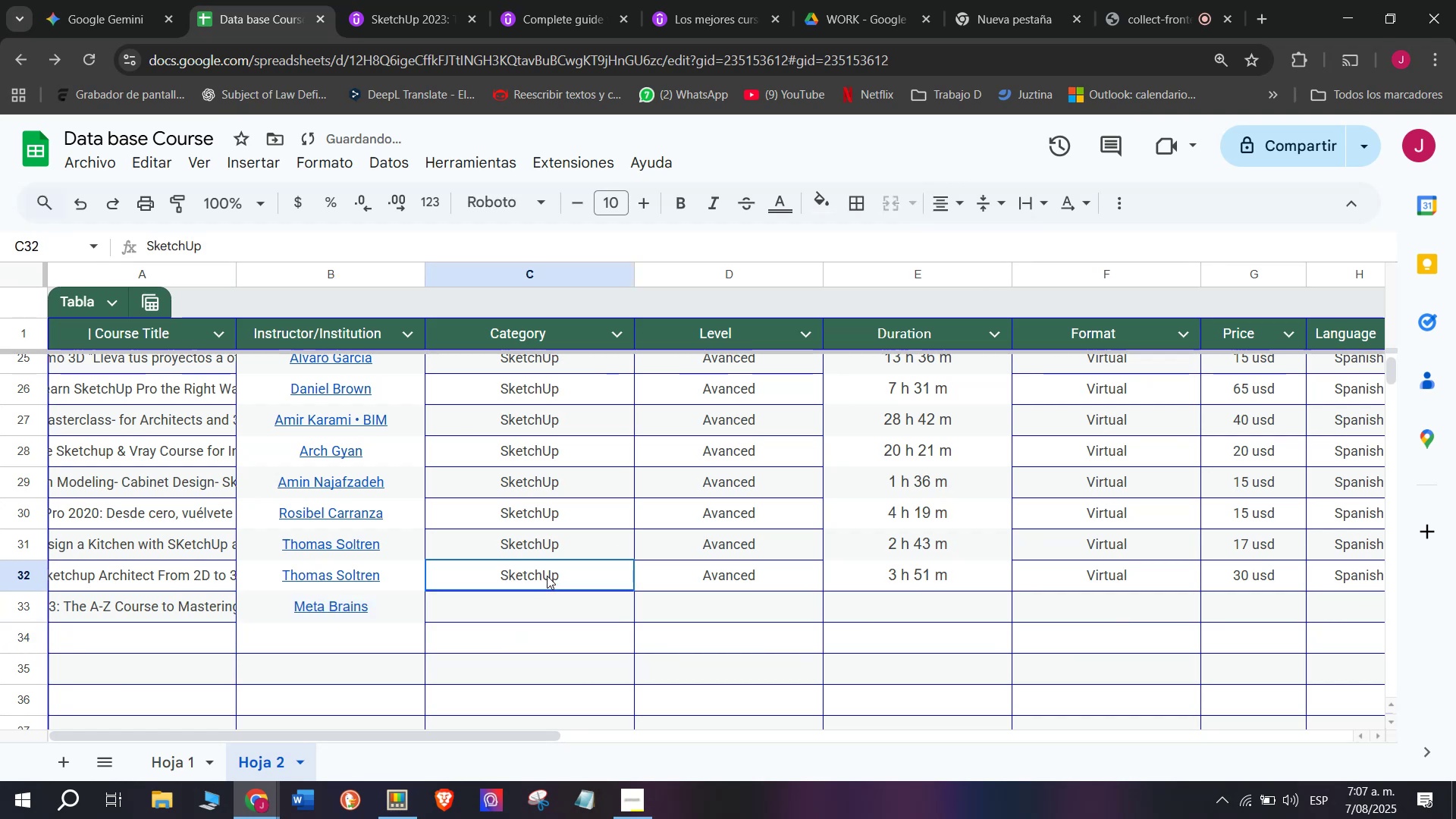 
key(Break)
 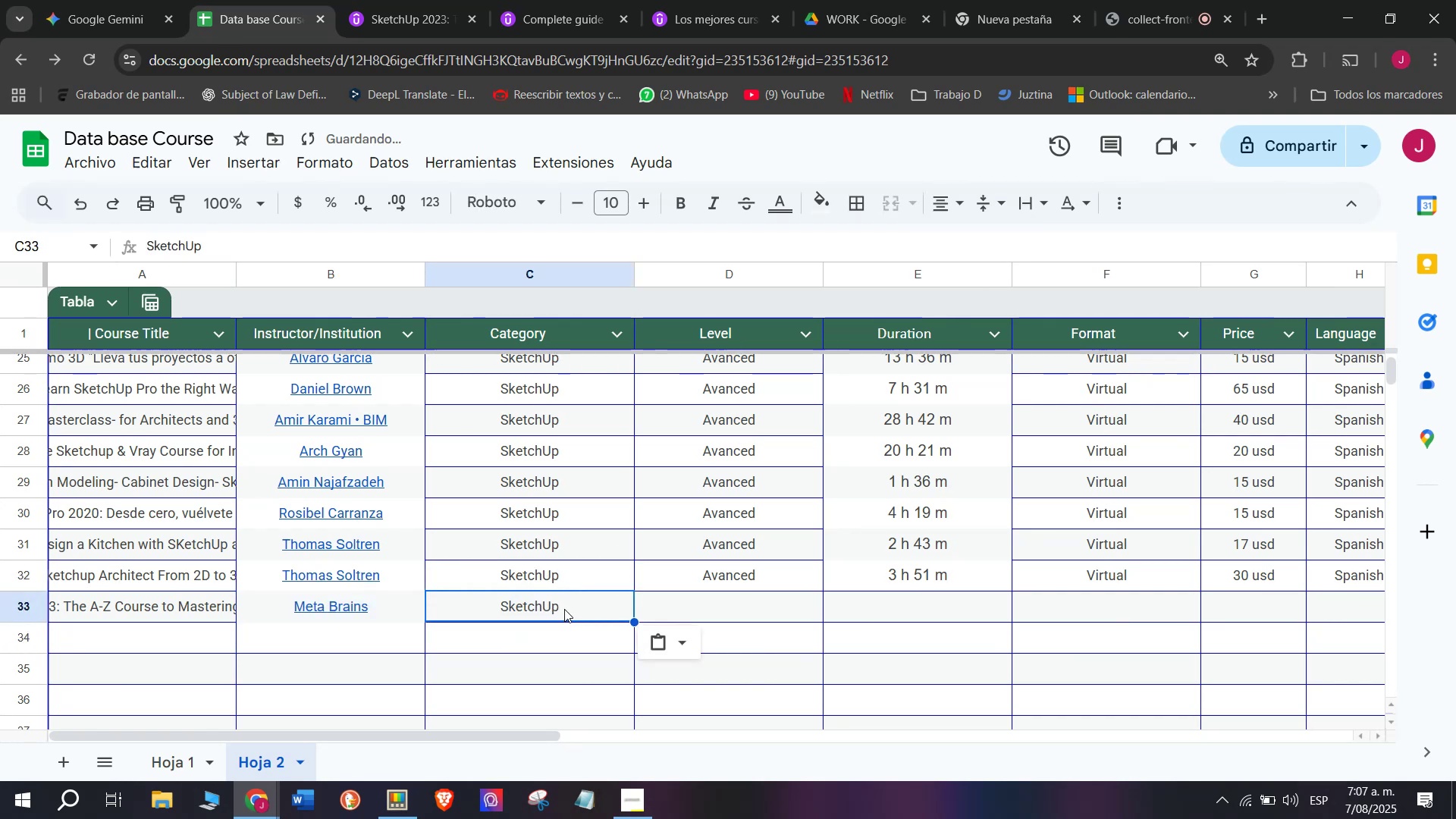 
key(Control+C)
 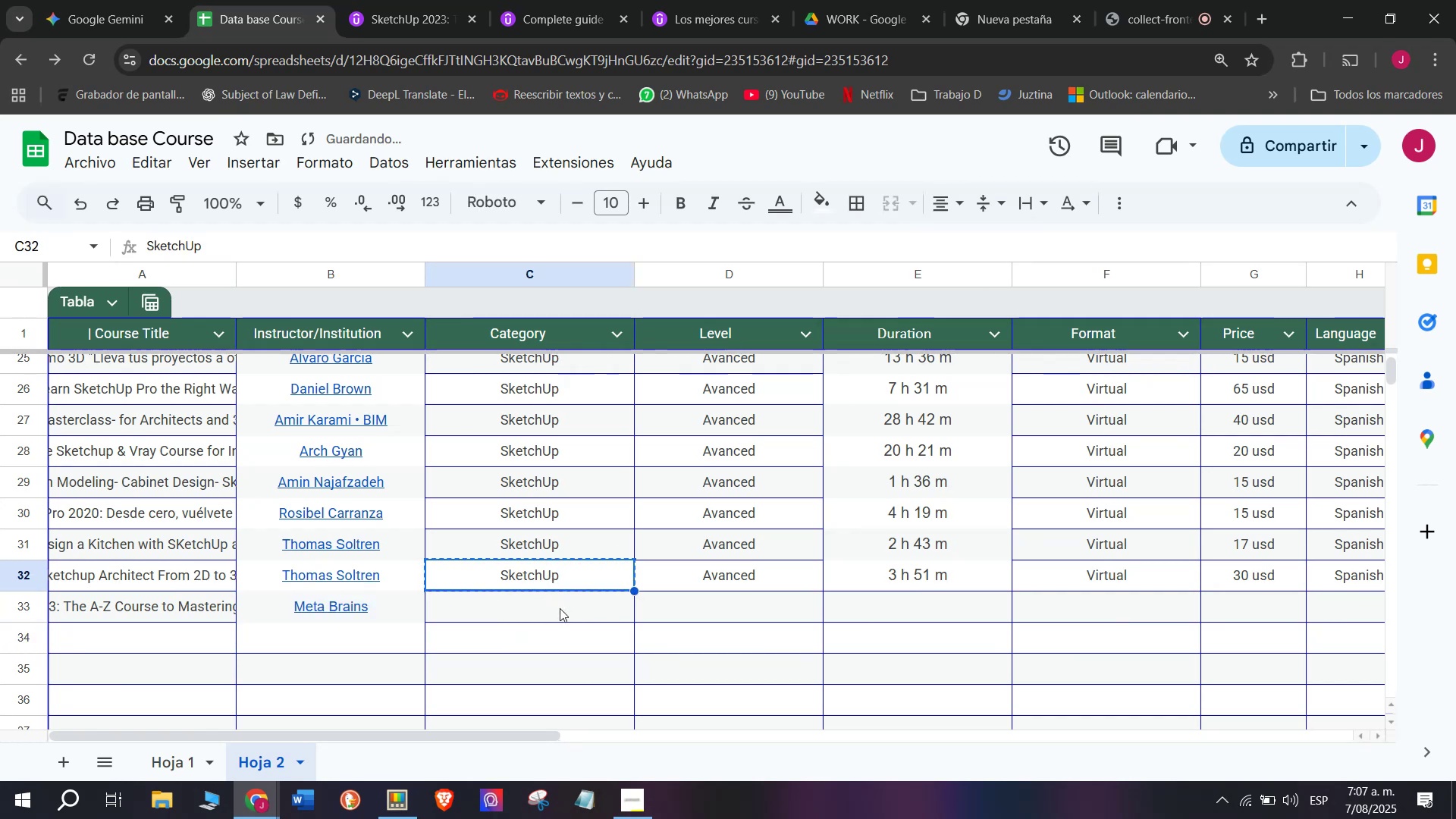 
double_click([560, 610])
 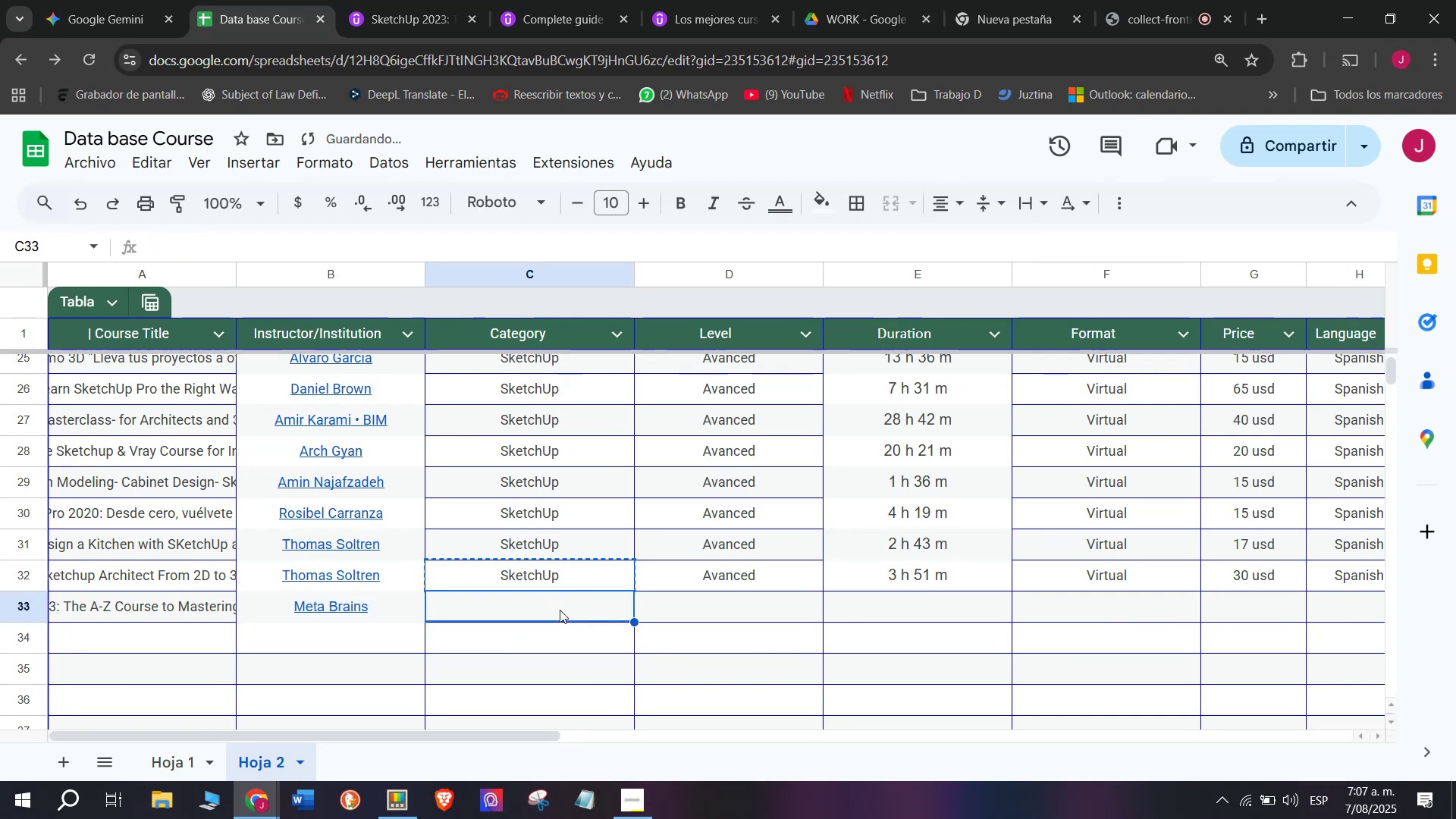 
key(Z)
 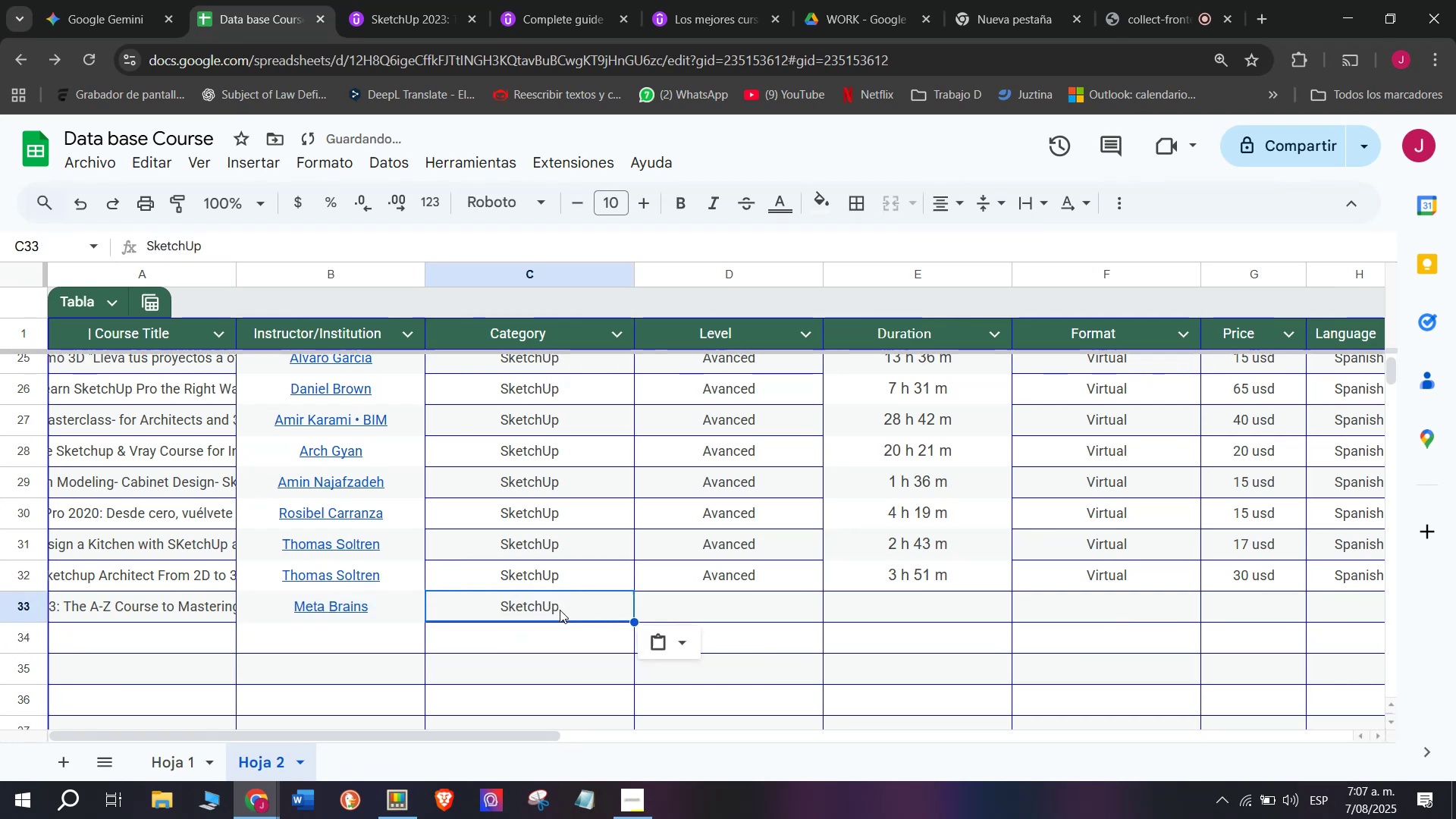 
key(Control+ControlLeft)
 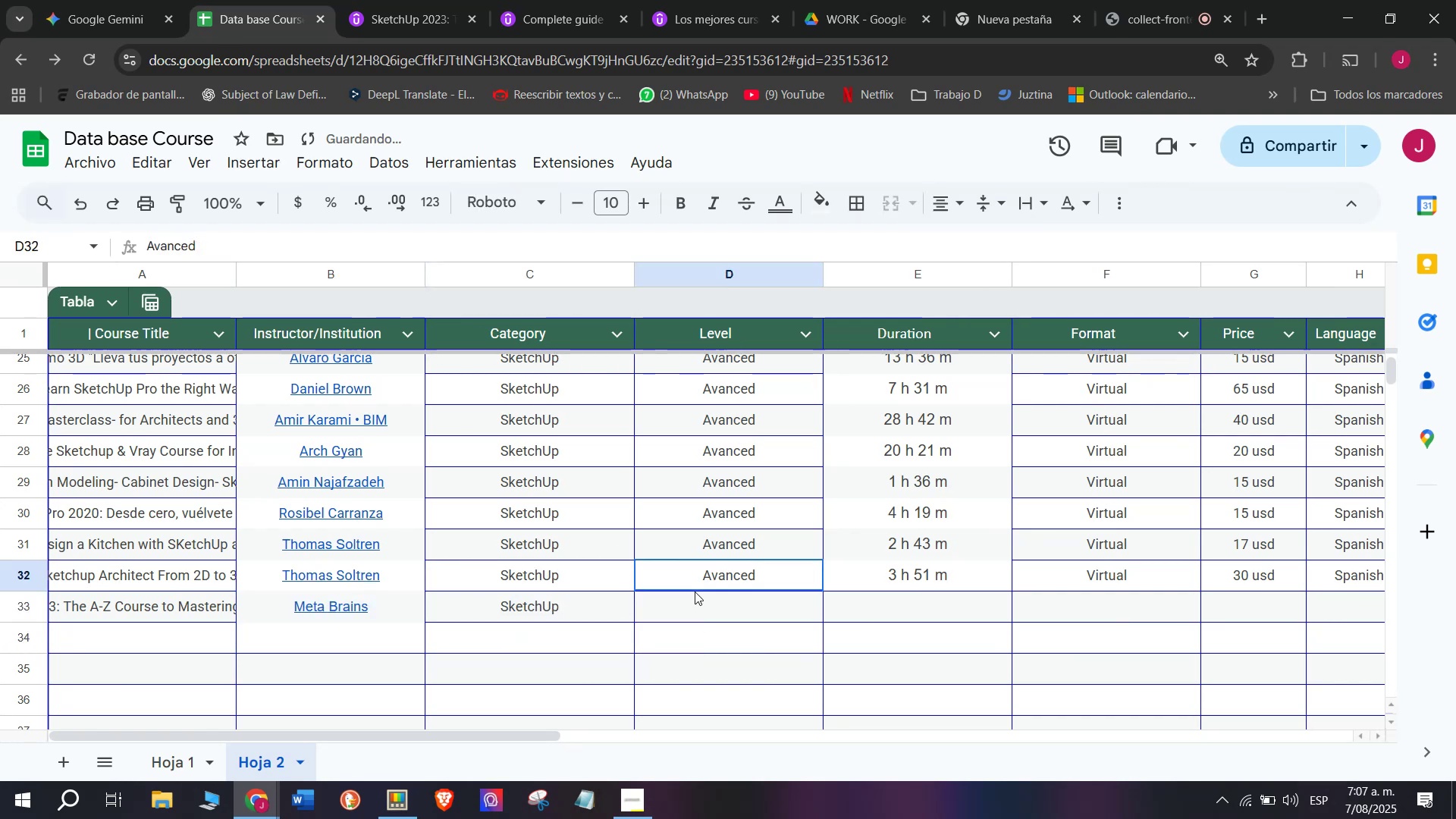 
key(Control+V)
 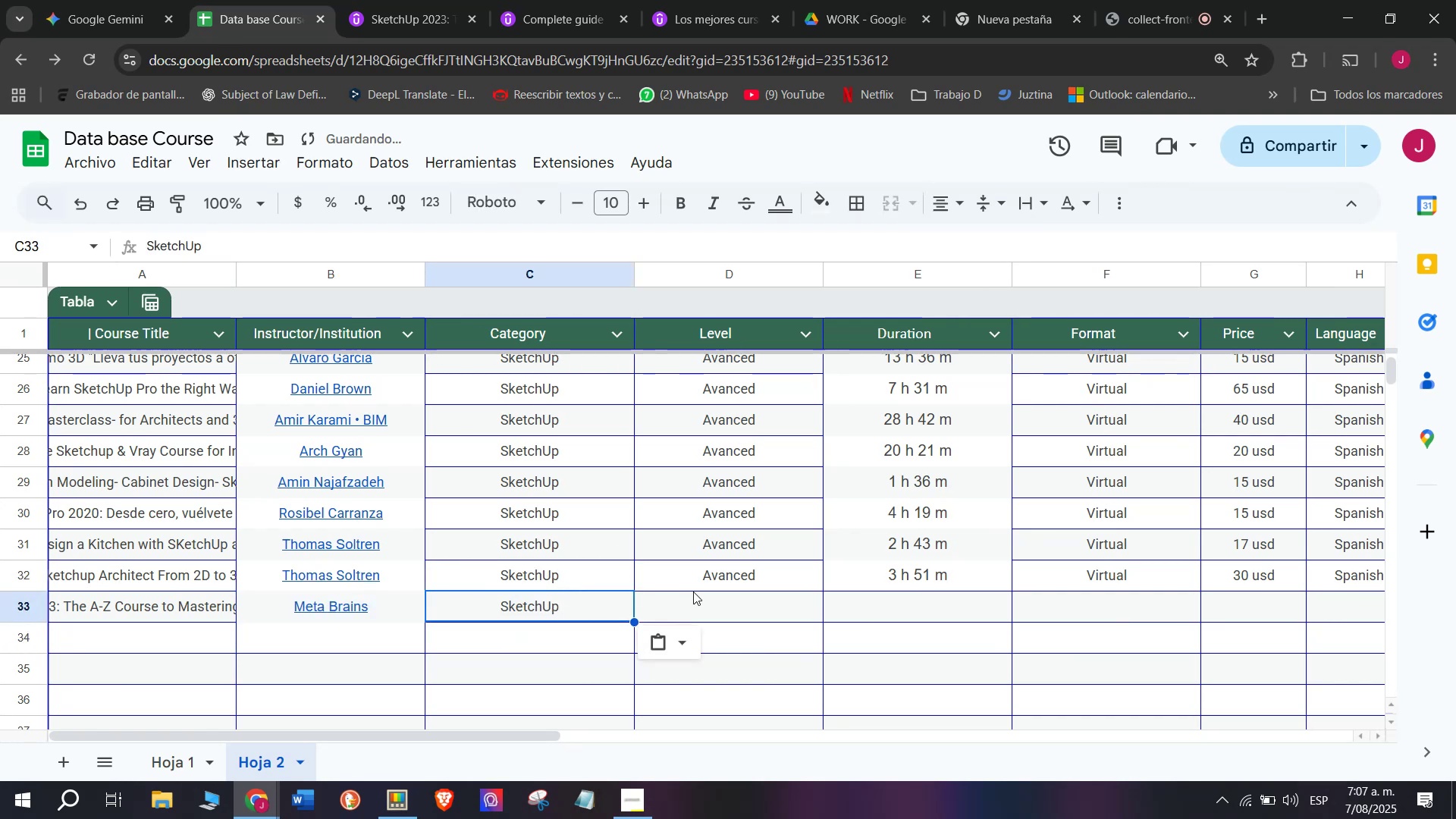 
triple_click([695, 592])
 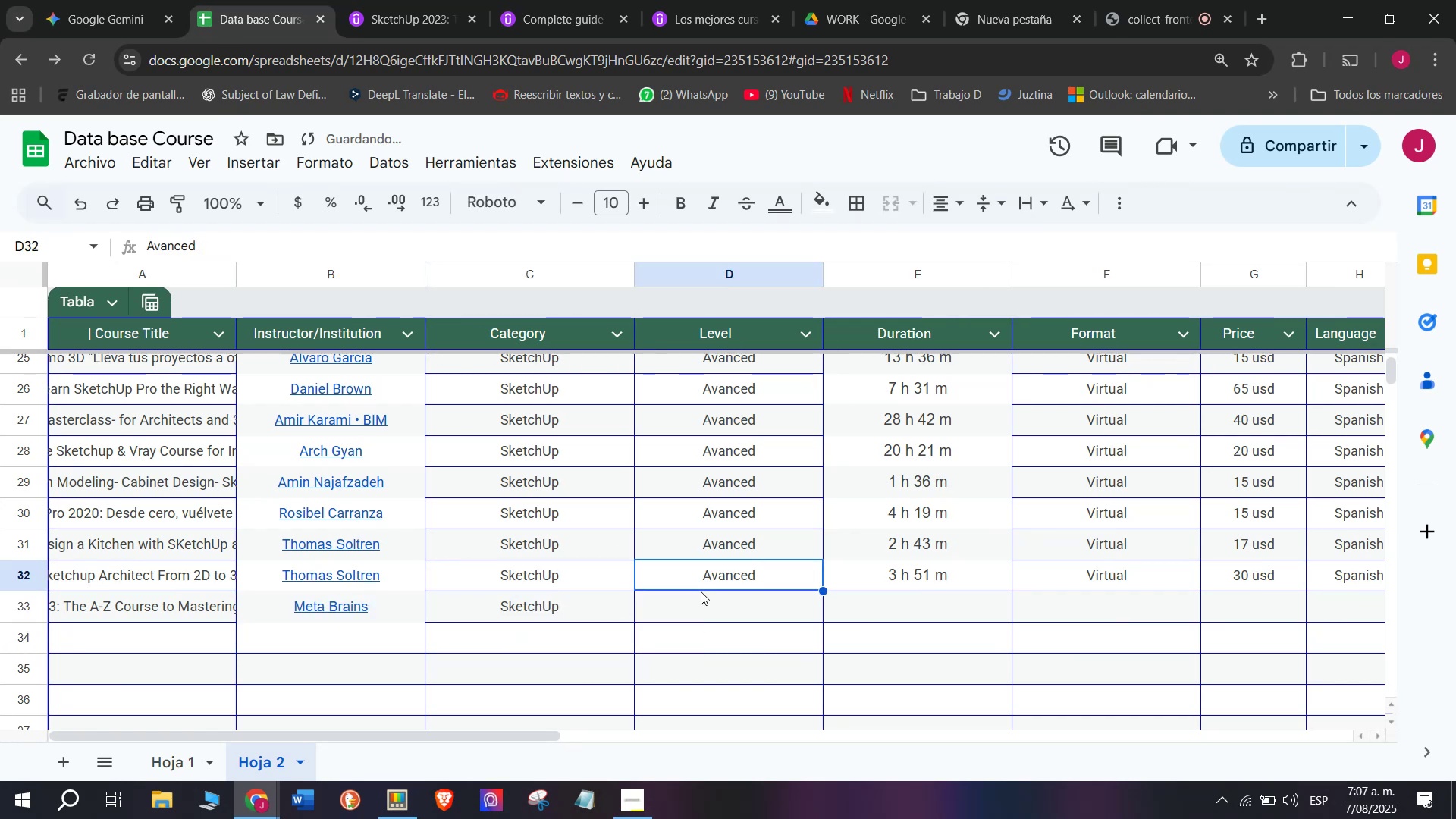 
key(Control+ControlLeft)
 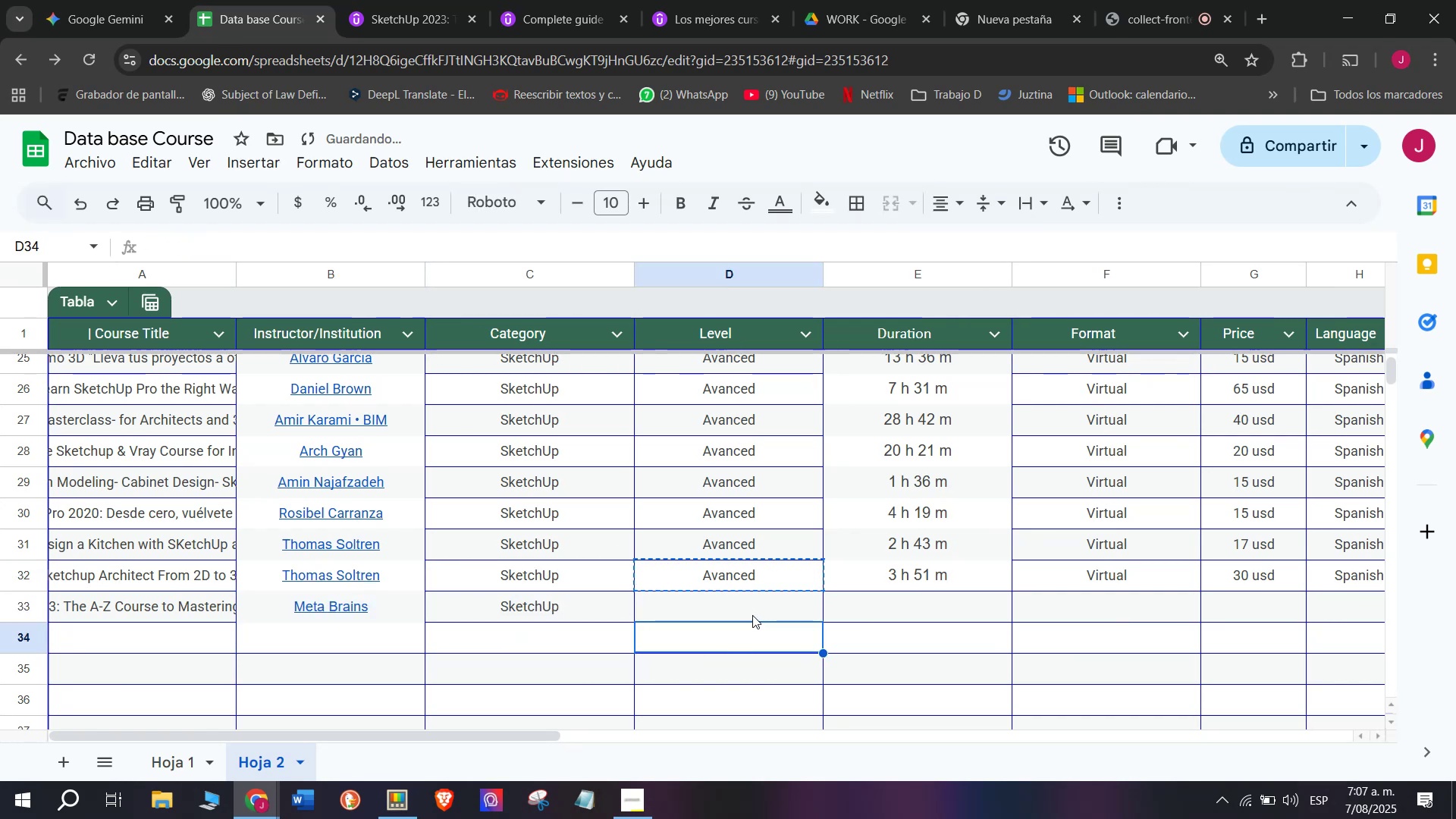 
key(Break)
 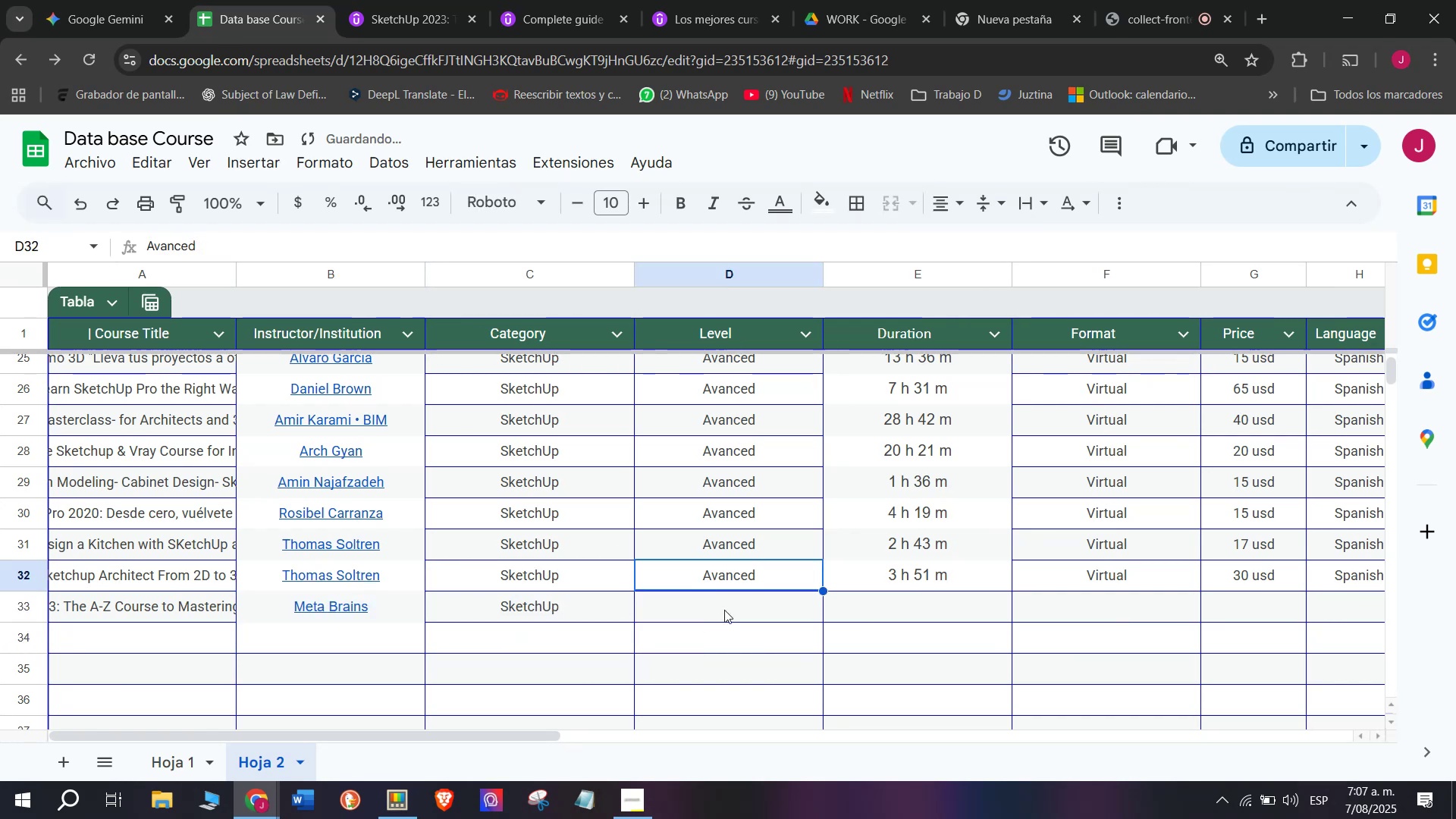 
key(Control+C)
 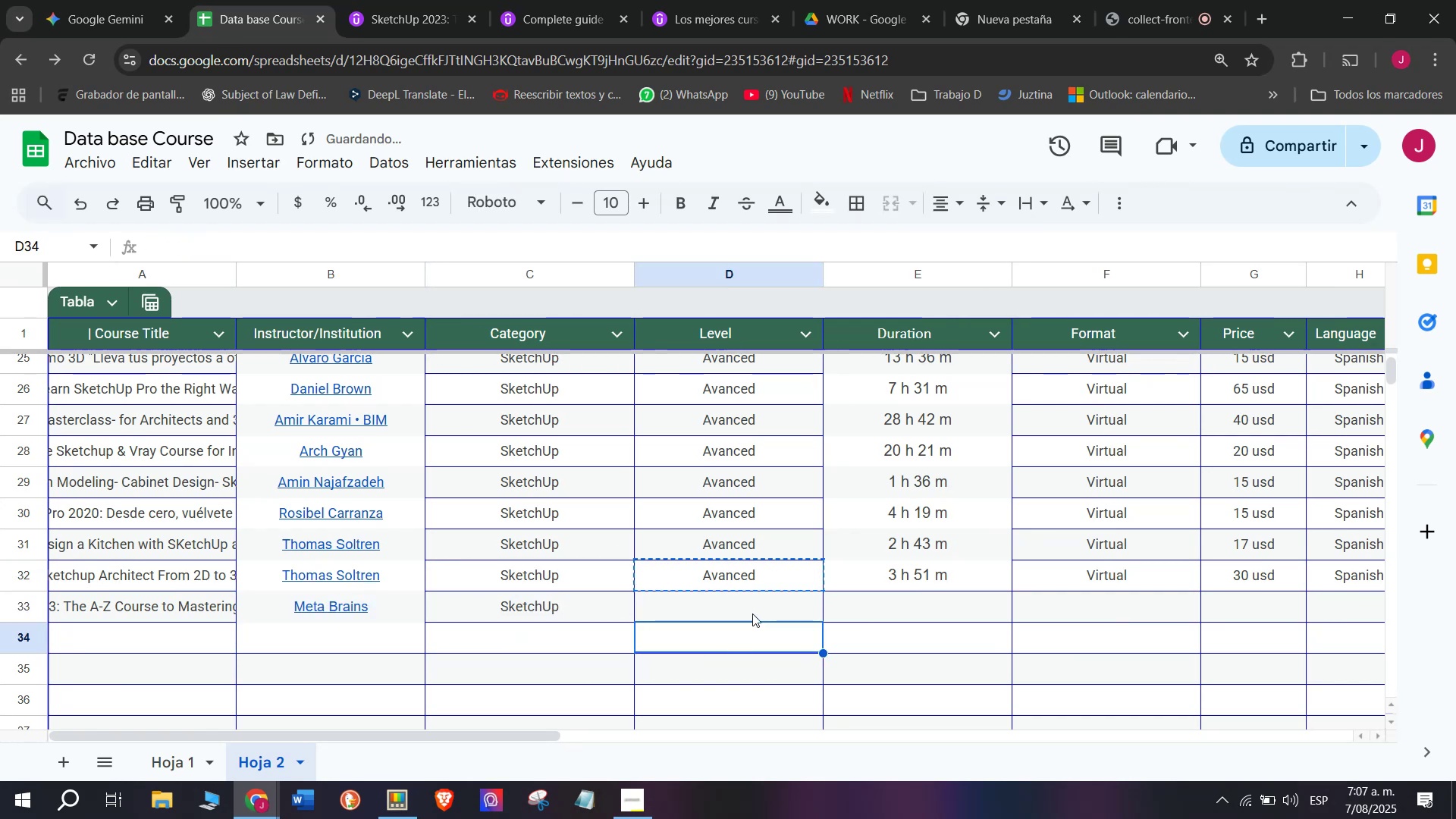 
double_click([754, 613])
 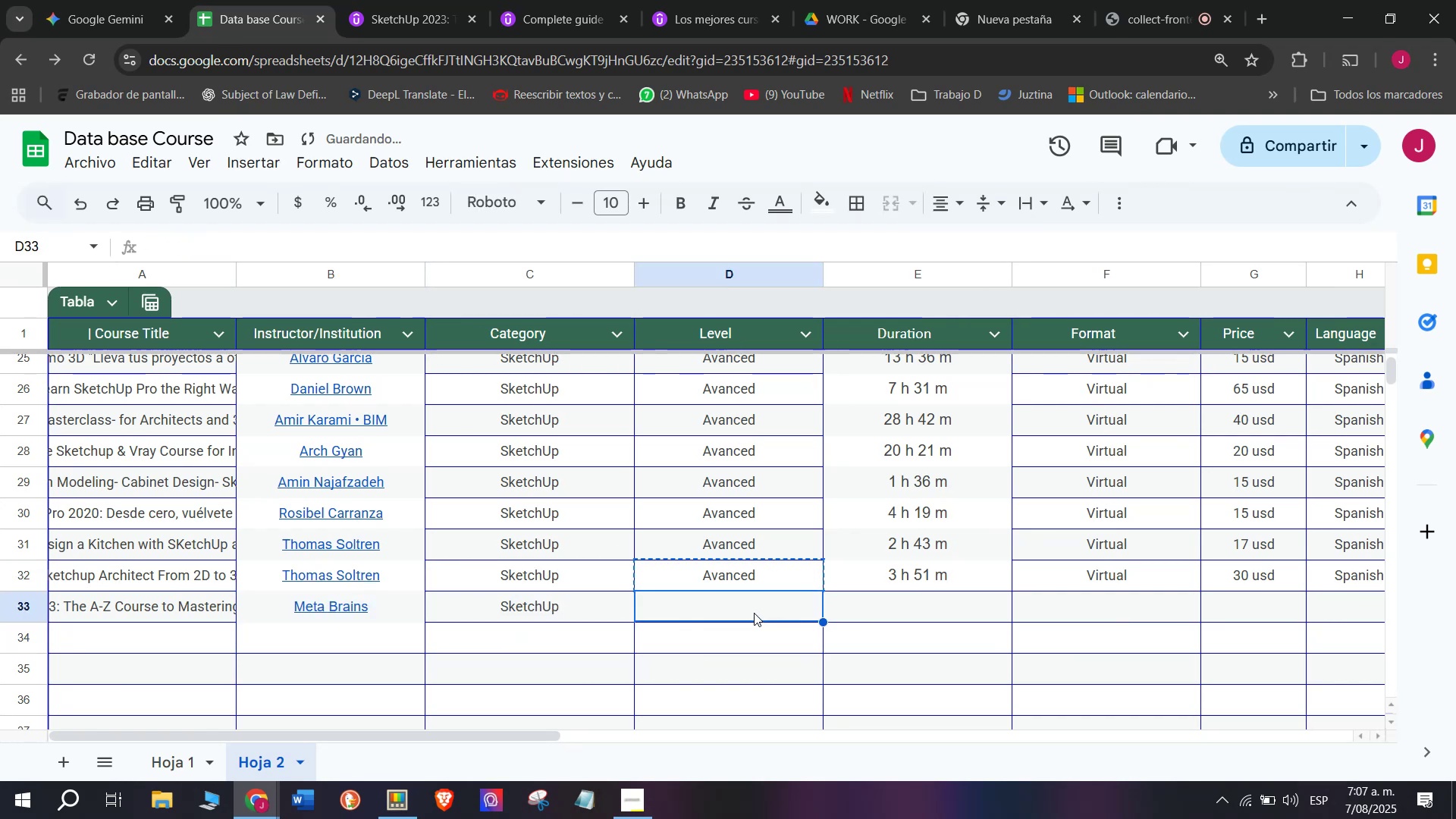 
key(Z)
 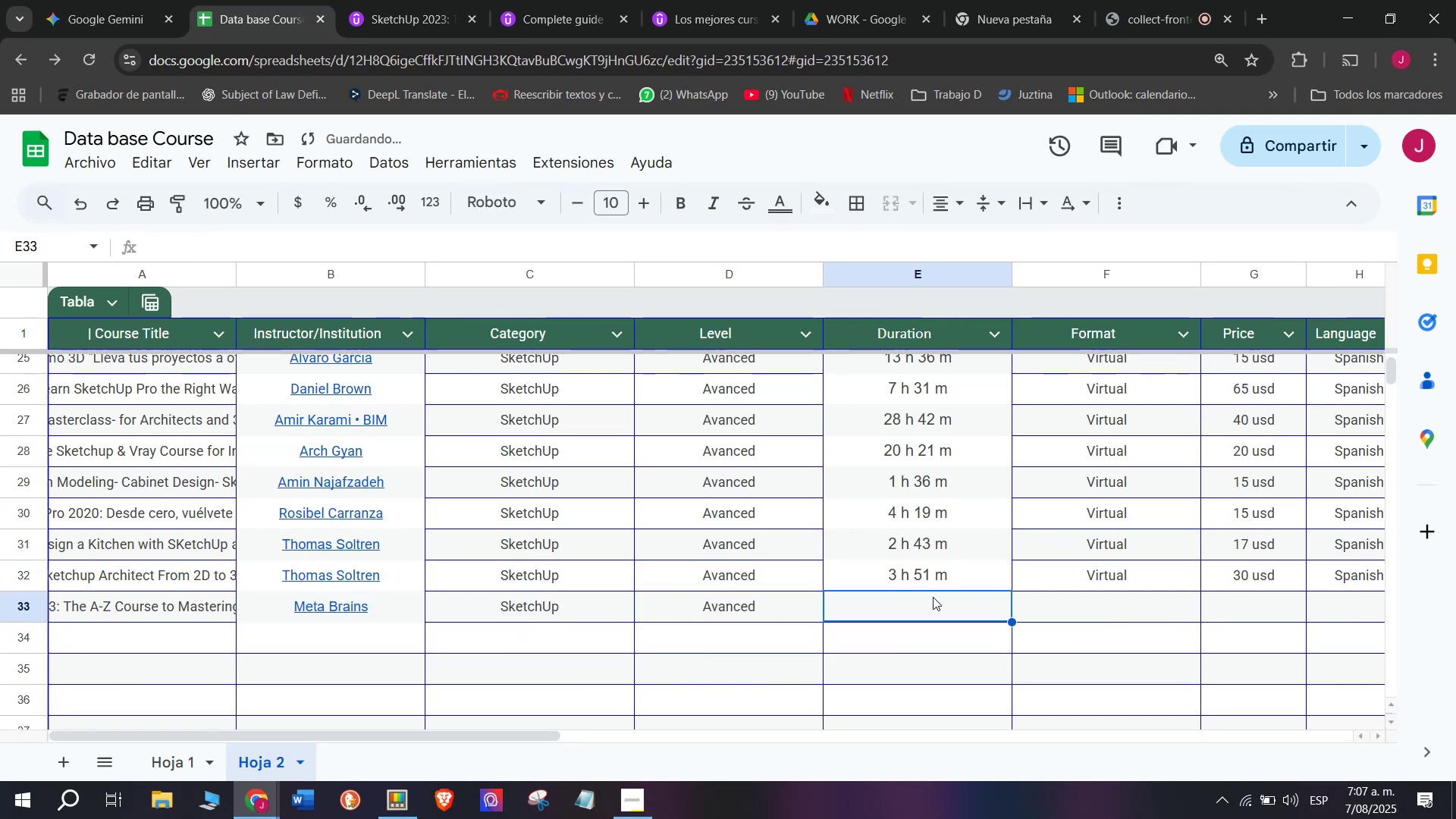 
key(Control+ControlLeft)
 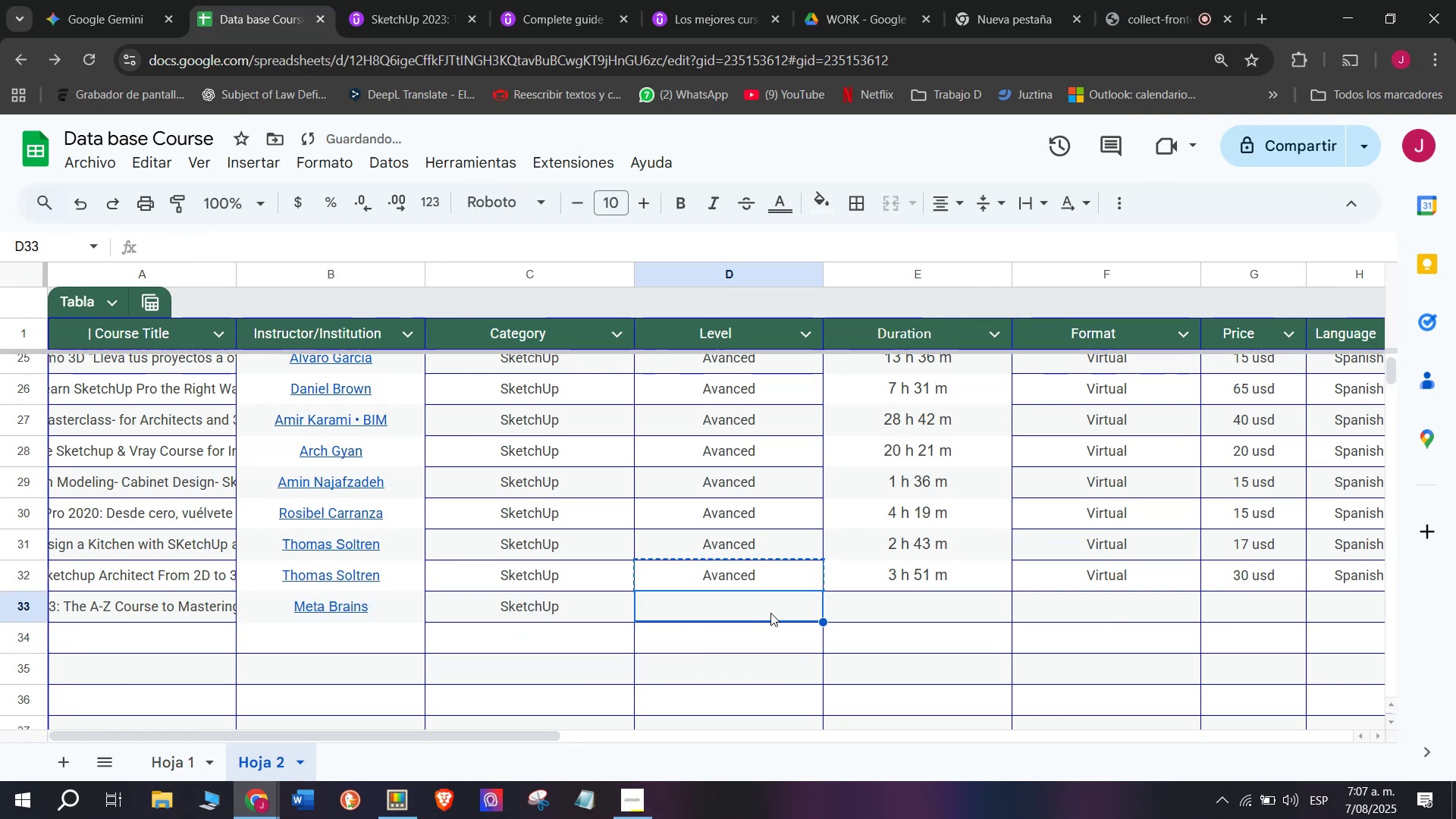 
key(Control+V)
 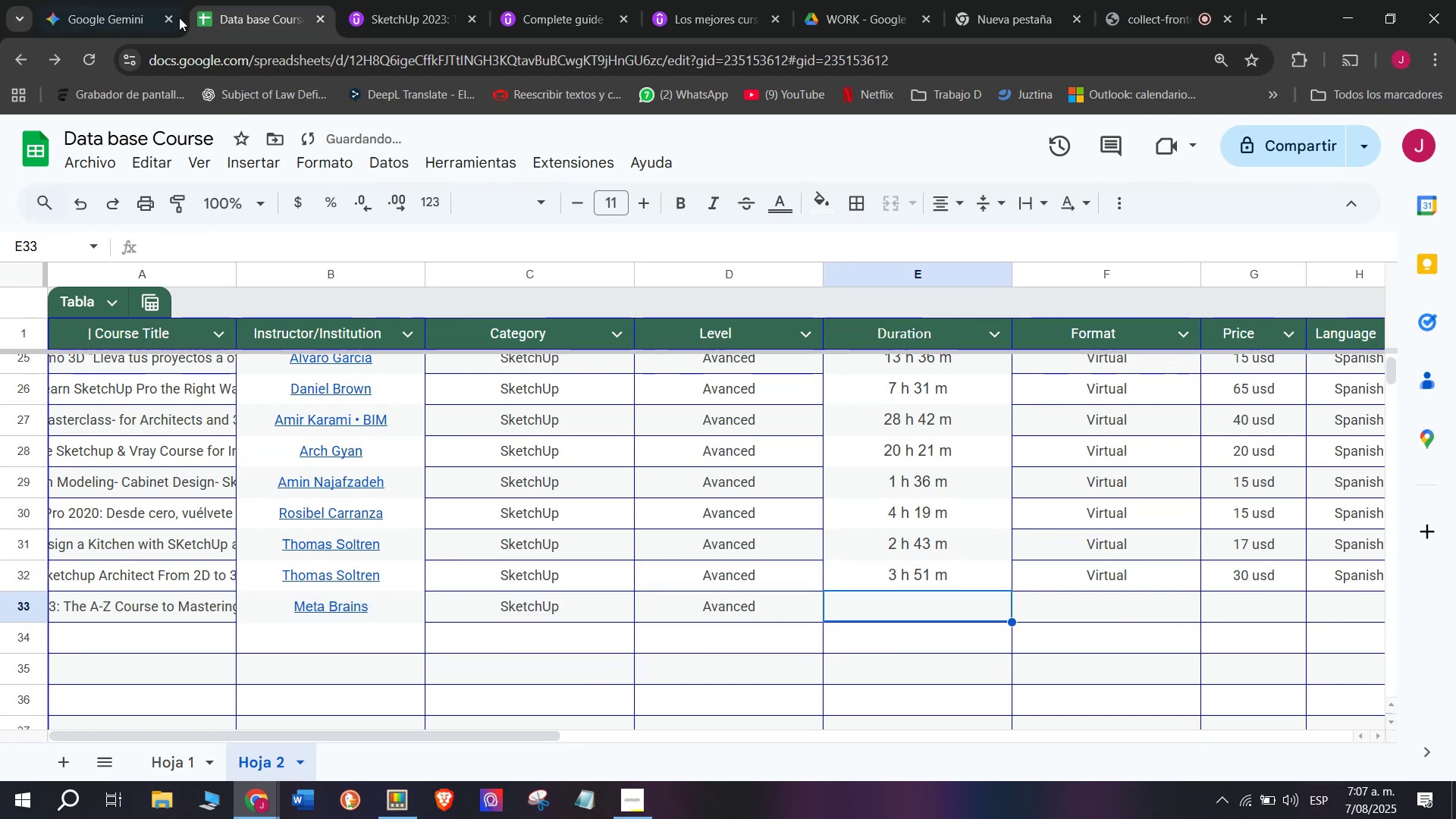 
left_click([409, 0])
 